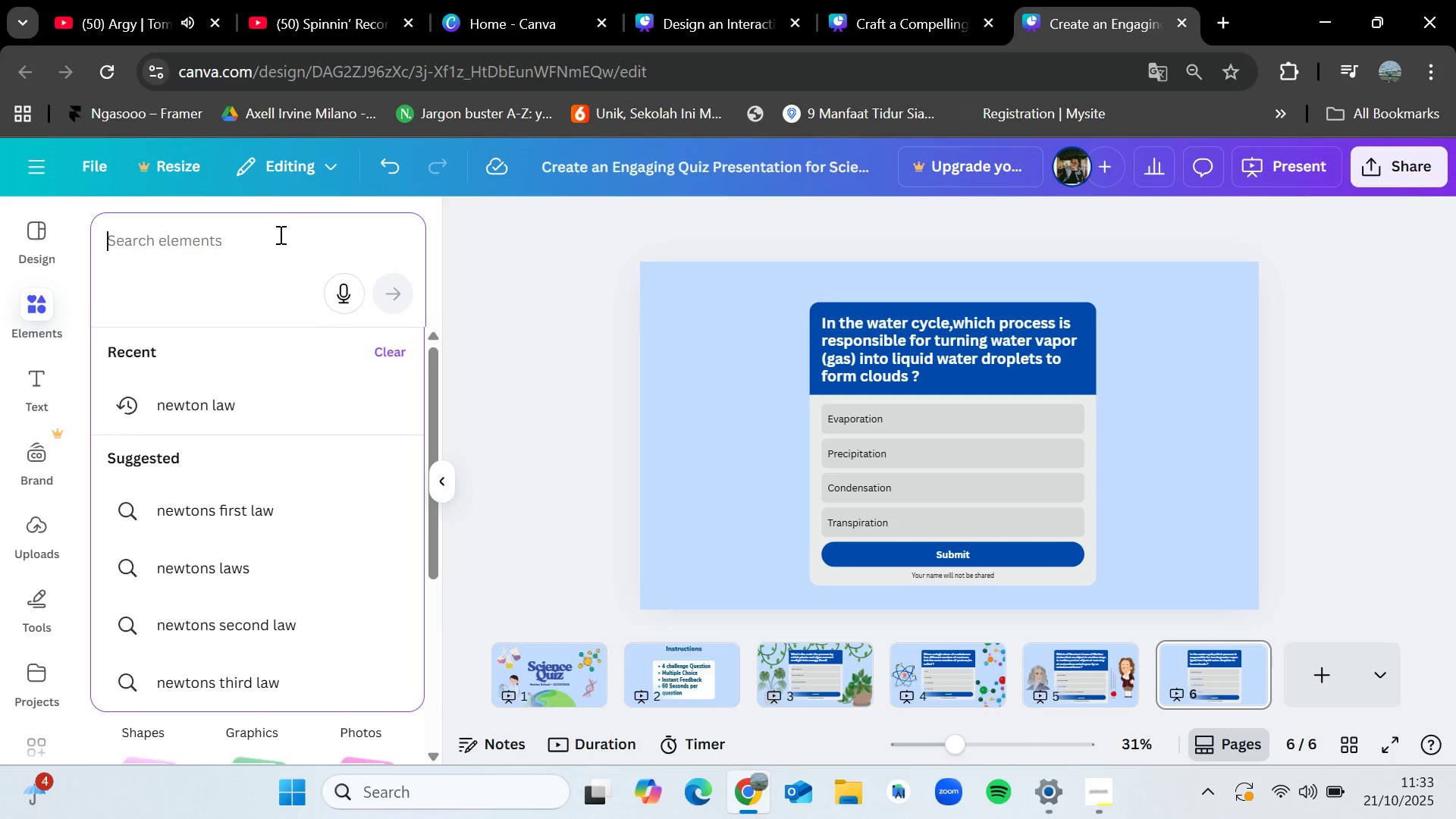 
type(cloud)
 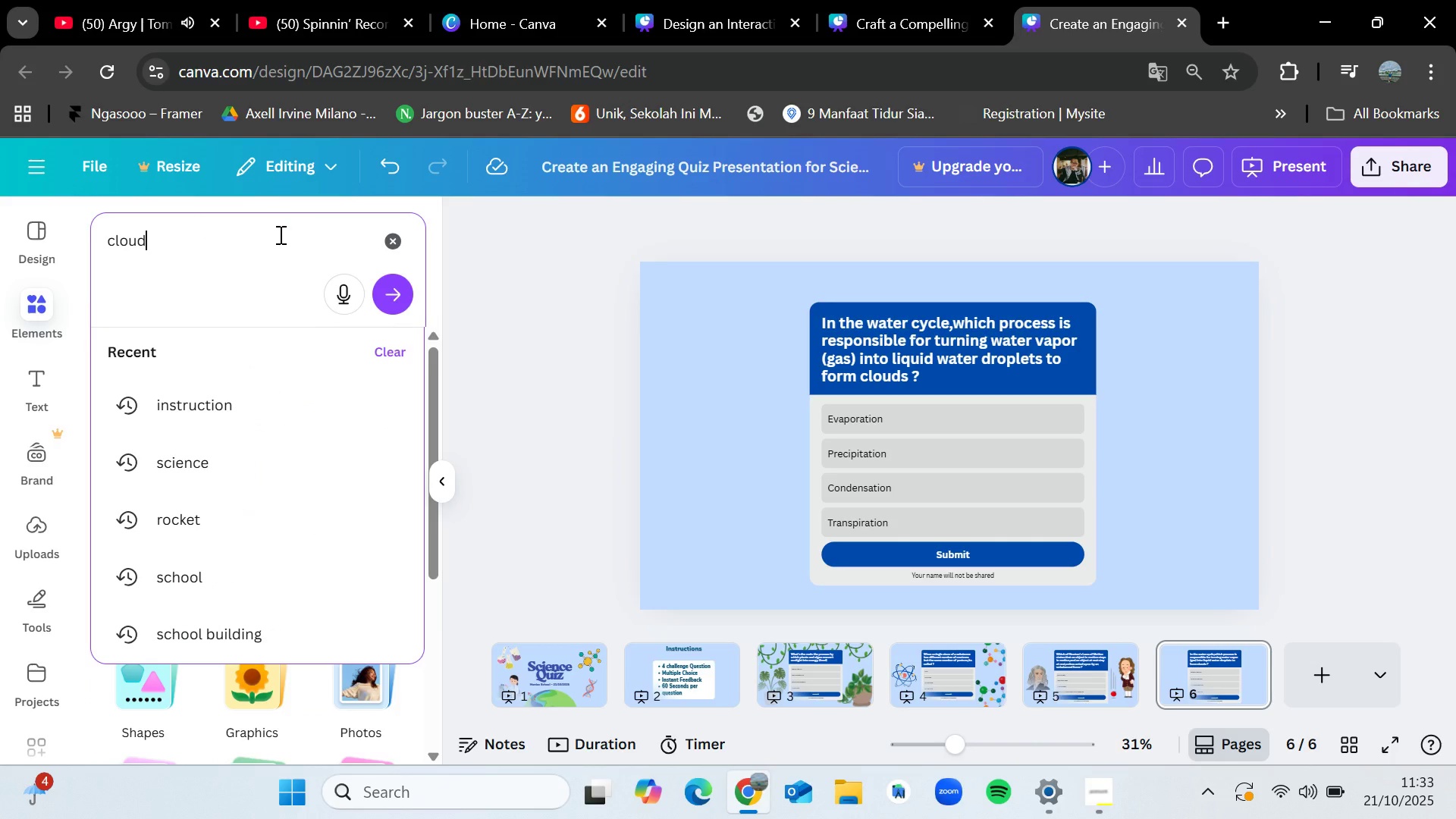 
key(Enter)
 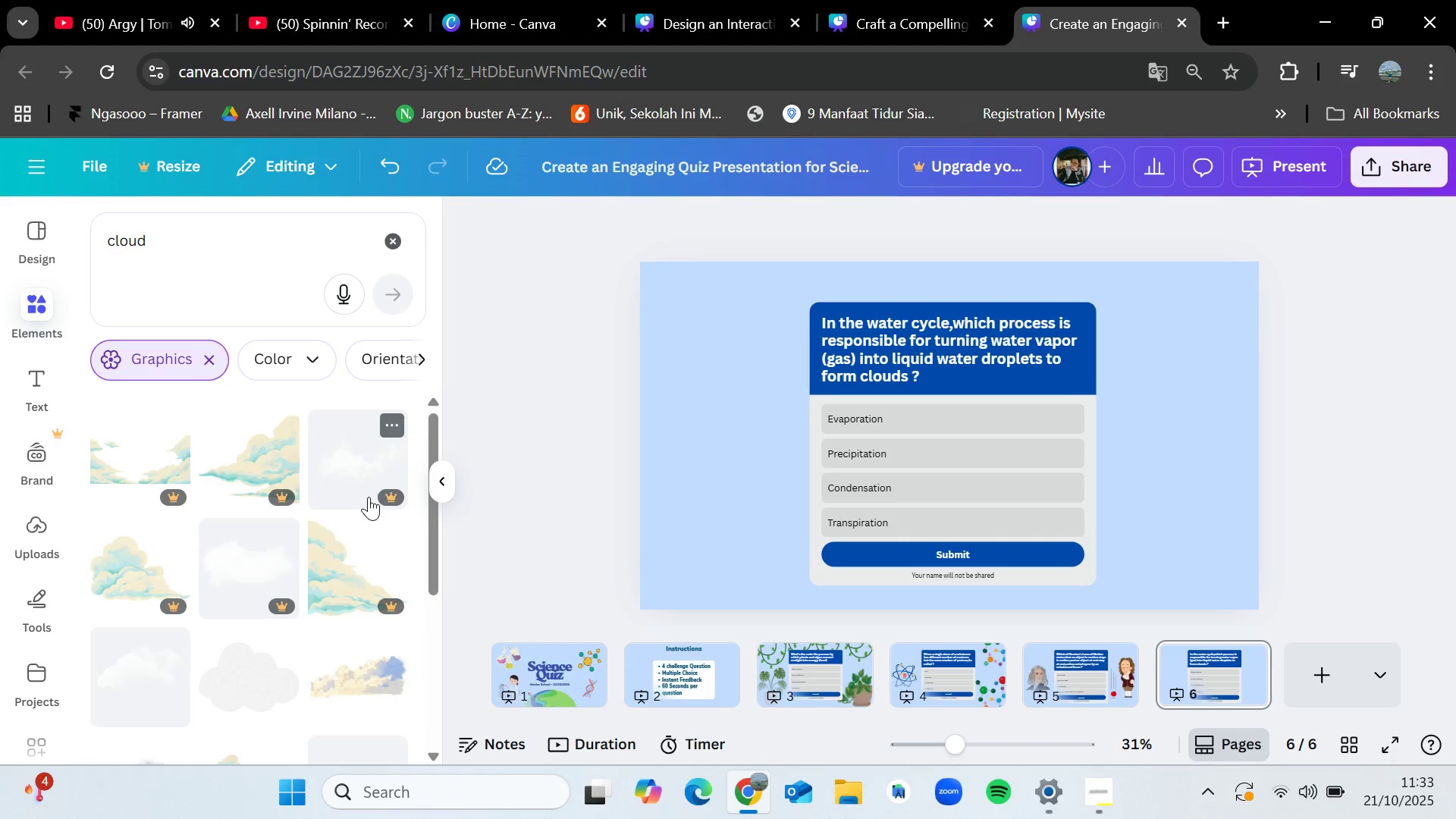 
scroll: coordinate [328, 587], scroll_direction: down, amount: 5.0
 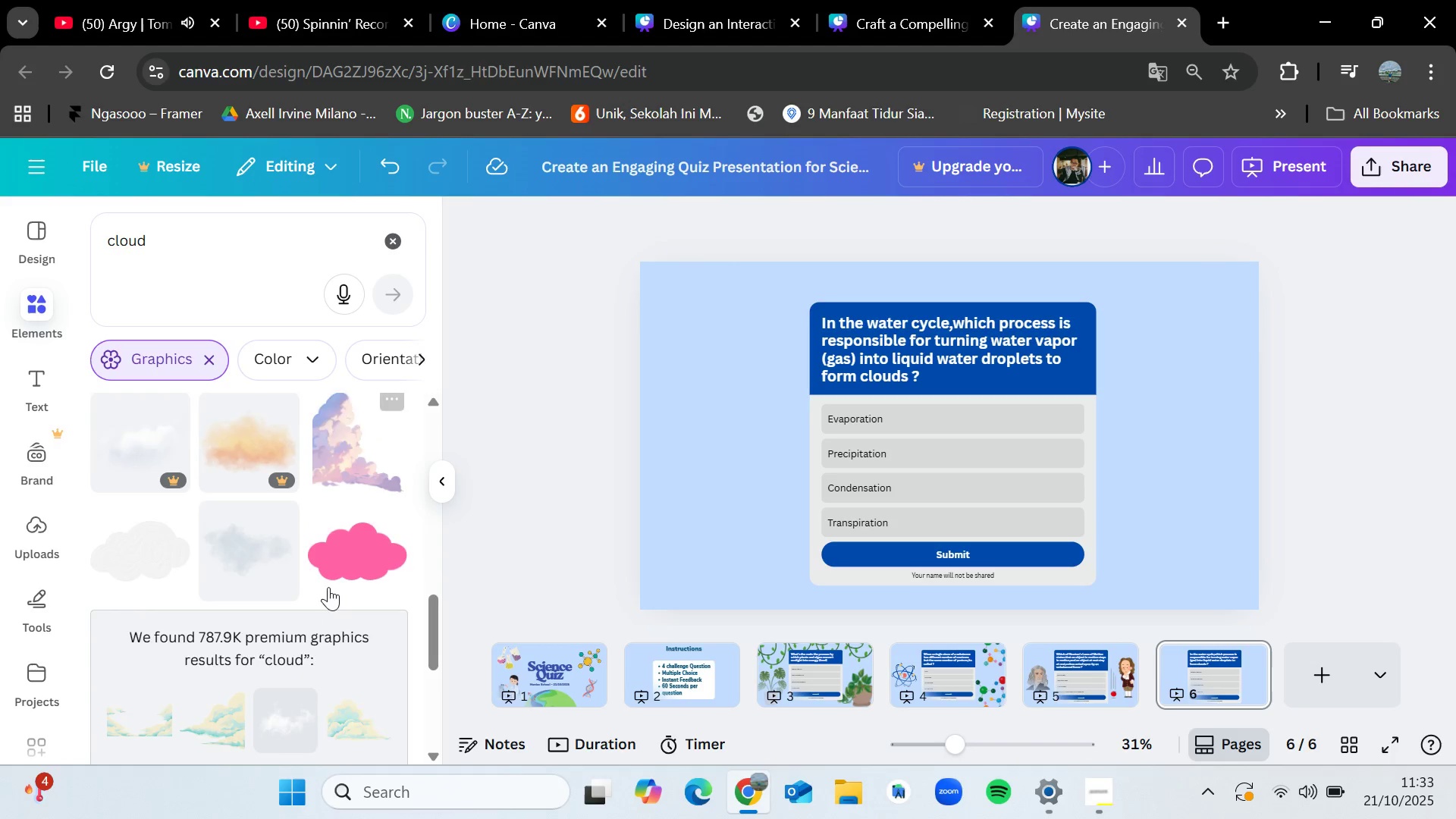 
scroll: coordinate [355, 582], scroll_direction: up, amount: 8.0
 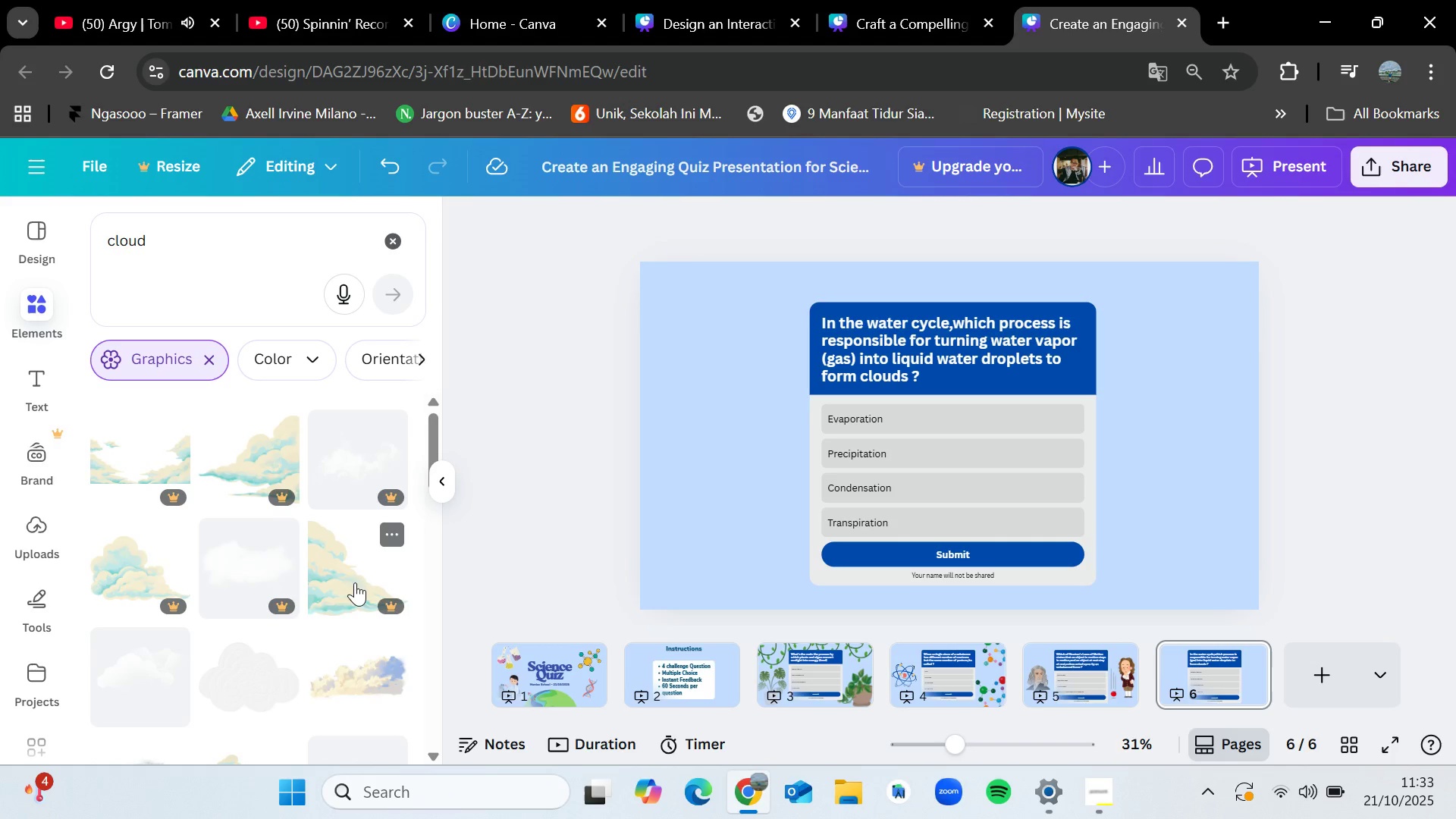 
scroll: coordinate [358, 627], scroll_direction: down, amount: 2.0
 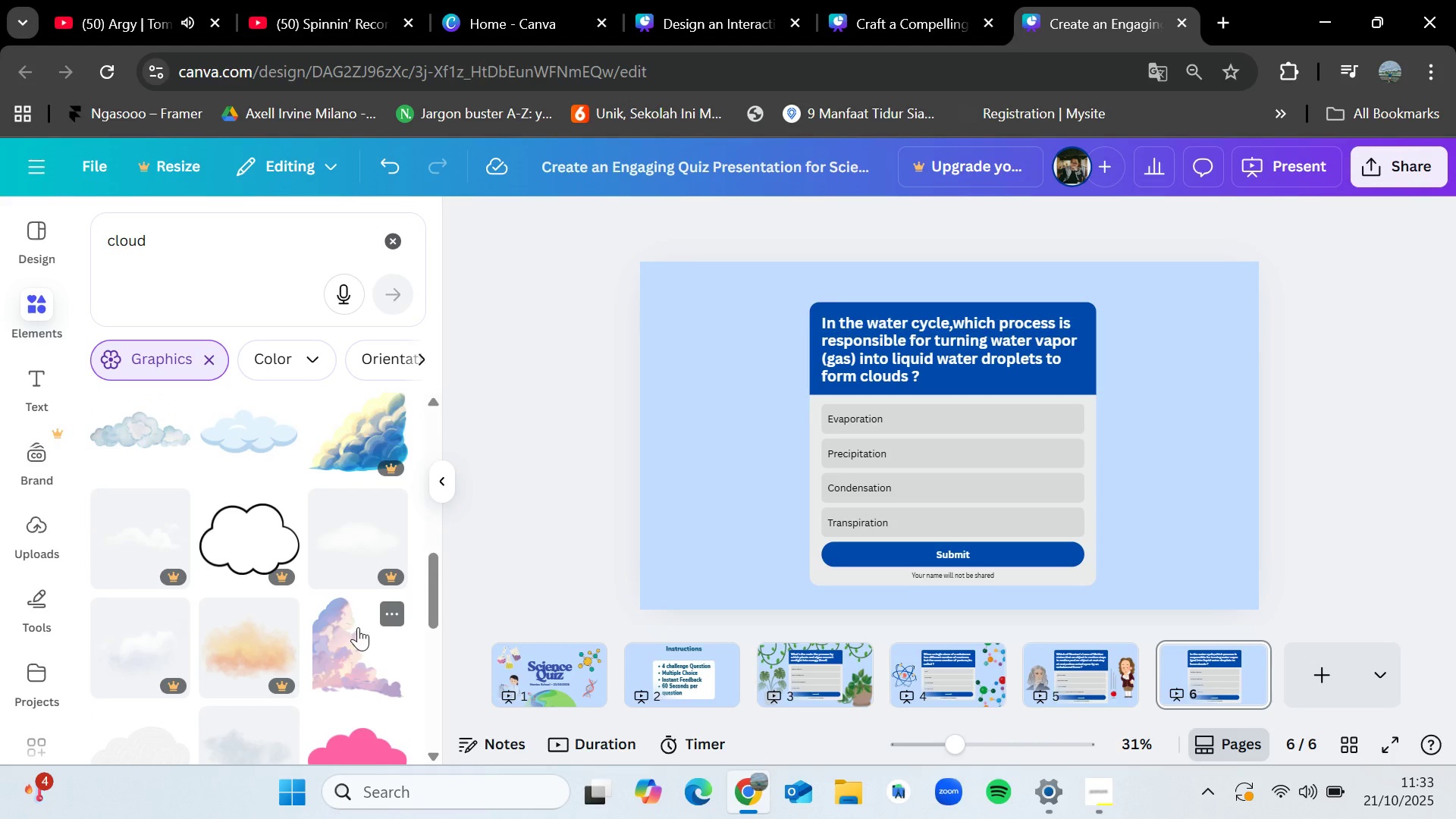 
left_click_drag(start_coordinate=[152, 446], to_coordinate=[686, 310])
 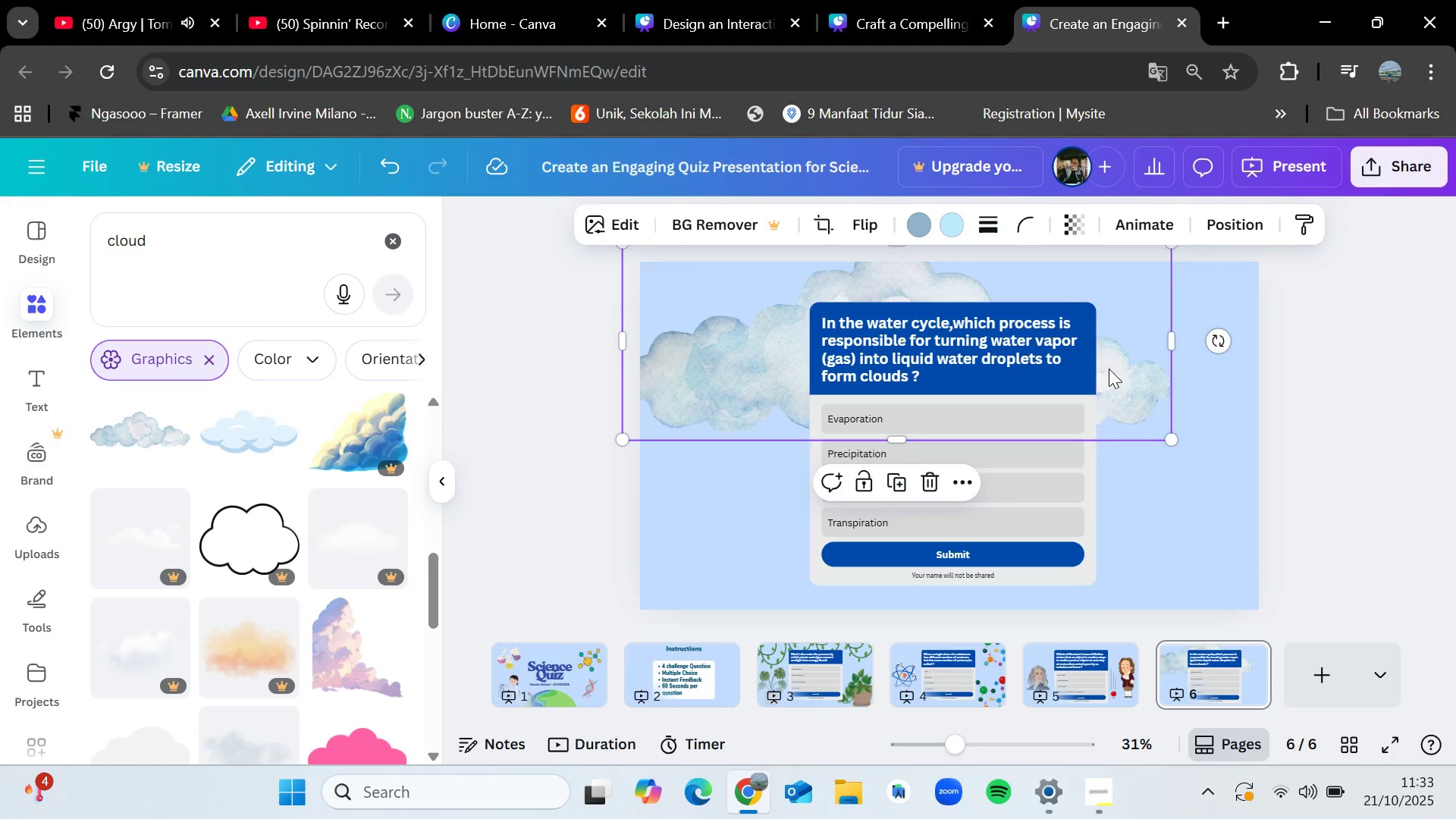 
left_click_drag(start_coordinate=[1135, 388], to_coordinate=[1142, 407])
 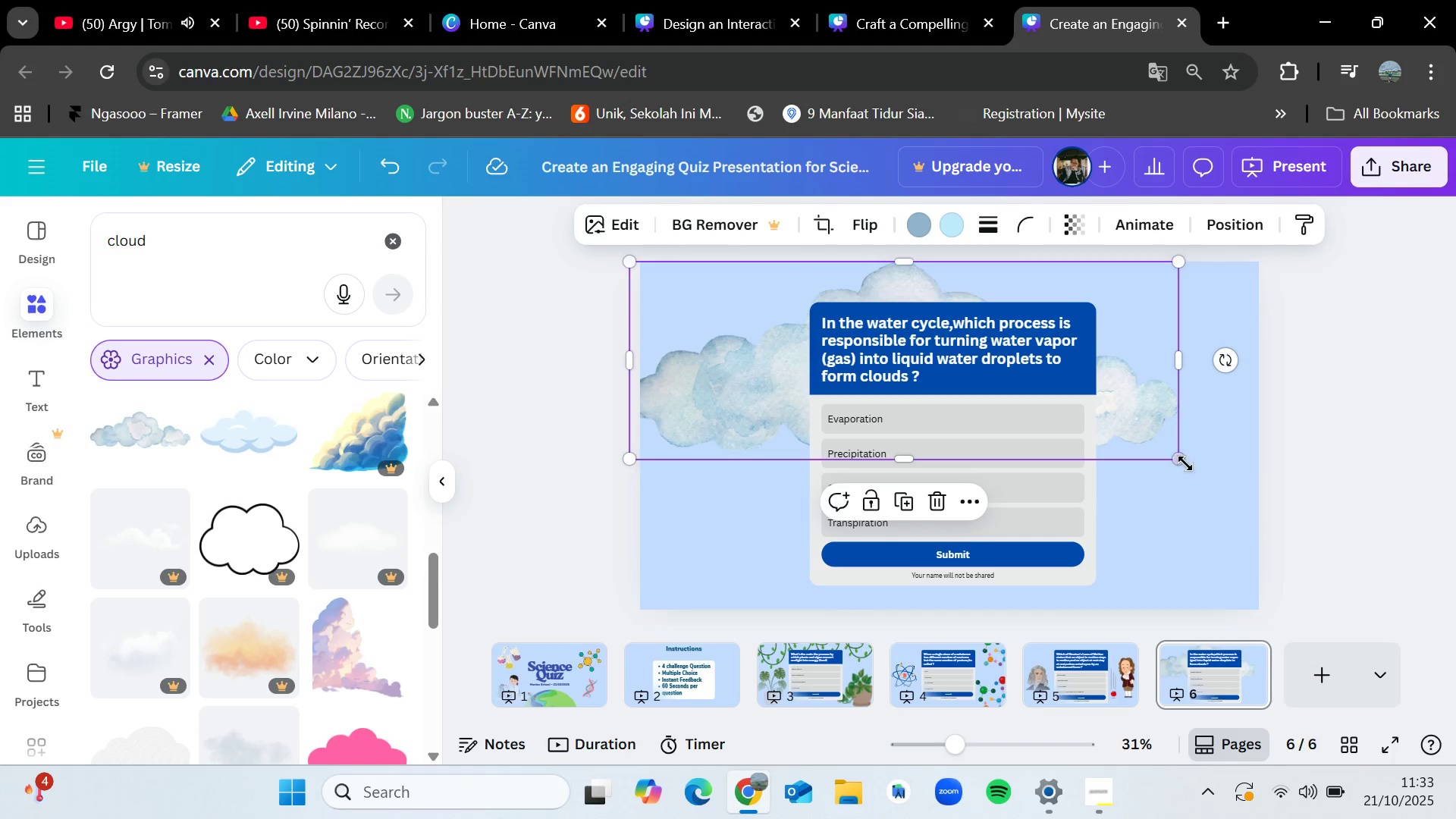 
left_click_drag(start_coordinate=[1185, 463], to_coordinate=[888, 369])
 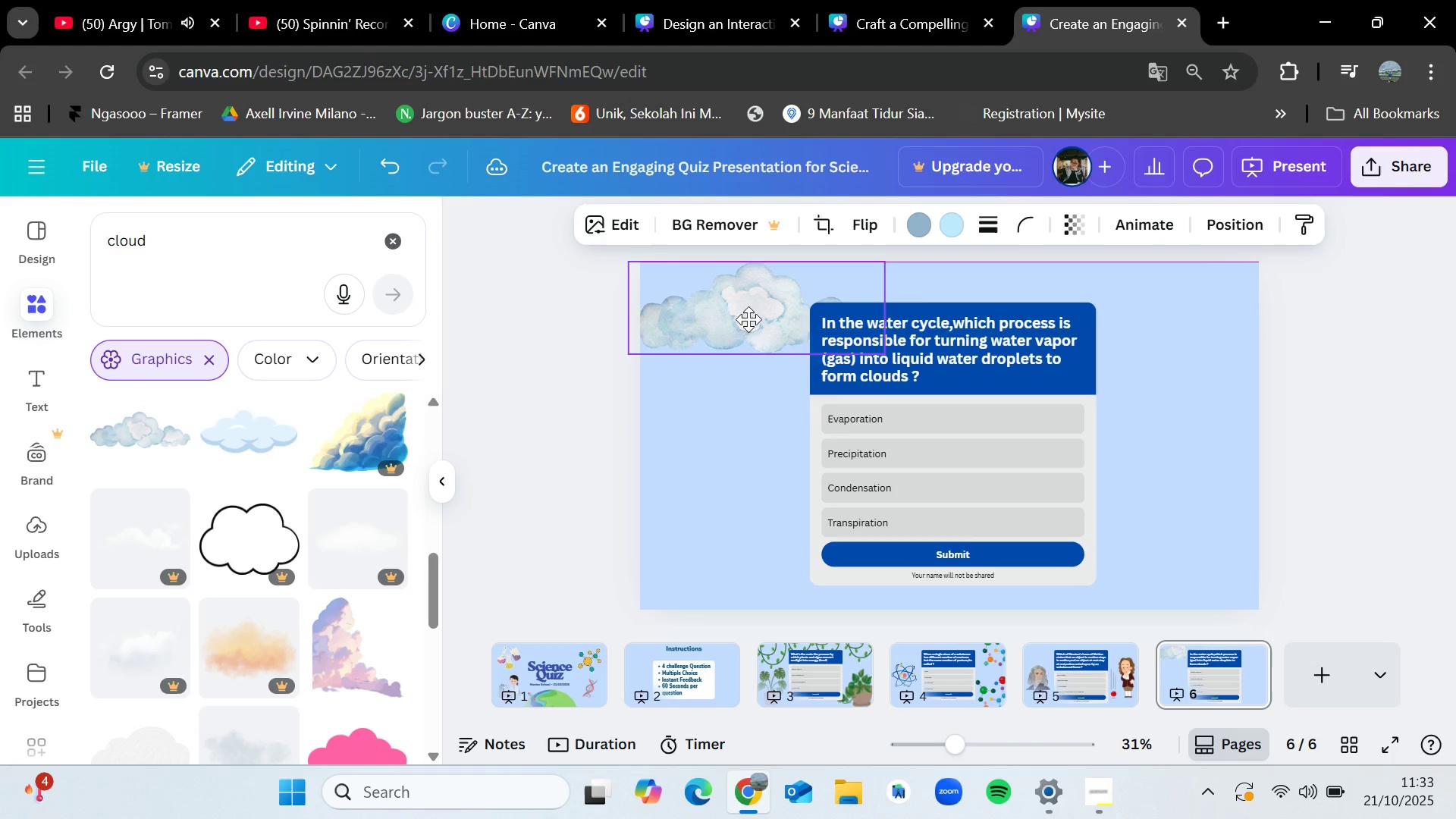 
key(Control+C)
 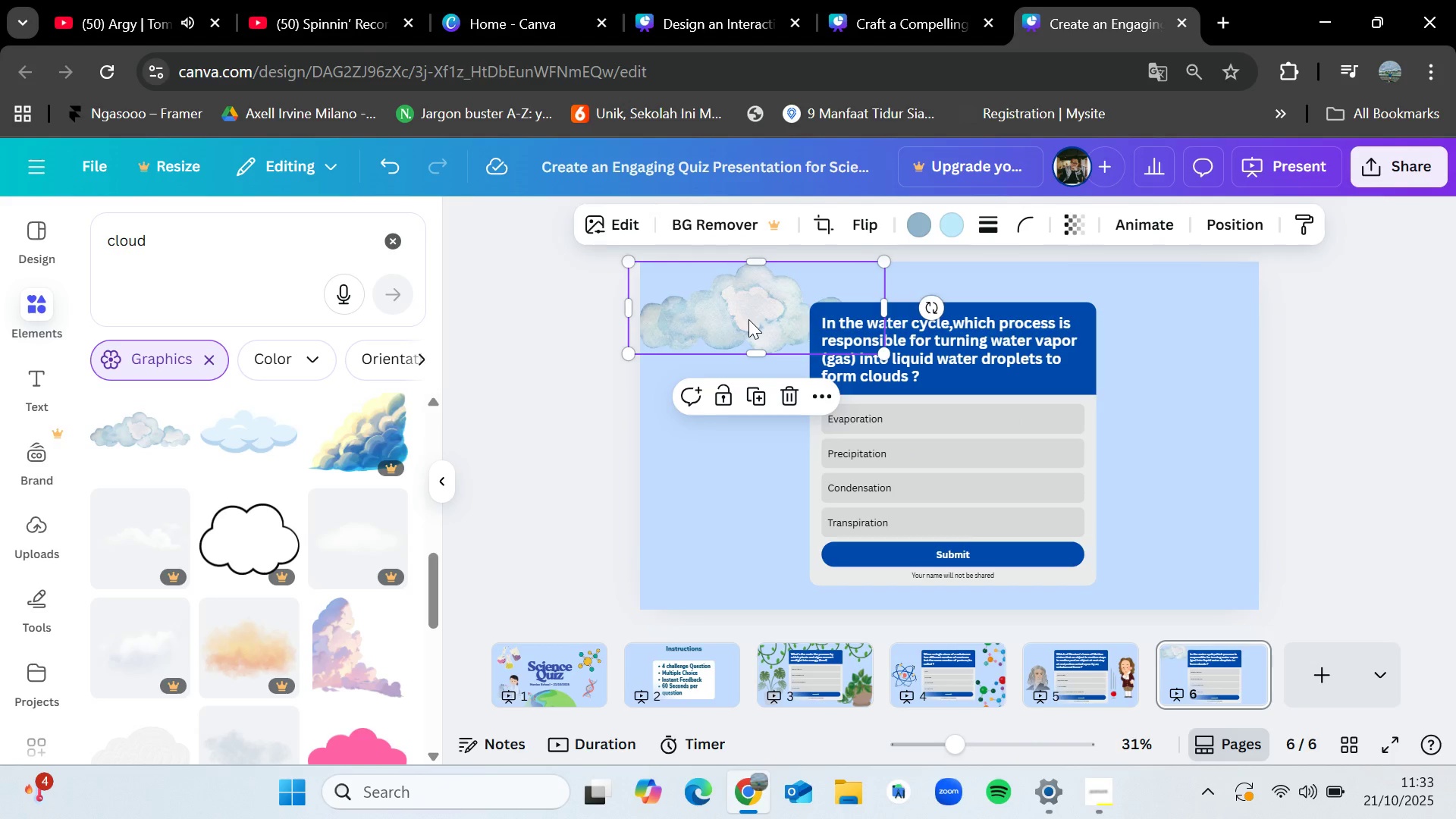 
key(Control+V)
 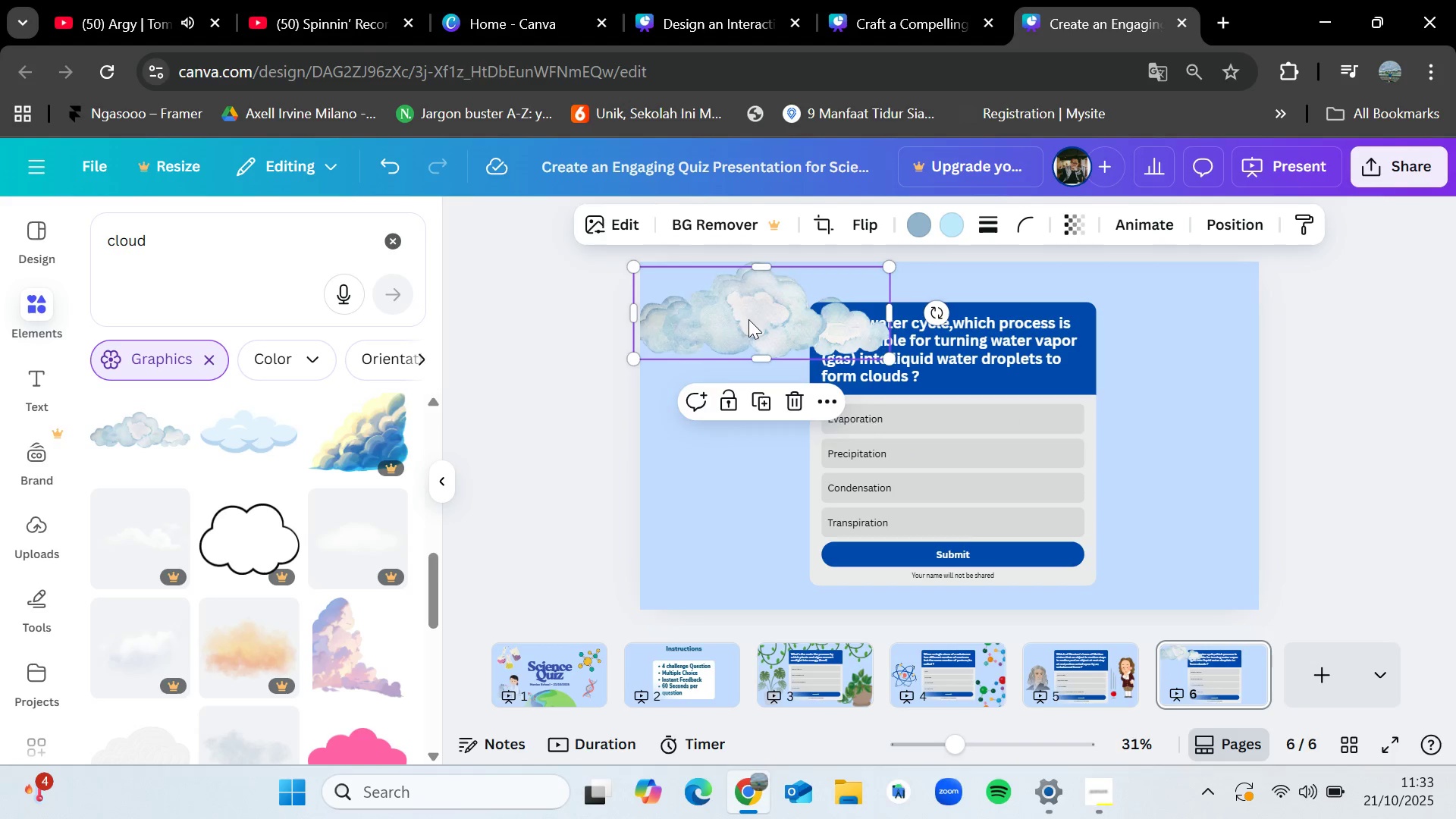 
left_click_drag(start_coordinate=[748, 319], to_coordinate=[721, 273])
 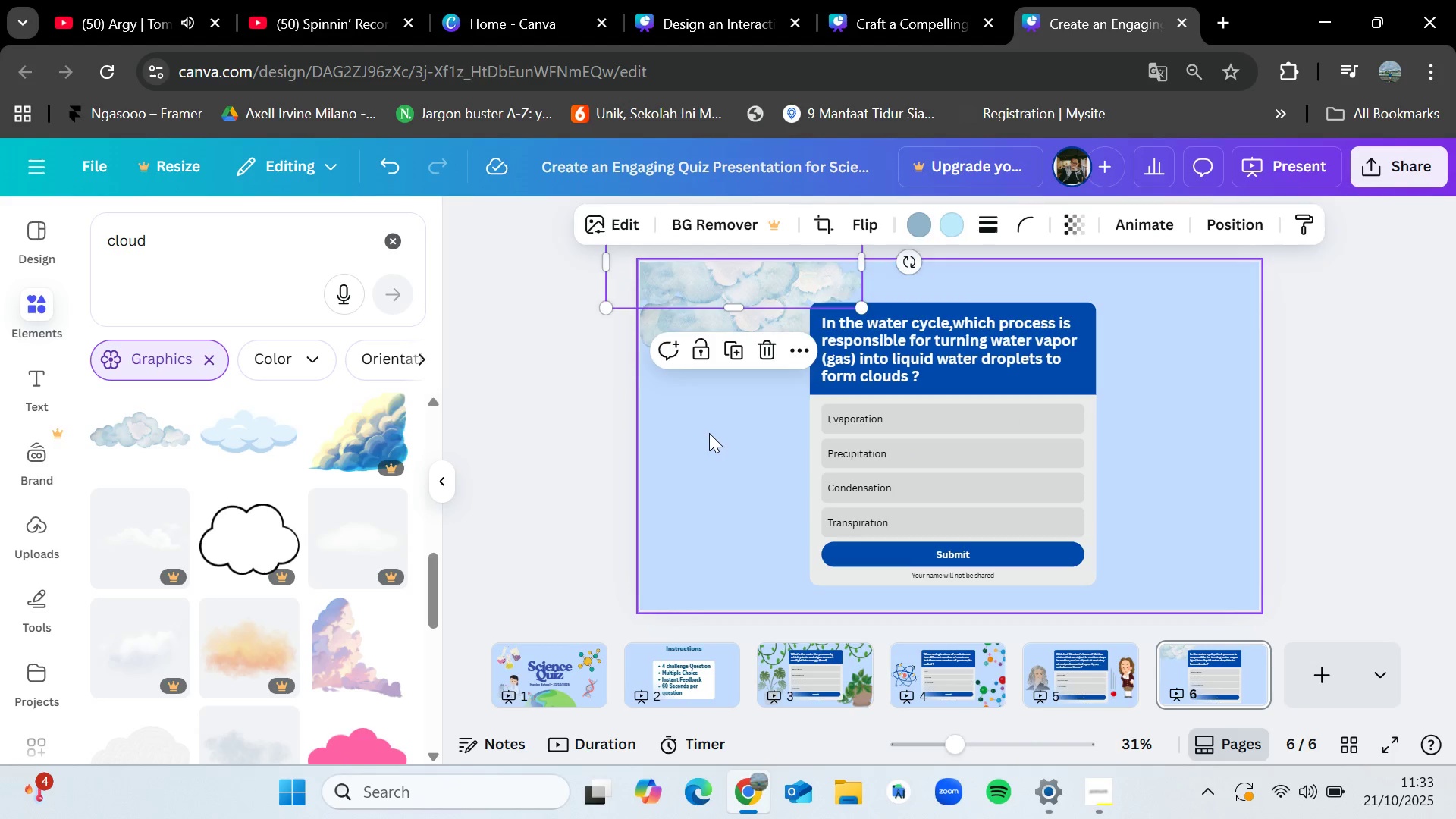 
left_click([709, 433])
 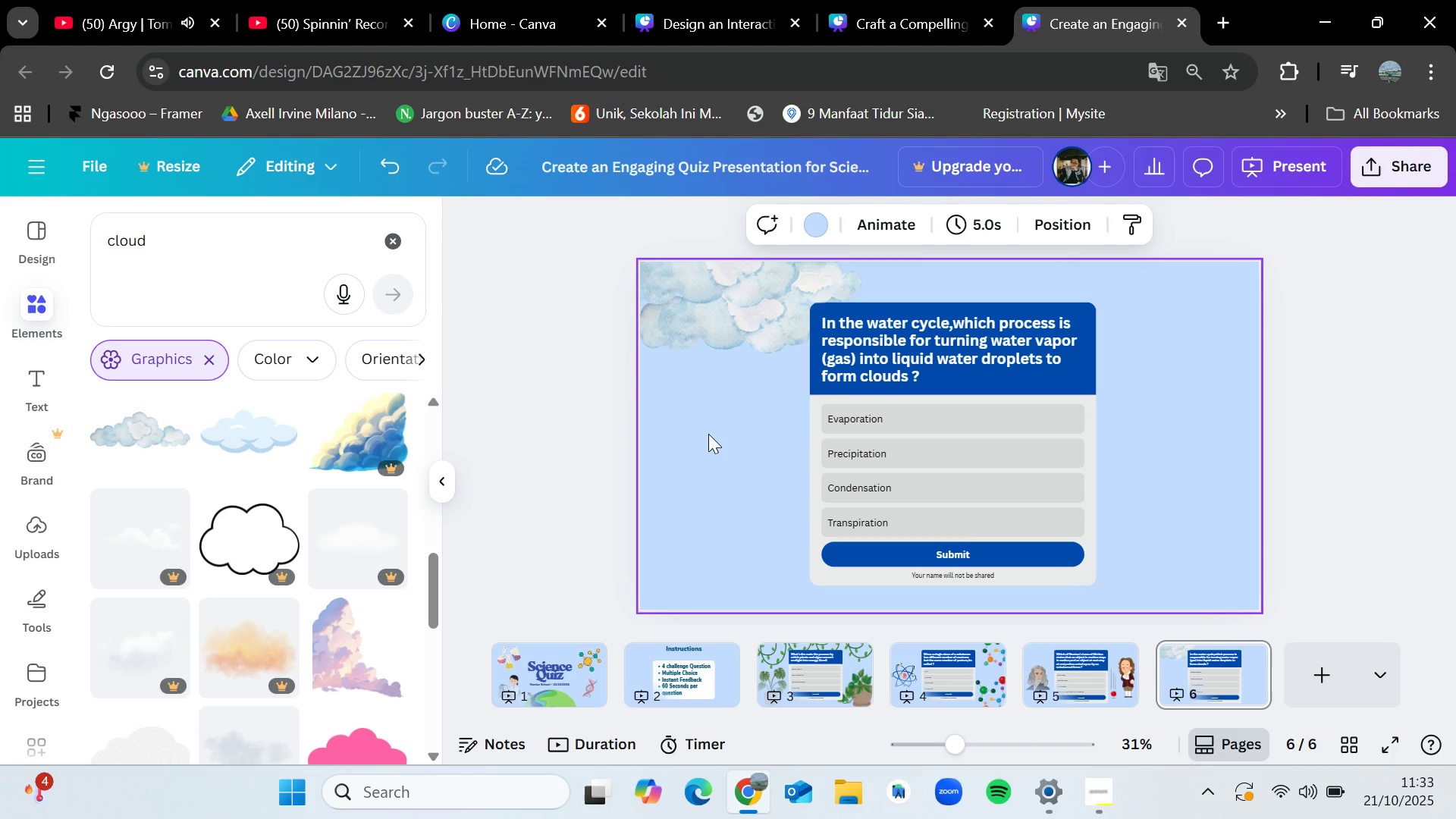 
key(Control+V)
 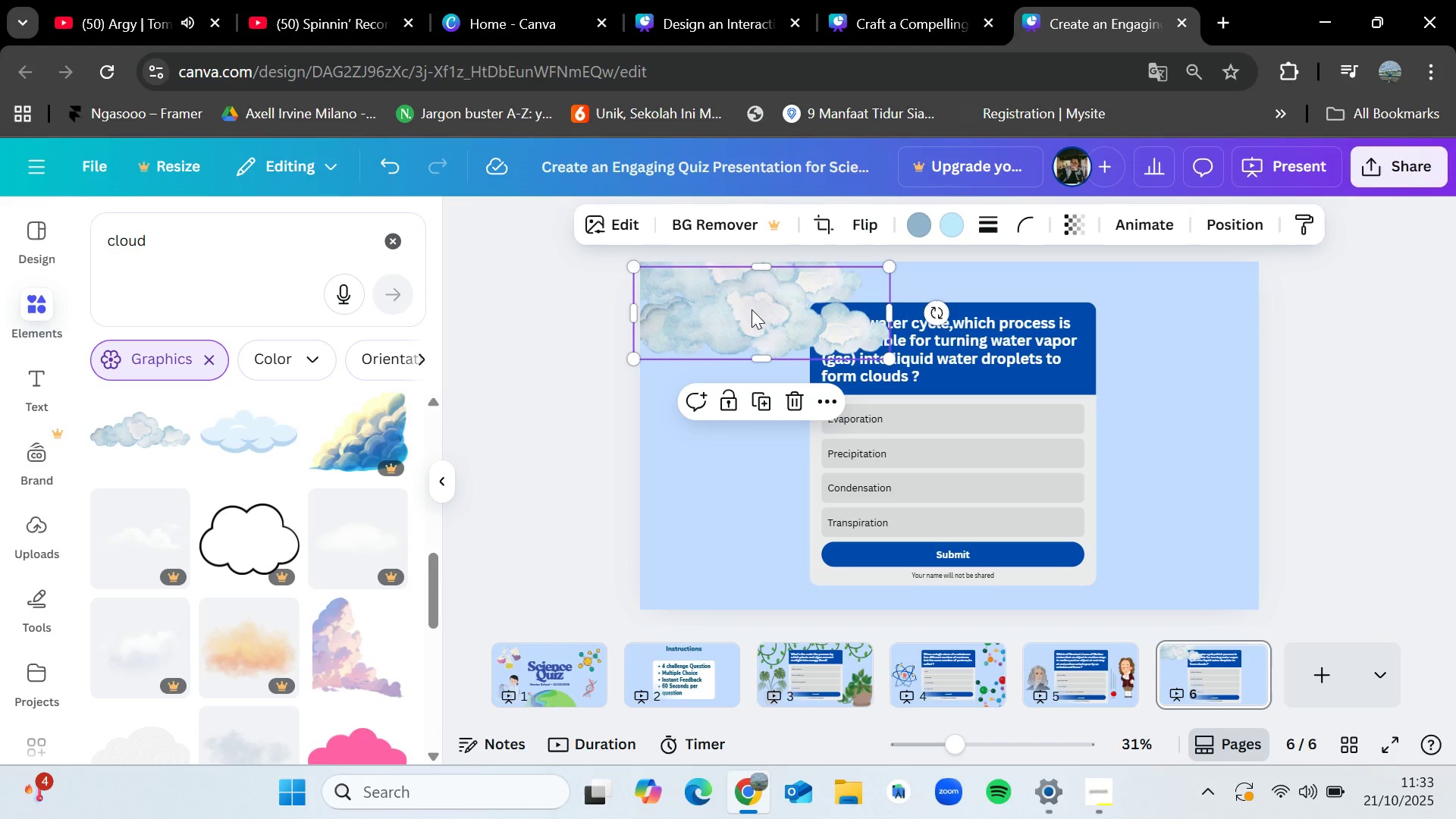 
left_click_drag(start_coordinate=[752, 321], to_coordinate=[729, 369])
 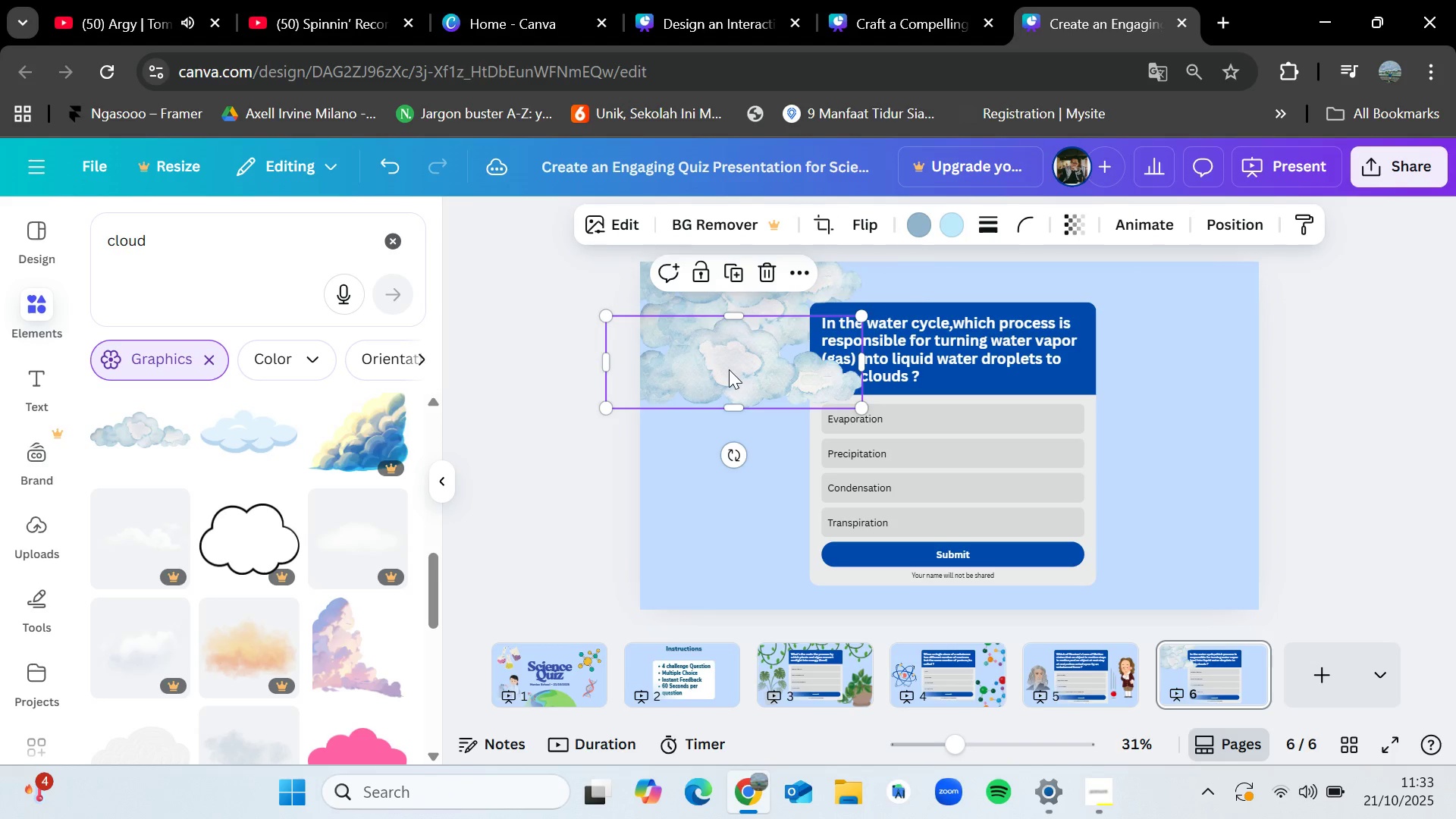 
left_click([729, 369])
 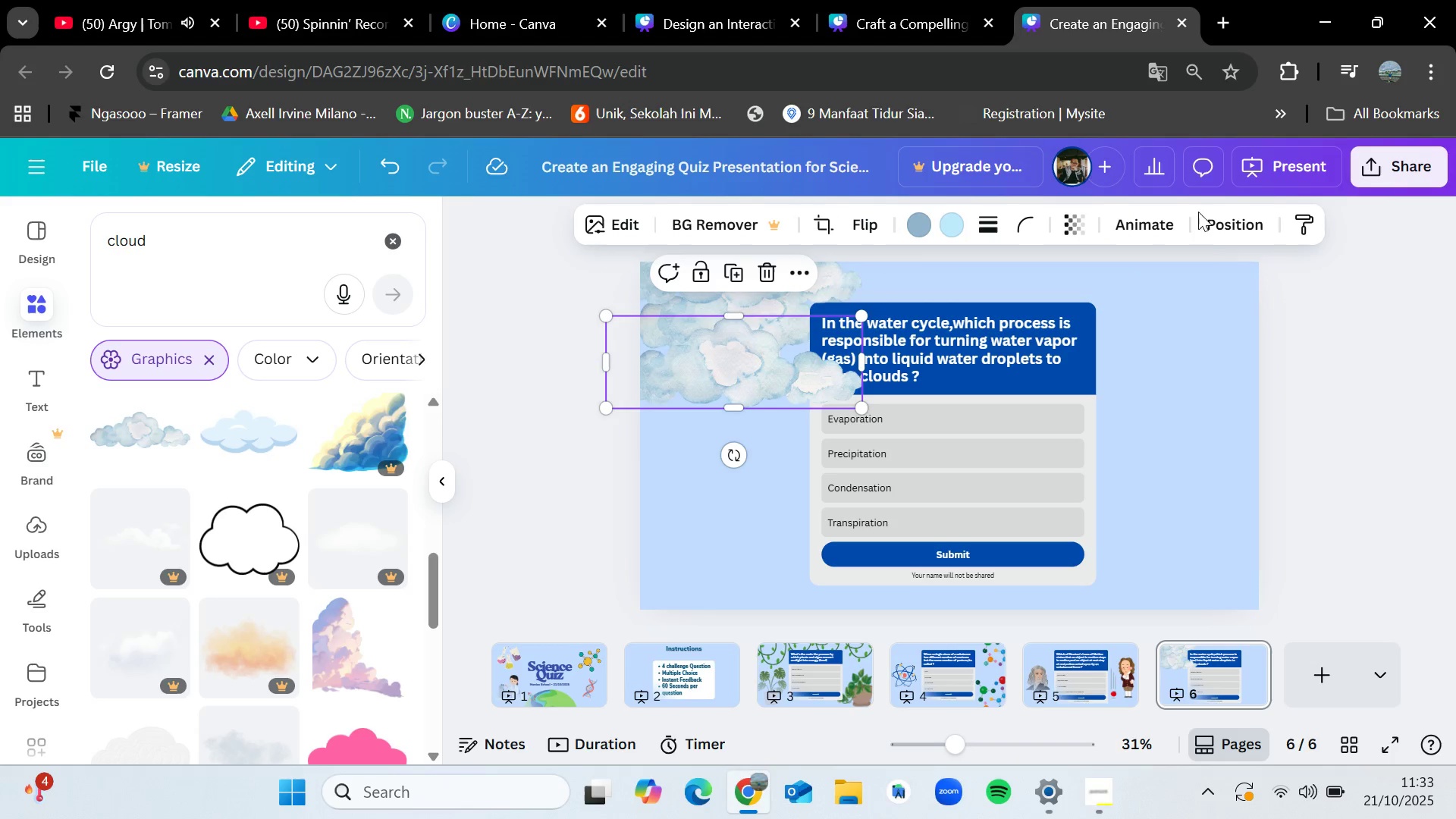 
left_click([1207, 220])
 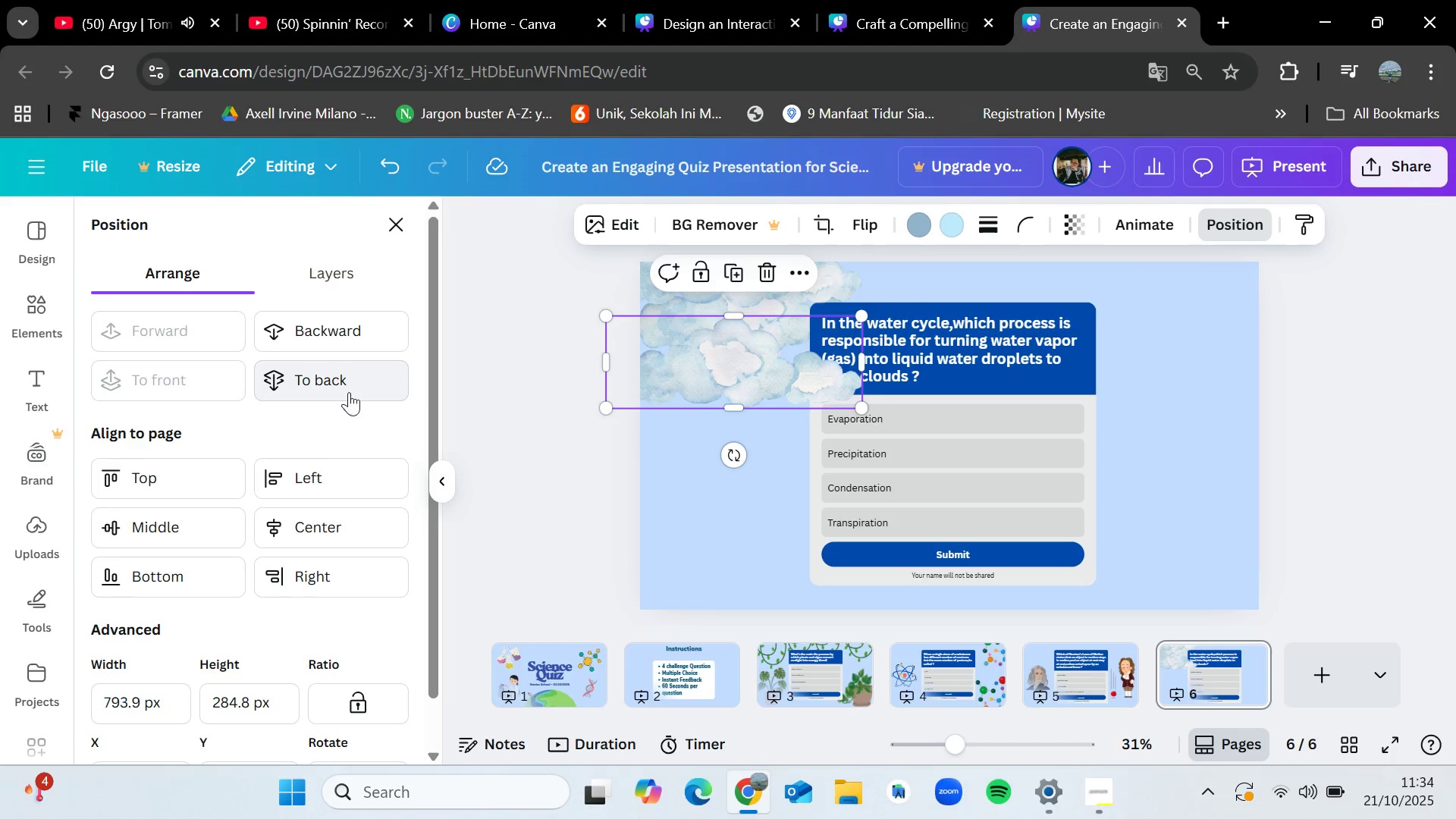 
left_click([346, 393])
 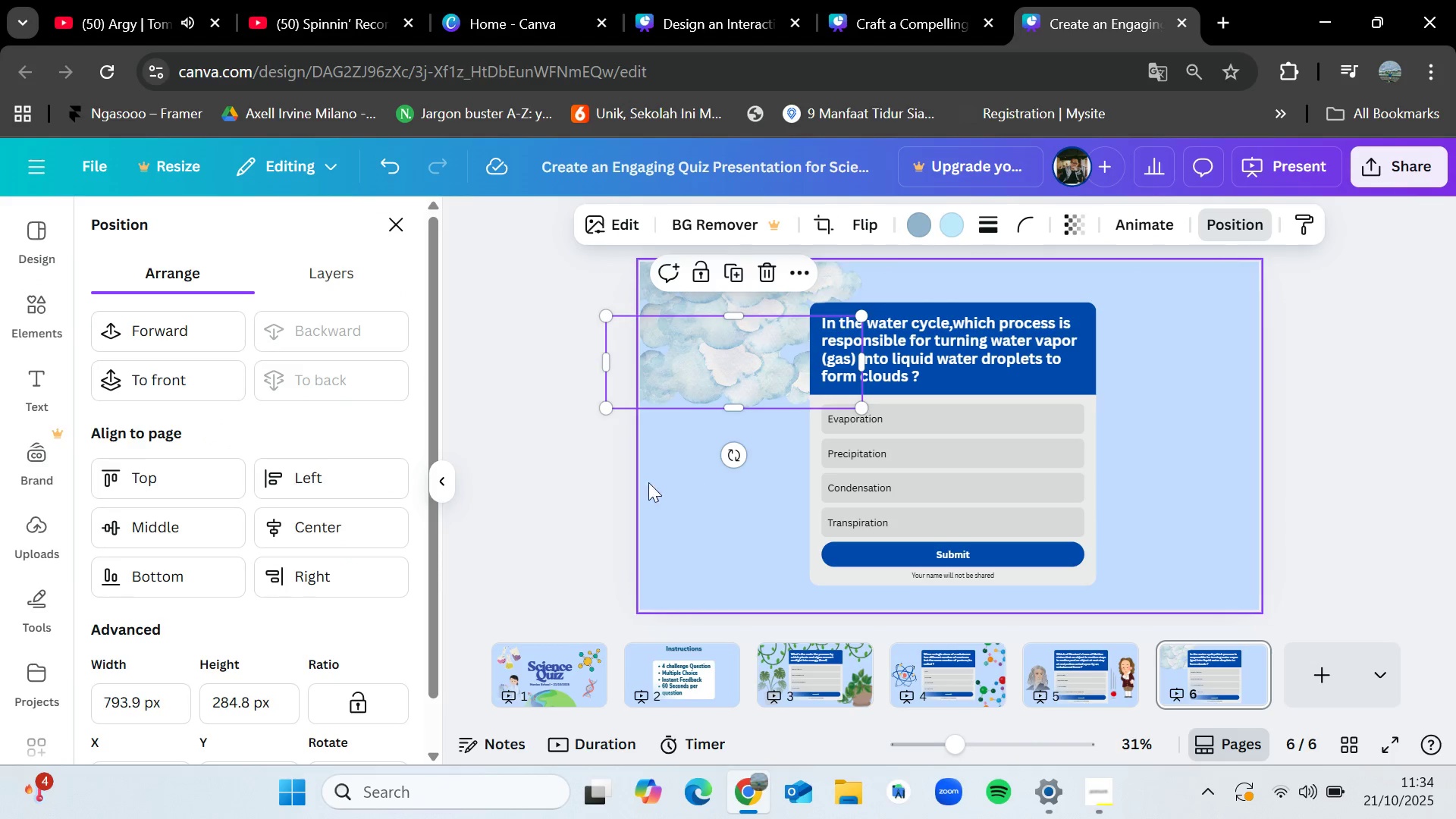 
left_click([591, 479])
 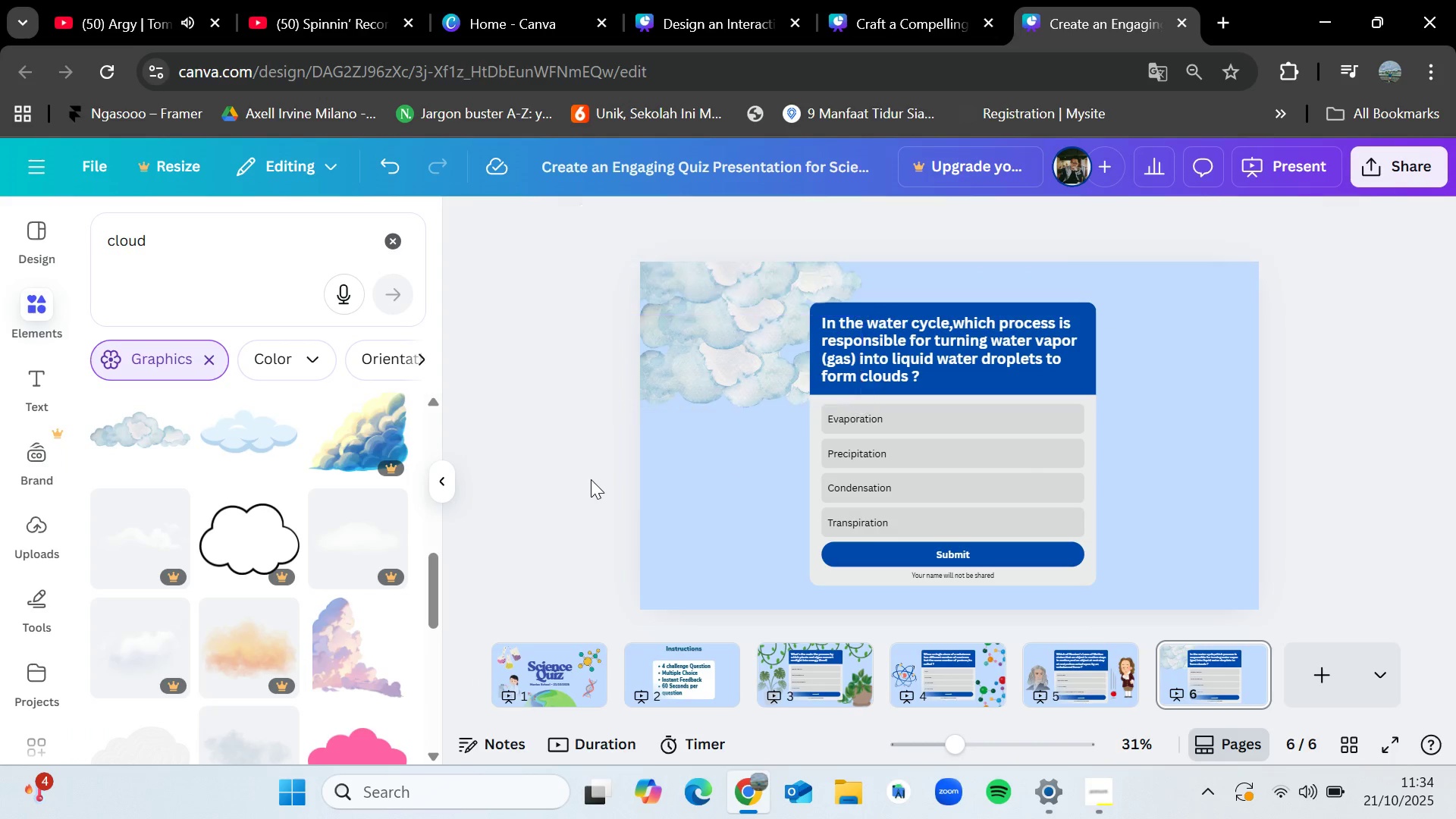 
left_click([591, 479])
 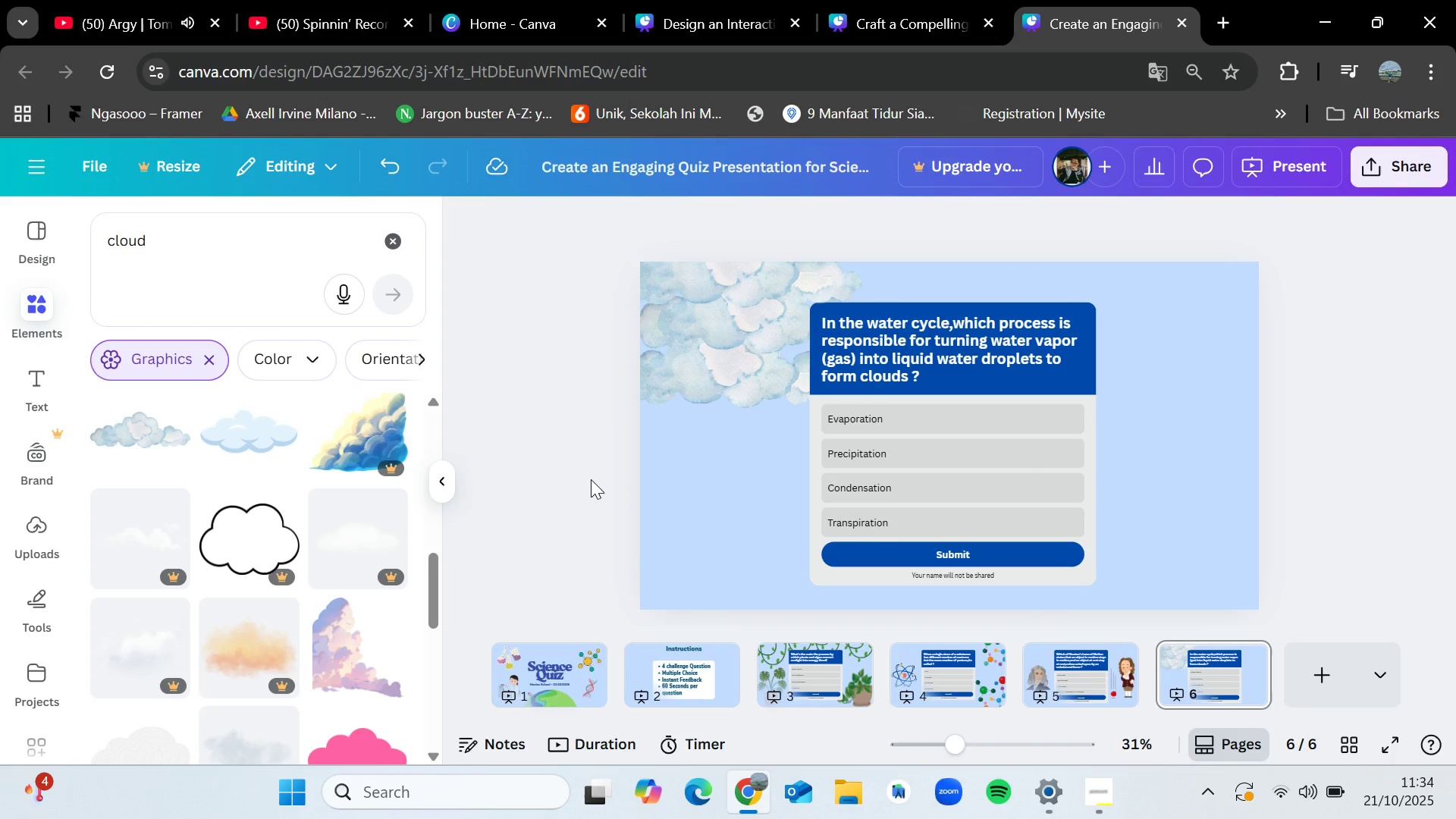 
key(Control+V)
 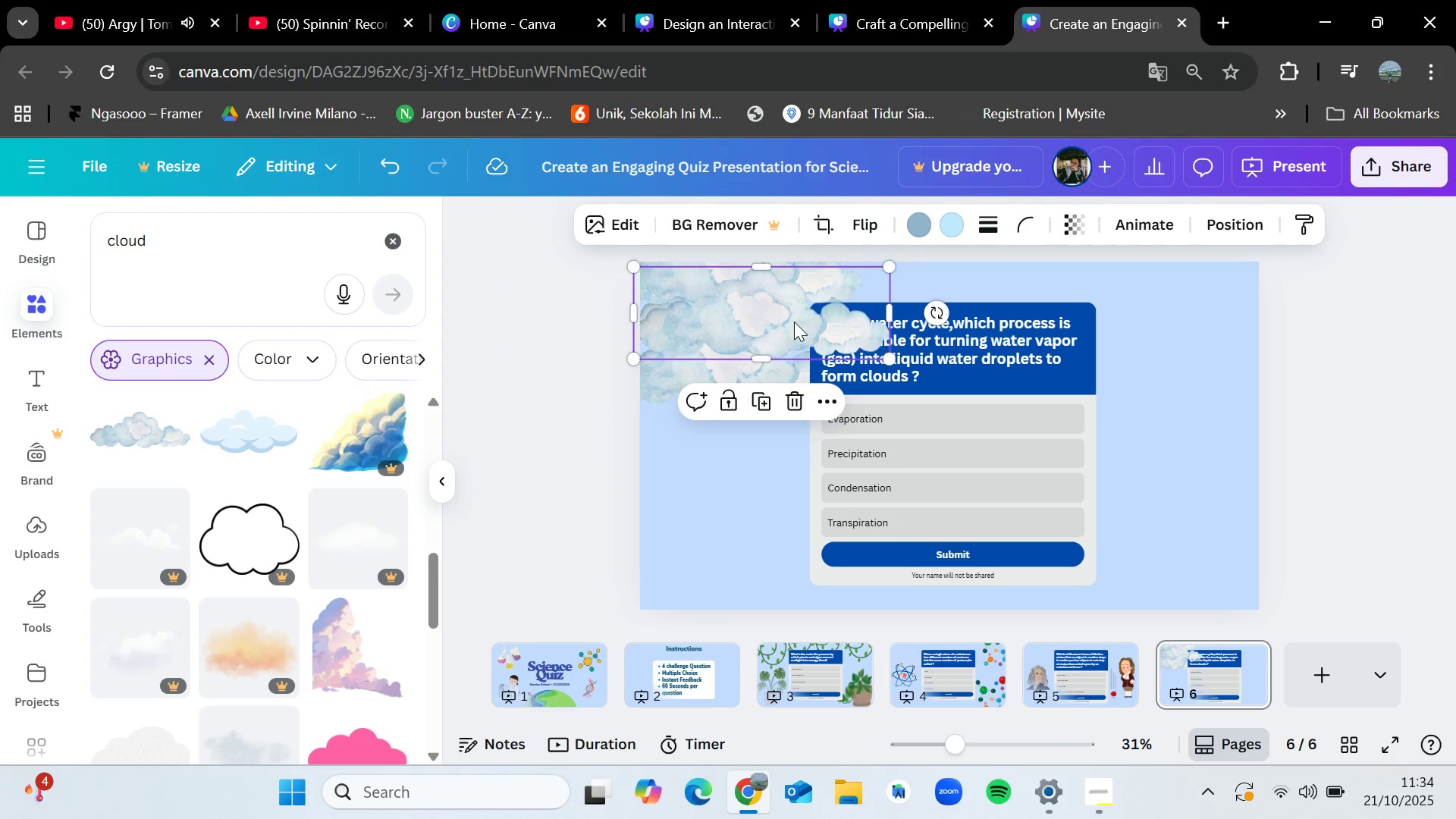 
left_click_drag(start_coordinate=[794, 322], to_coordinate=[948, 286])
 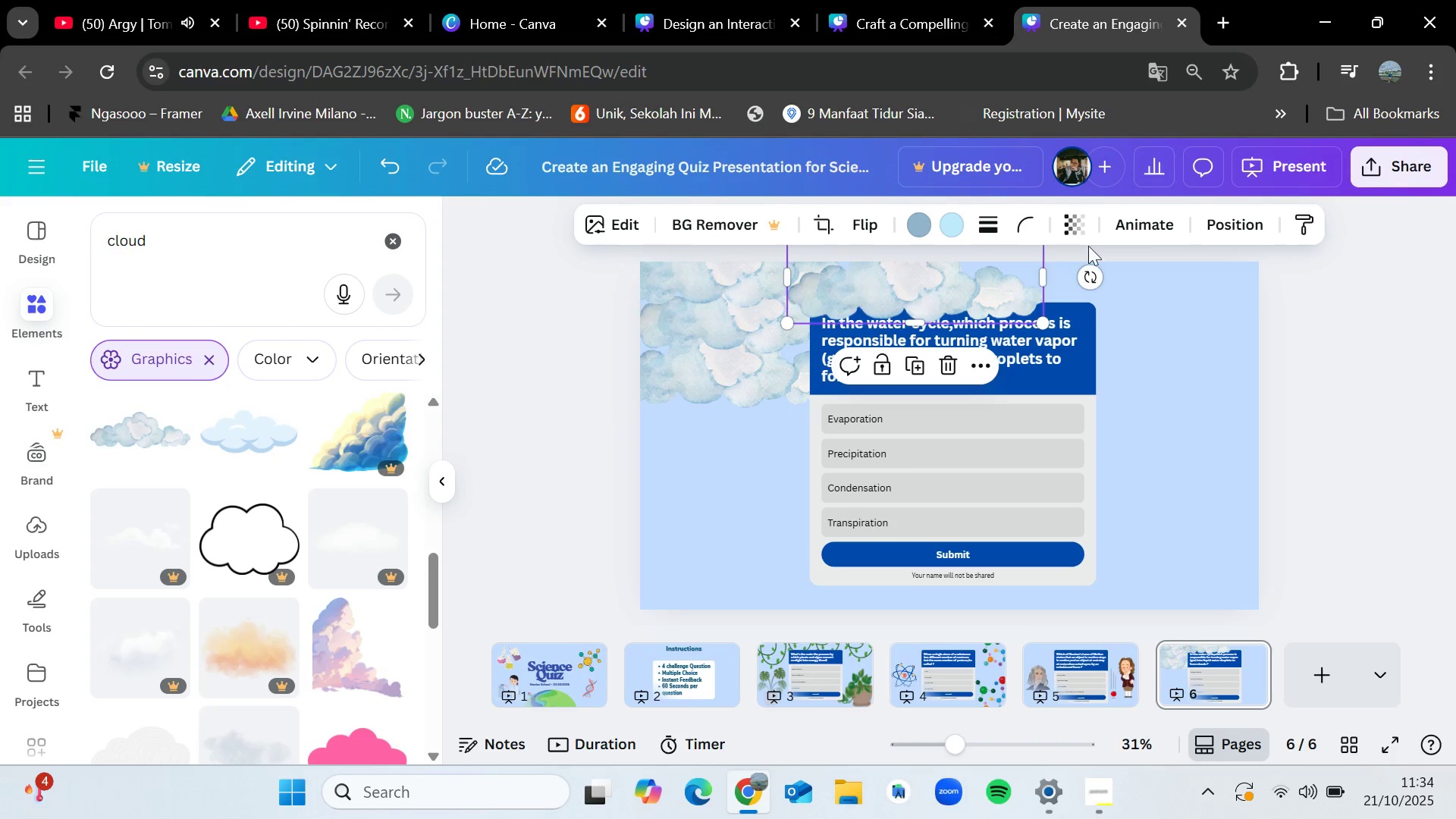 
left_click([1220, 224])
 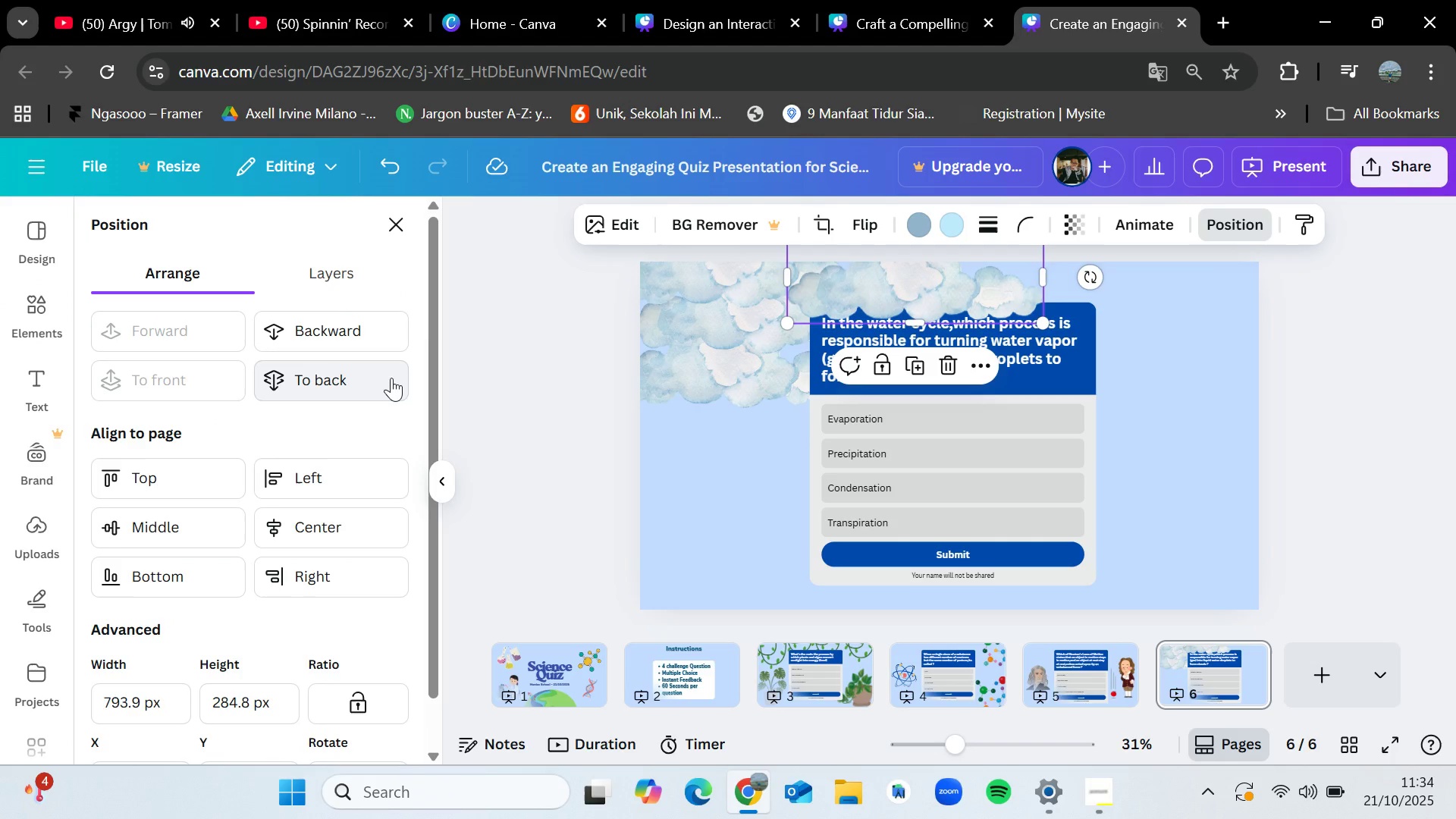 
left_click([391, 378])
 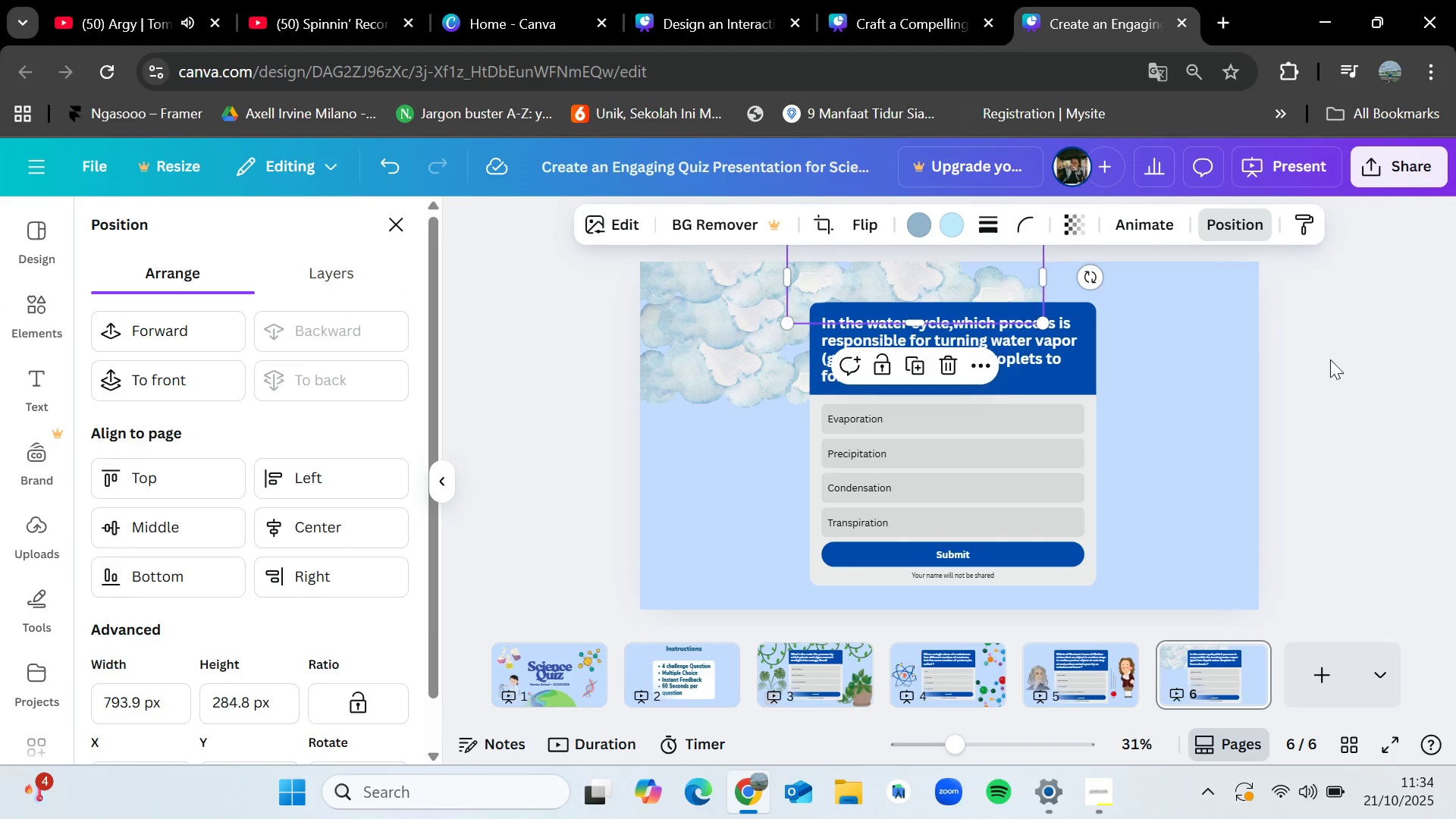 
left_click([1331, 359])
 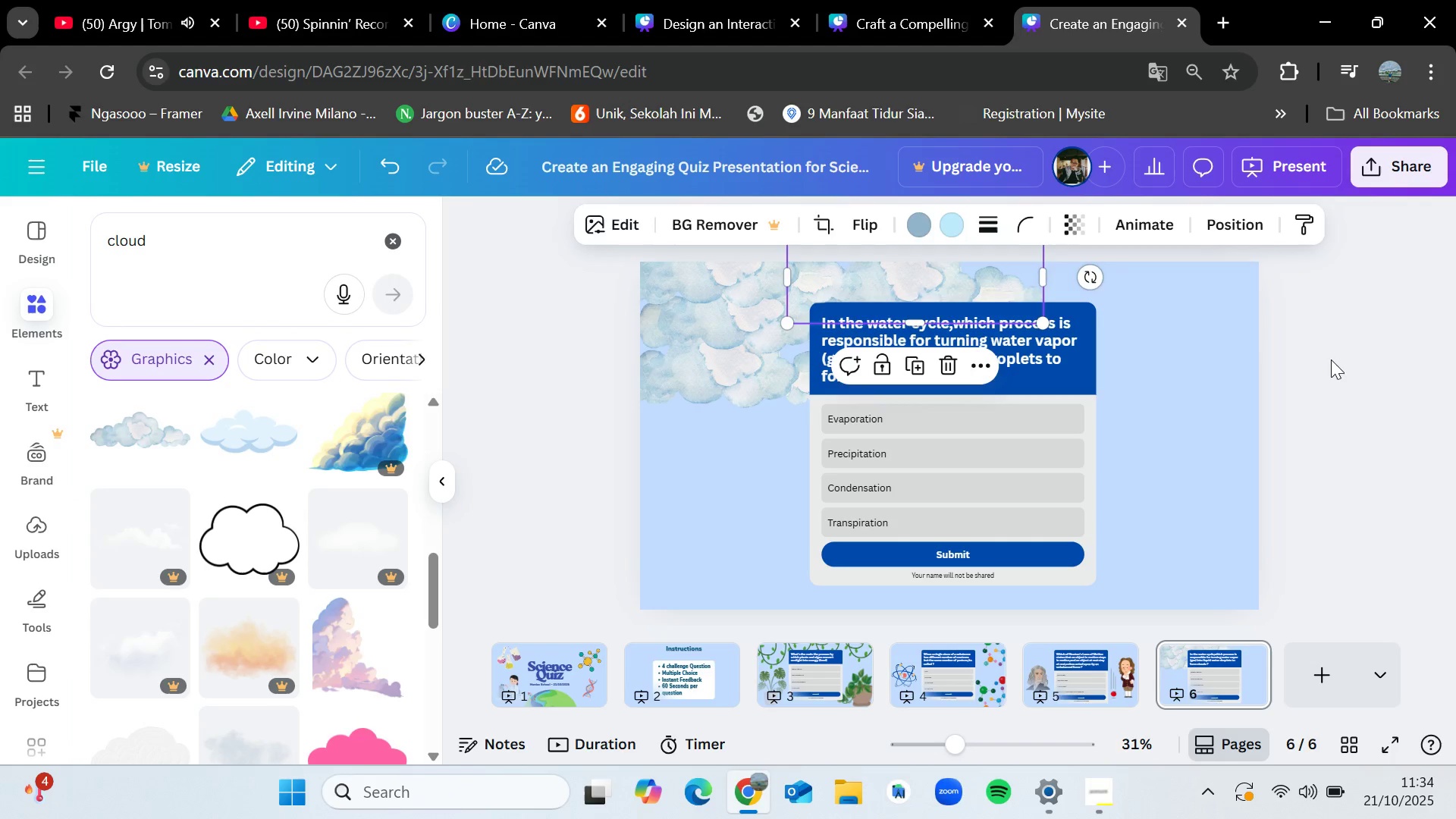 
left_click([1331, 359])
 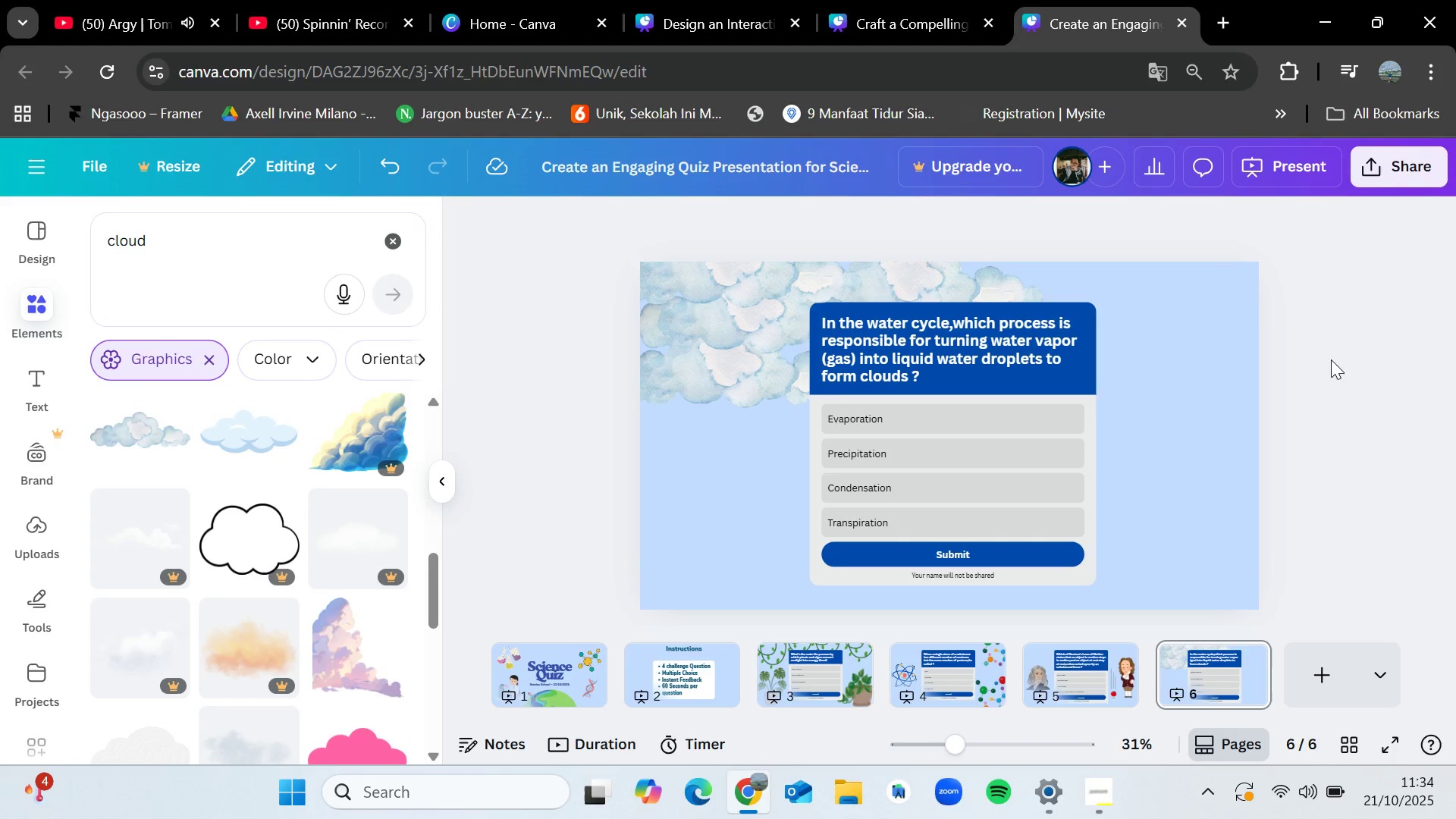 
key(Control+V)
 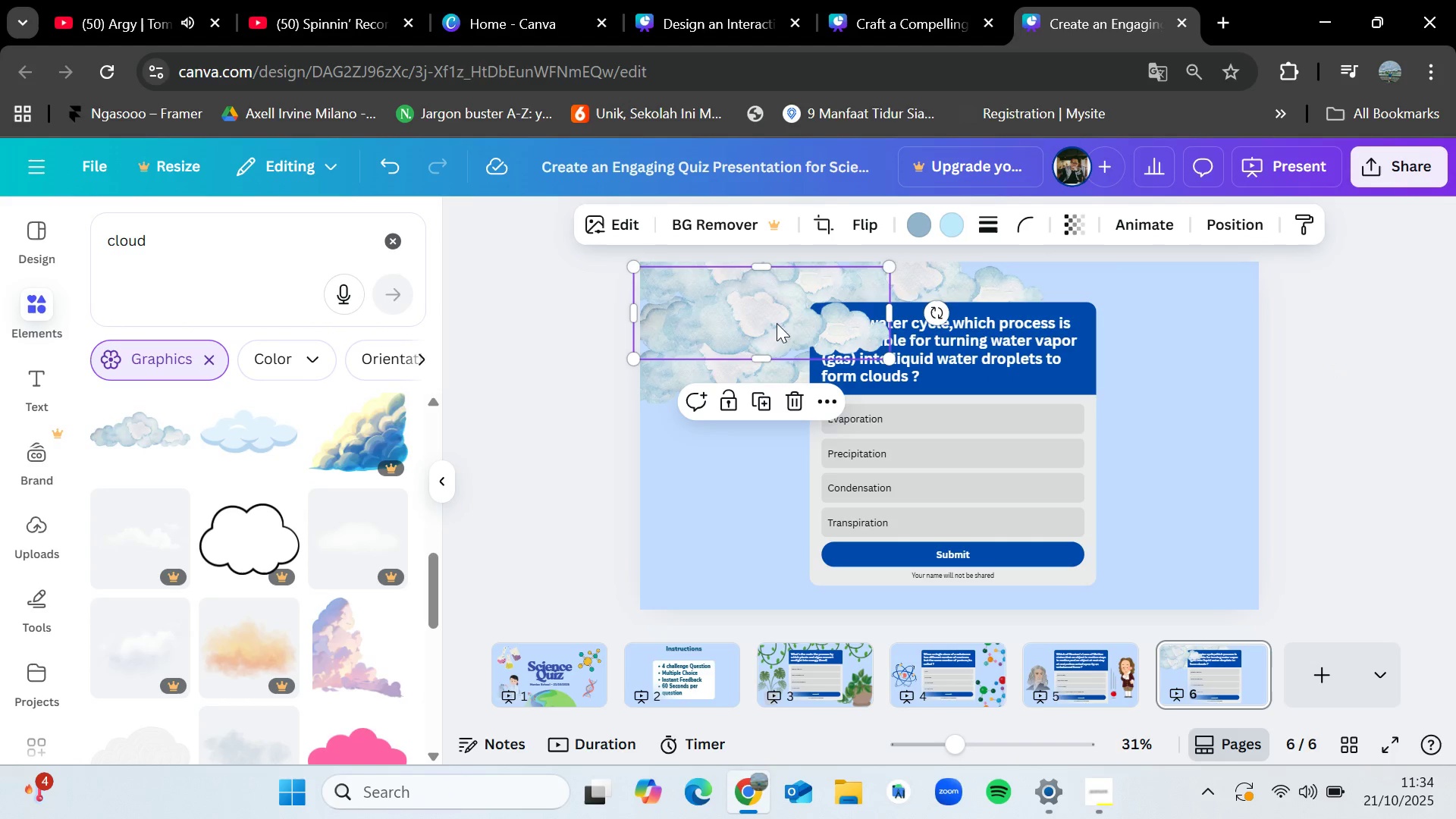 
left_click_drag(start_coordinate=[752, 322], to_coordinate=[1059, 287])
 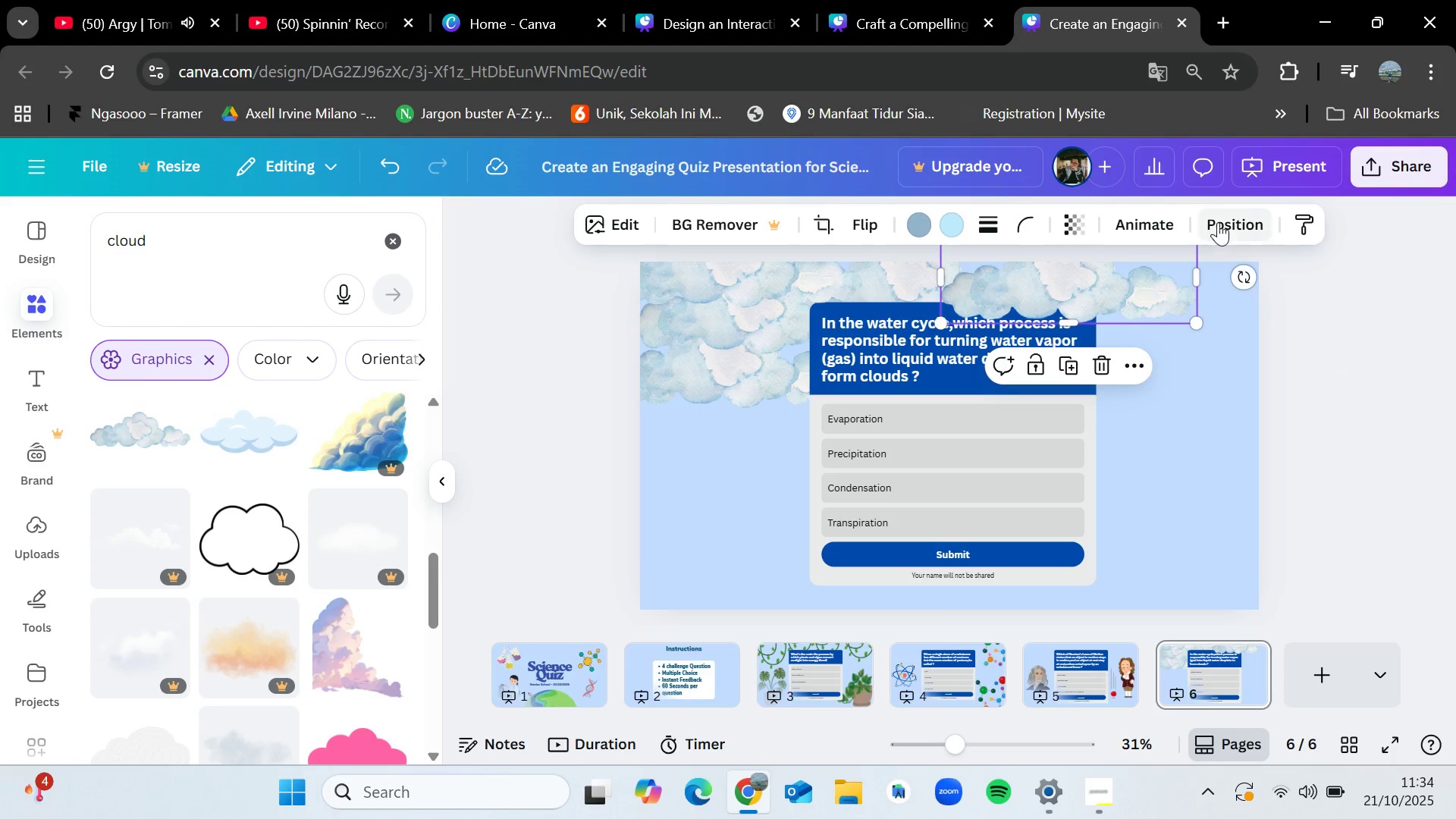 
left_click([1218, 222])
 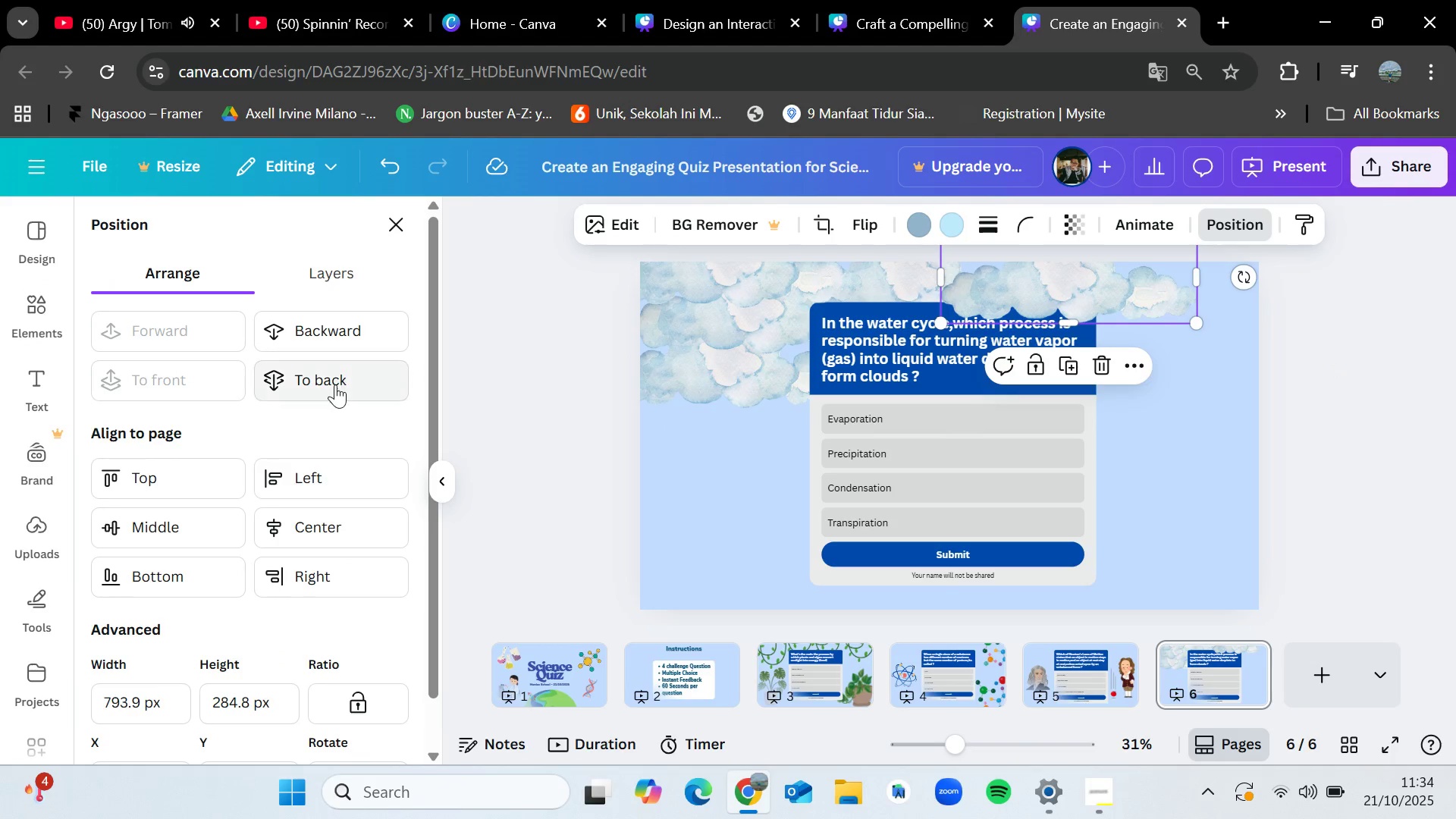 
left_click([335, 384])
 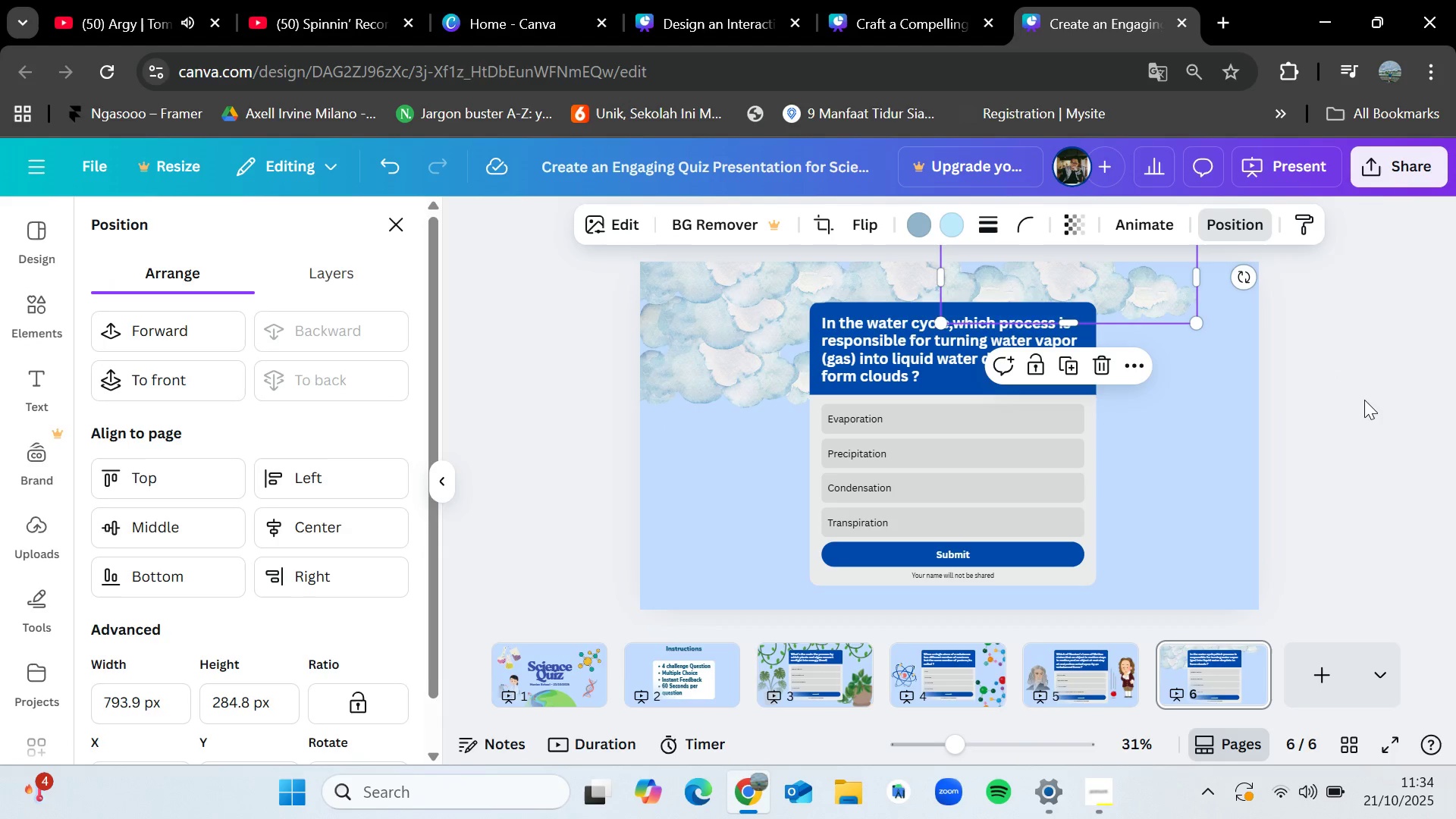 
left_click([1365, 400])
 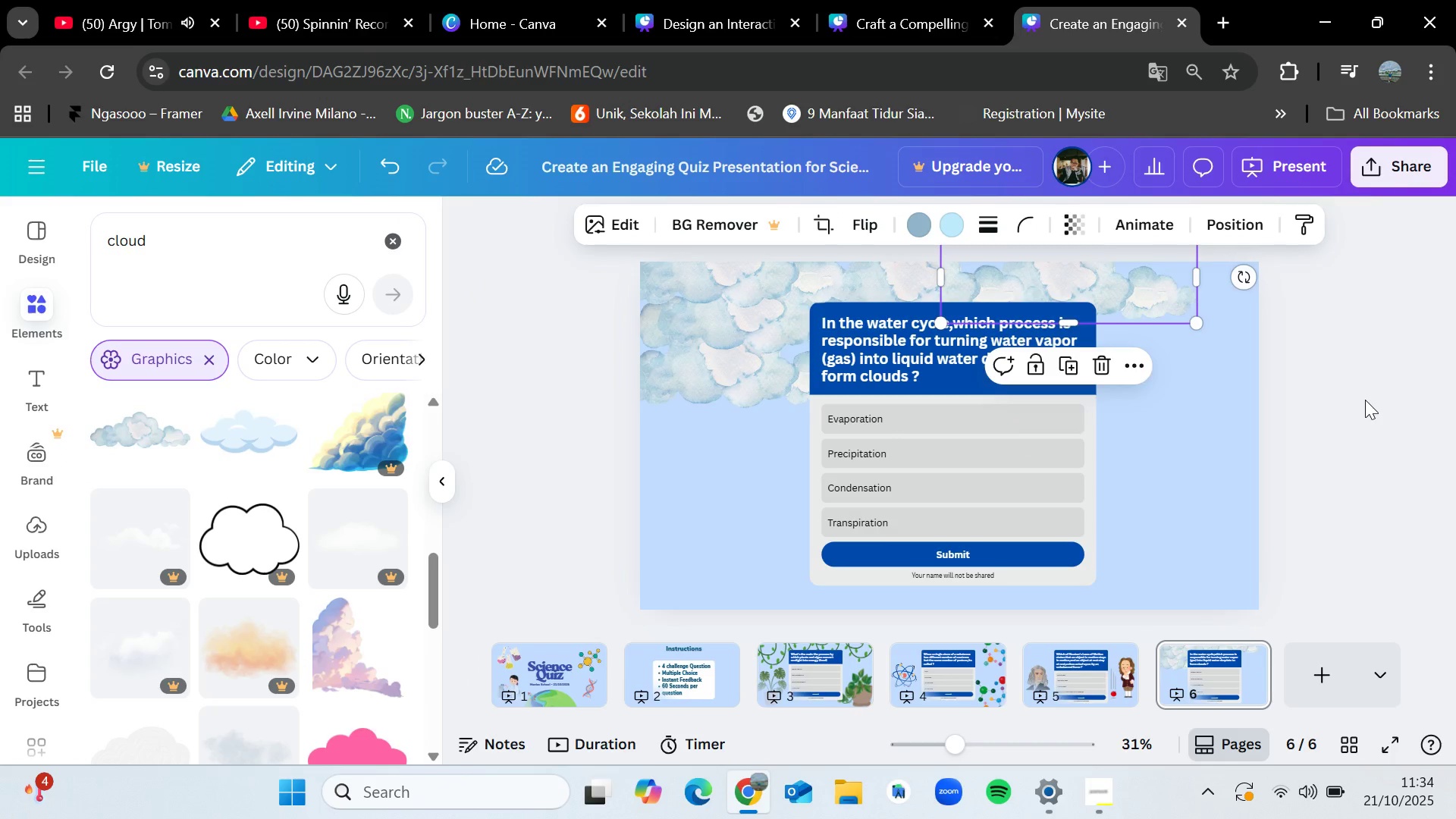 
left_click([1365, 400])
 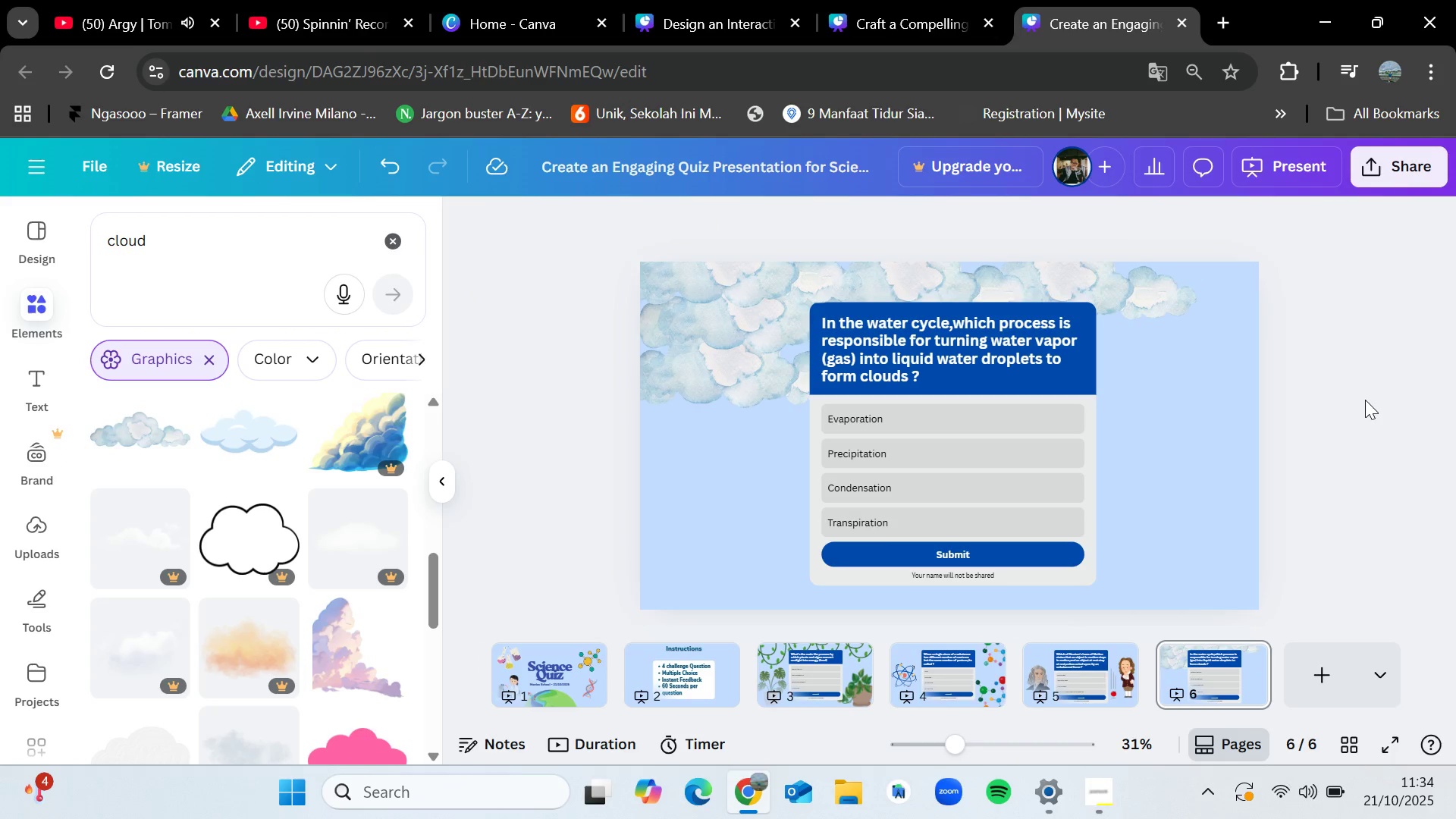 
key(Control+V)
 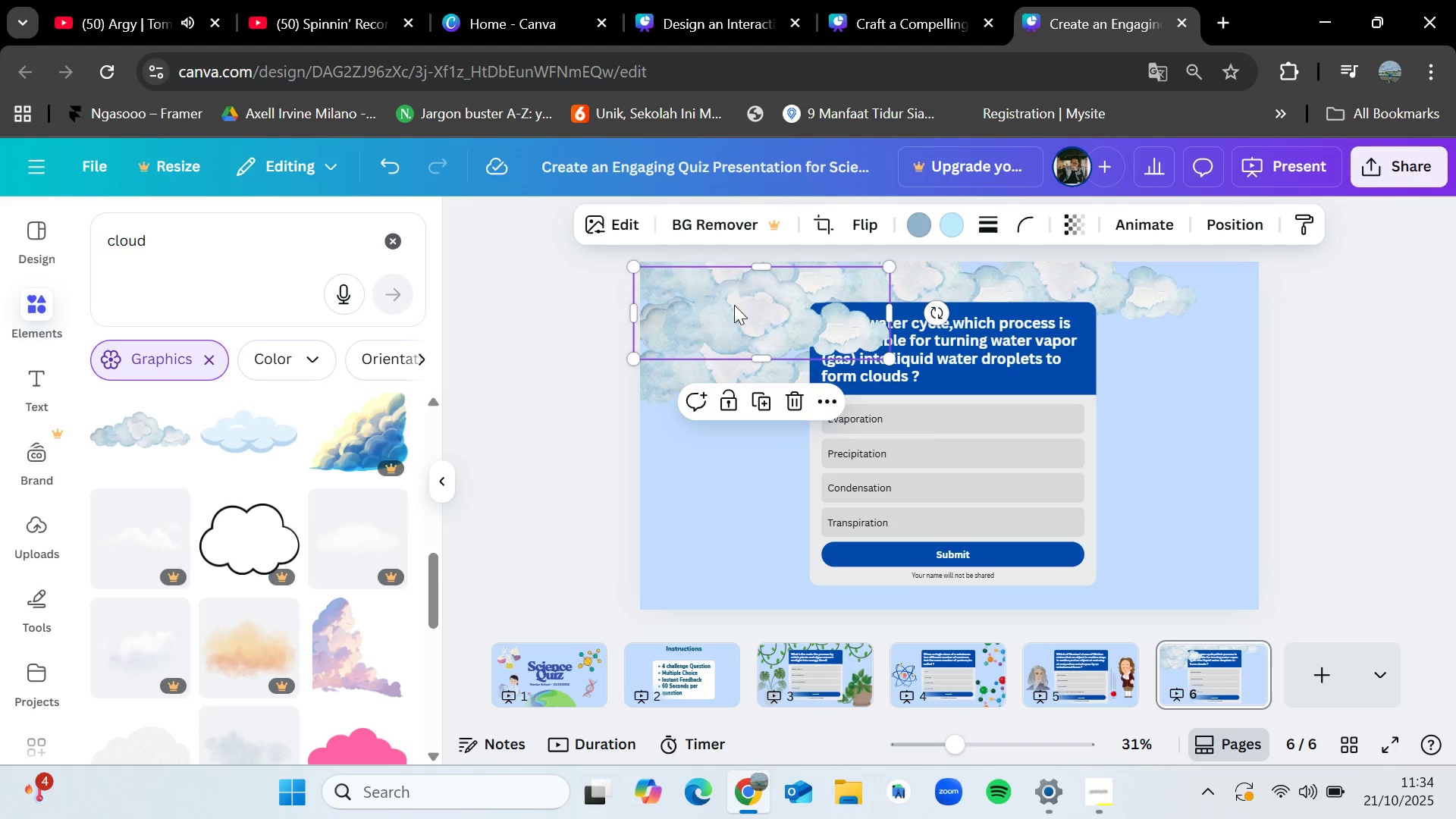 
left_click_drag(start_coordinate=[728, 306], to_coordinate=[1176, 262])
 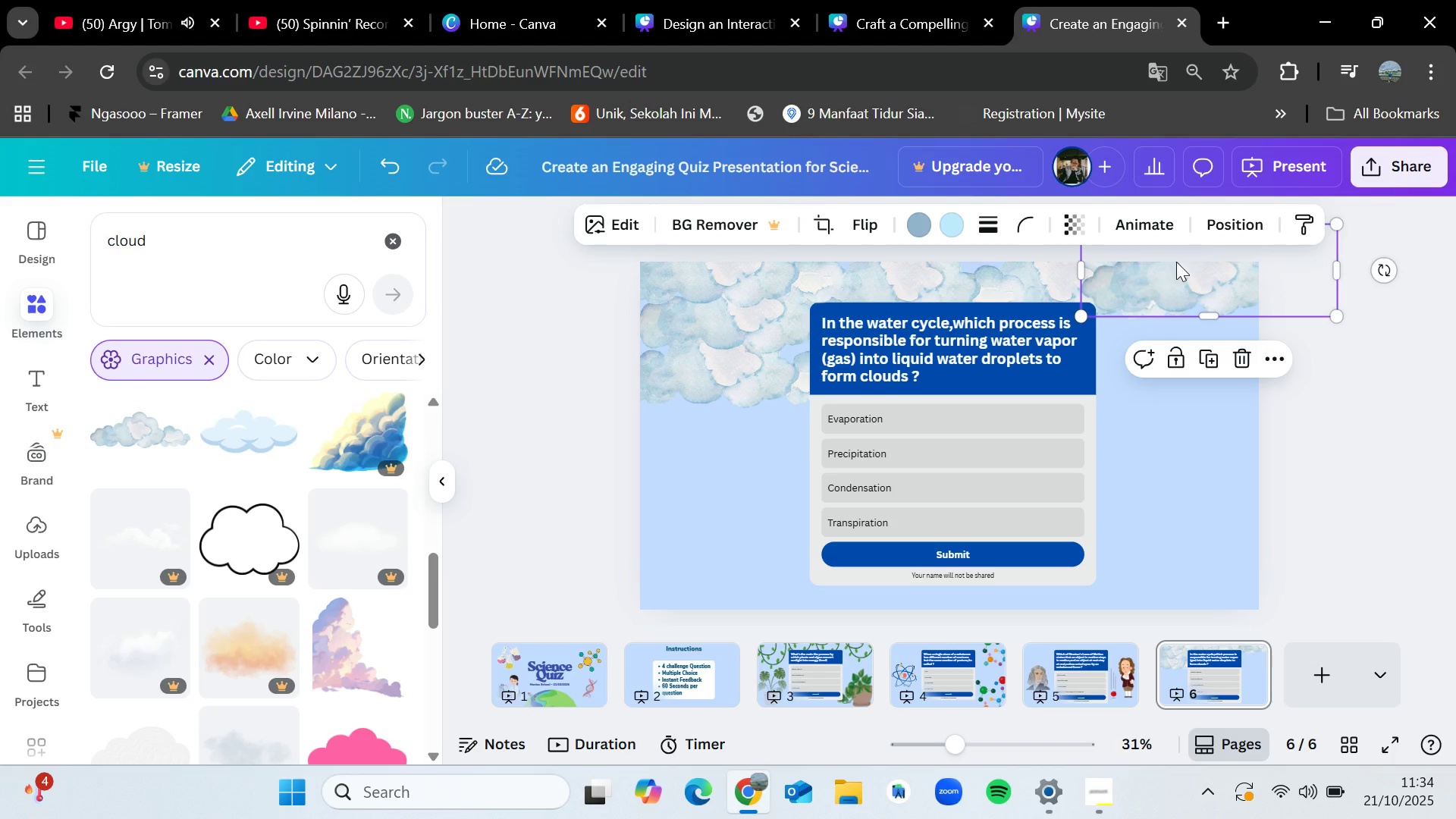 
key(Control+V)
 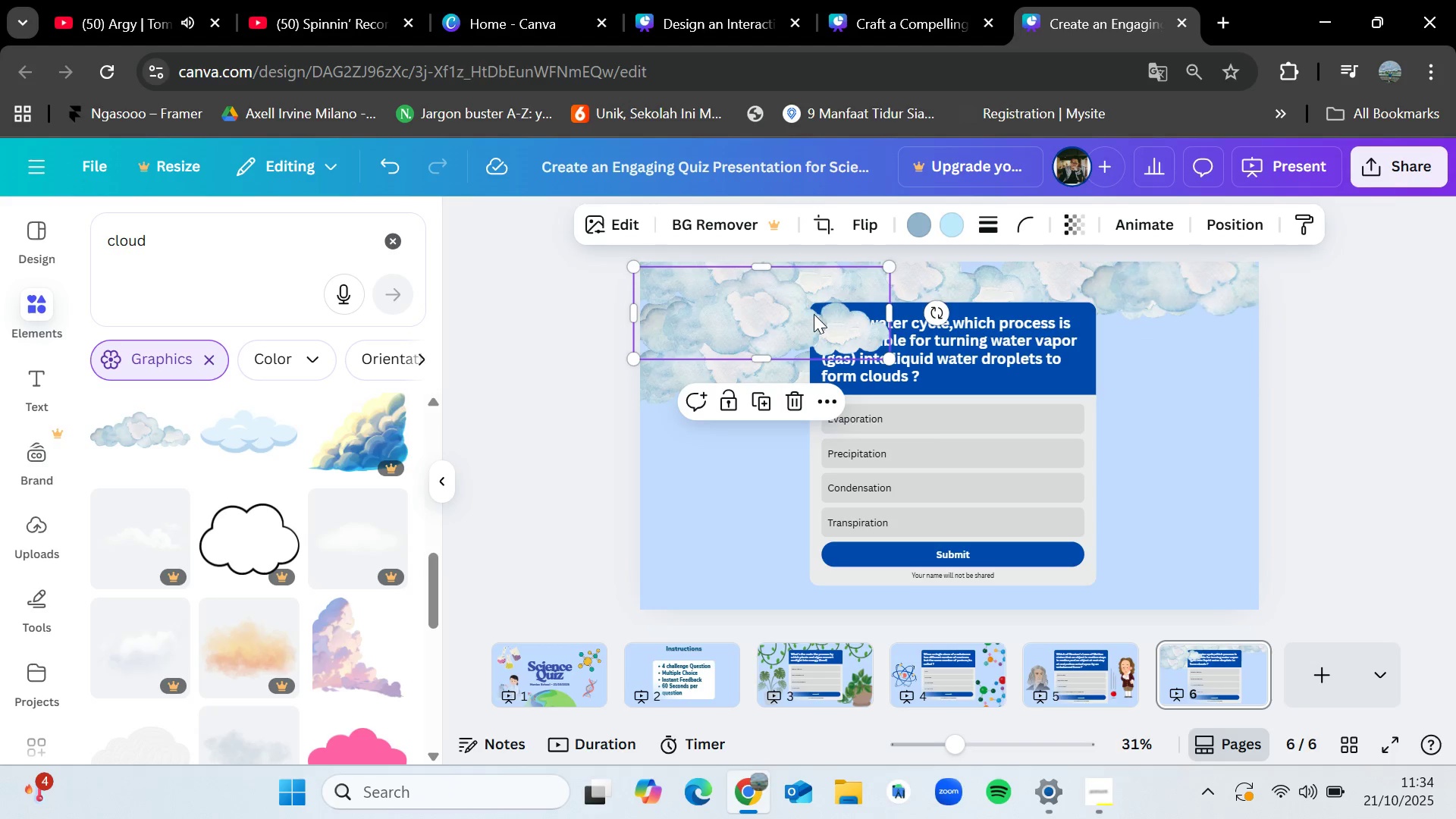 
left_click_drag(start_coordinate=[811, 315], to_coordinate=[1238, 327])
 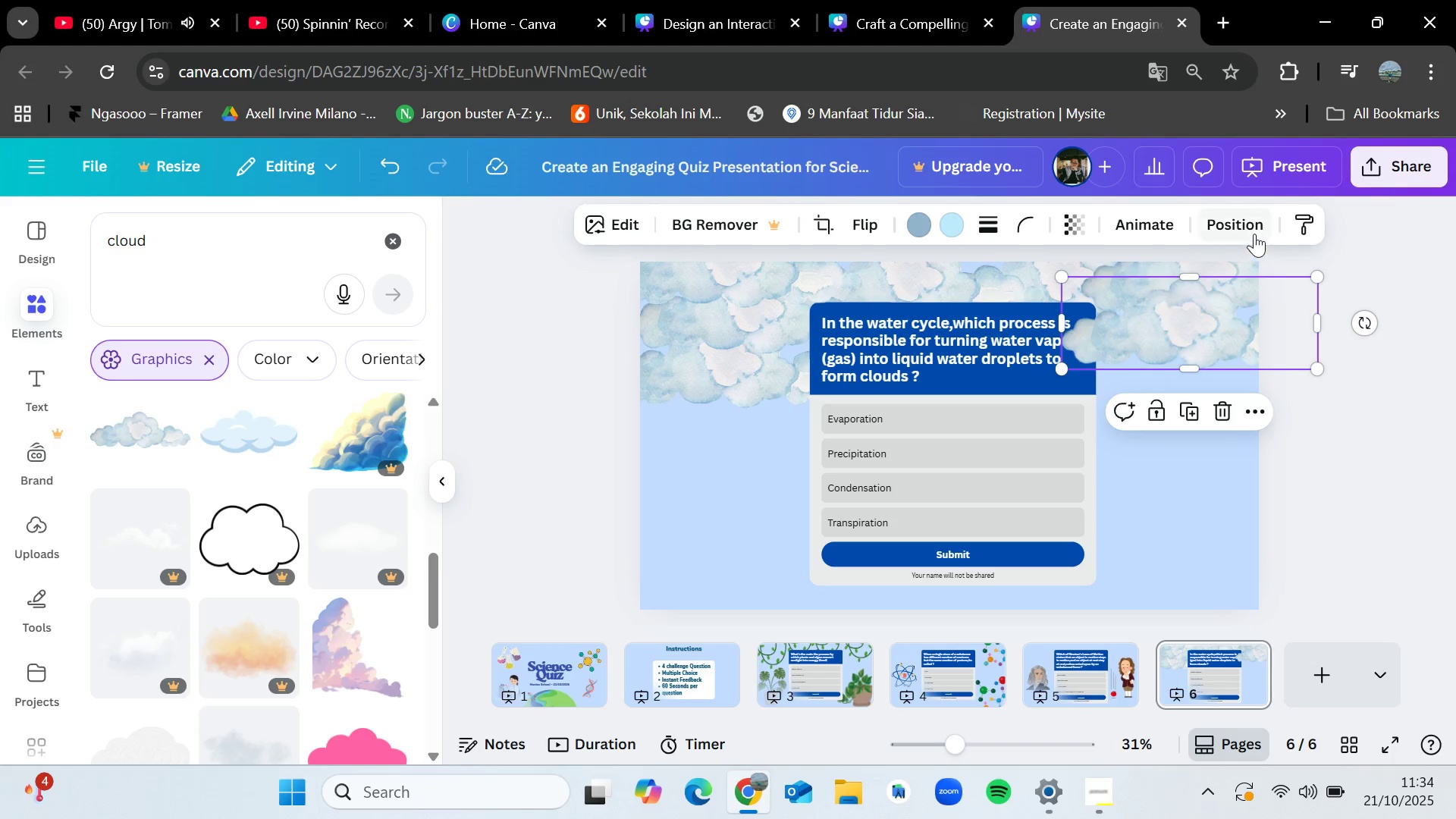 
left_click([1252, 232])
 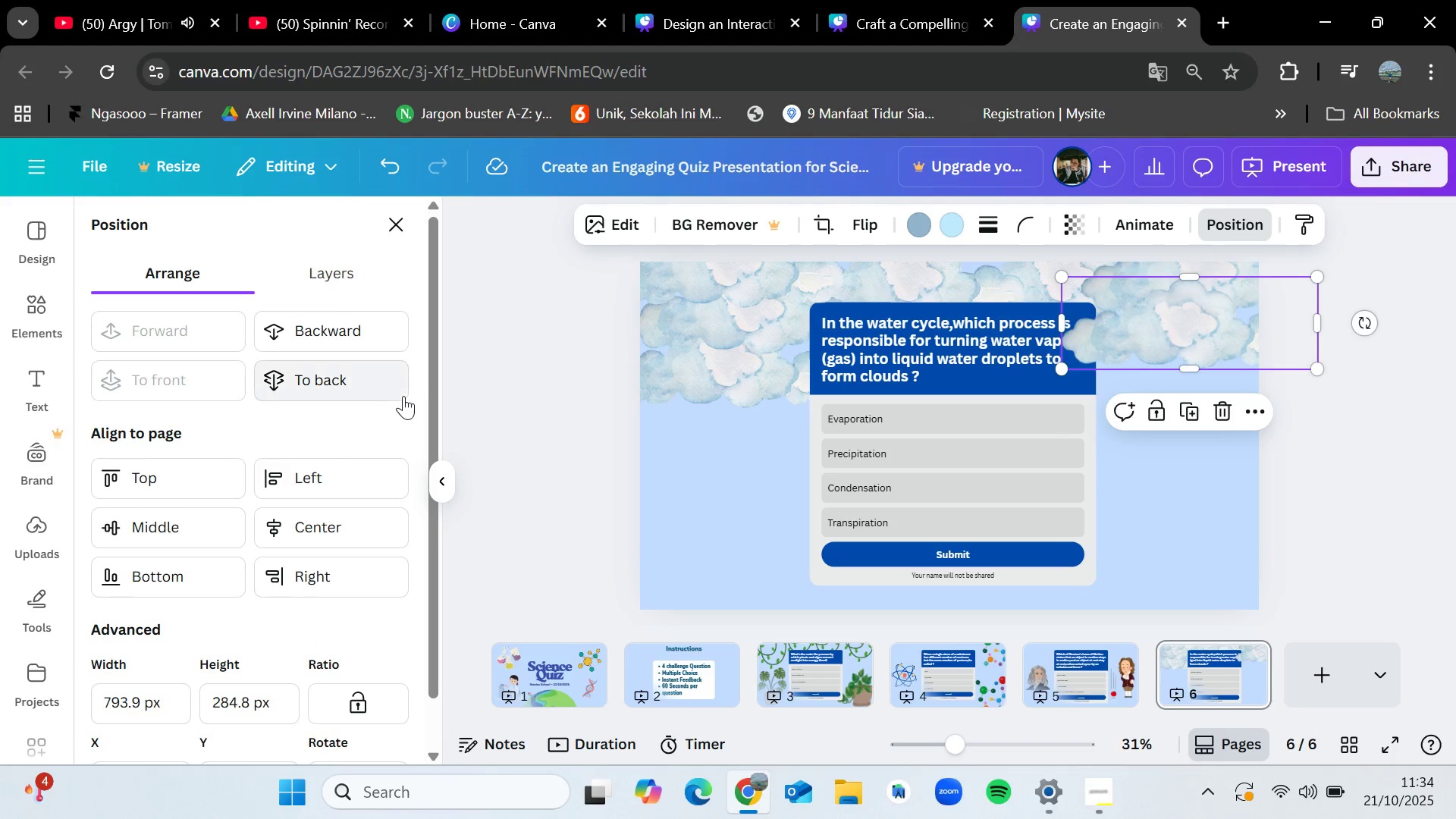 
left_click([402, 395])
 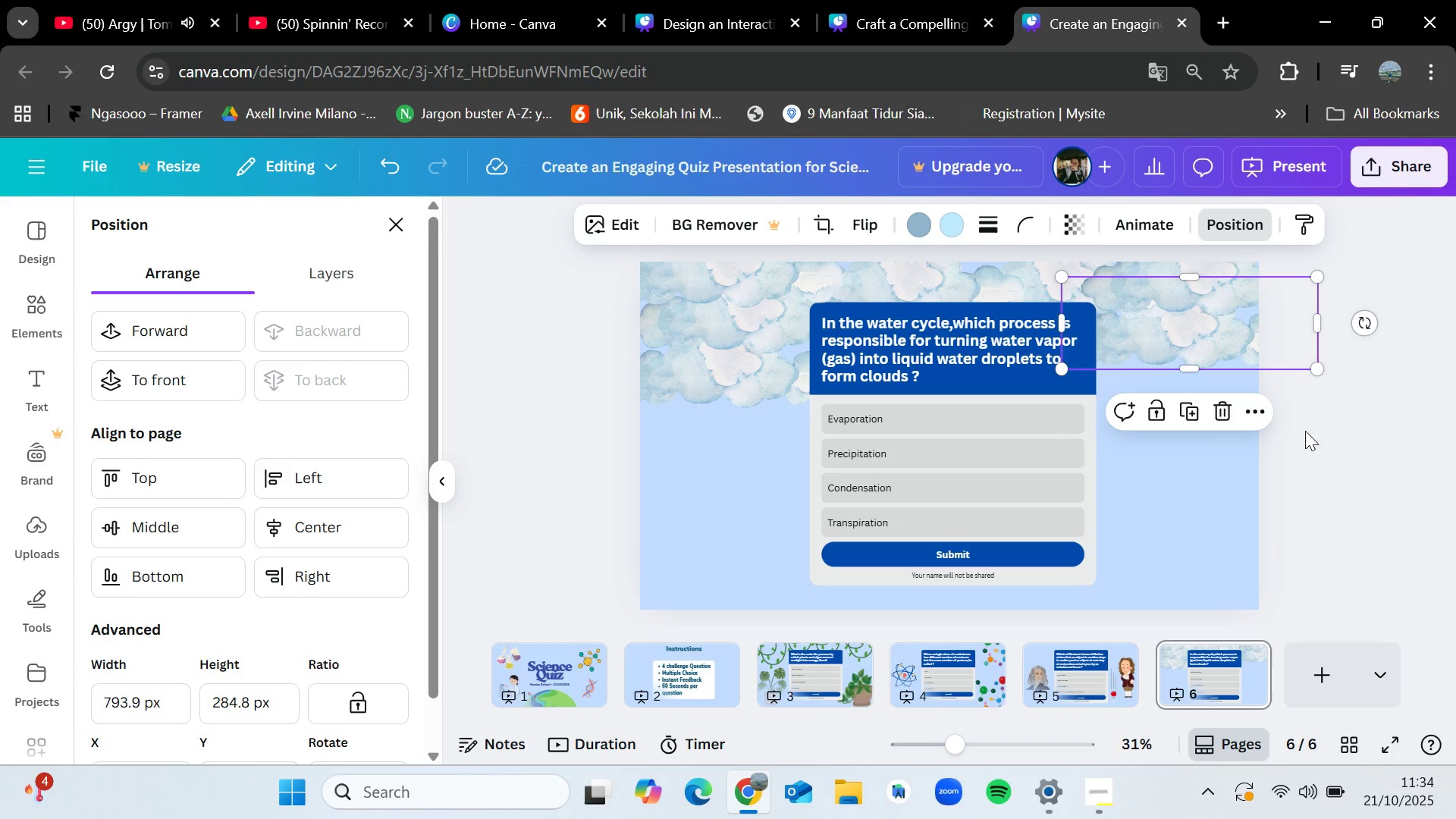 
left_click([1323, 431])
 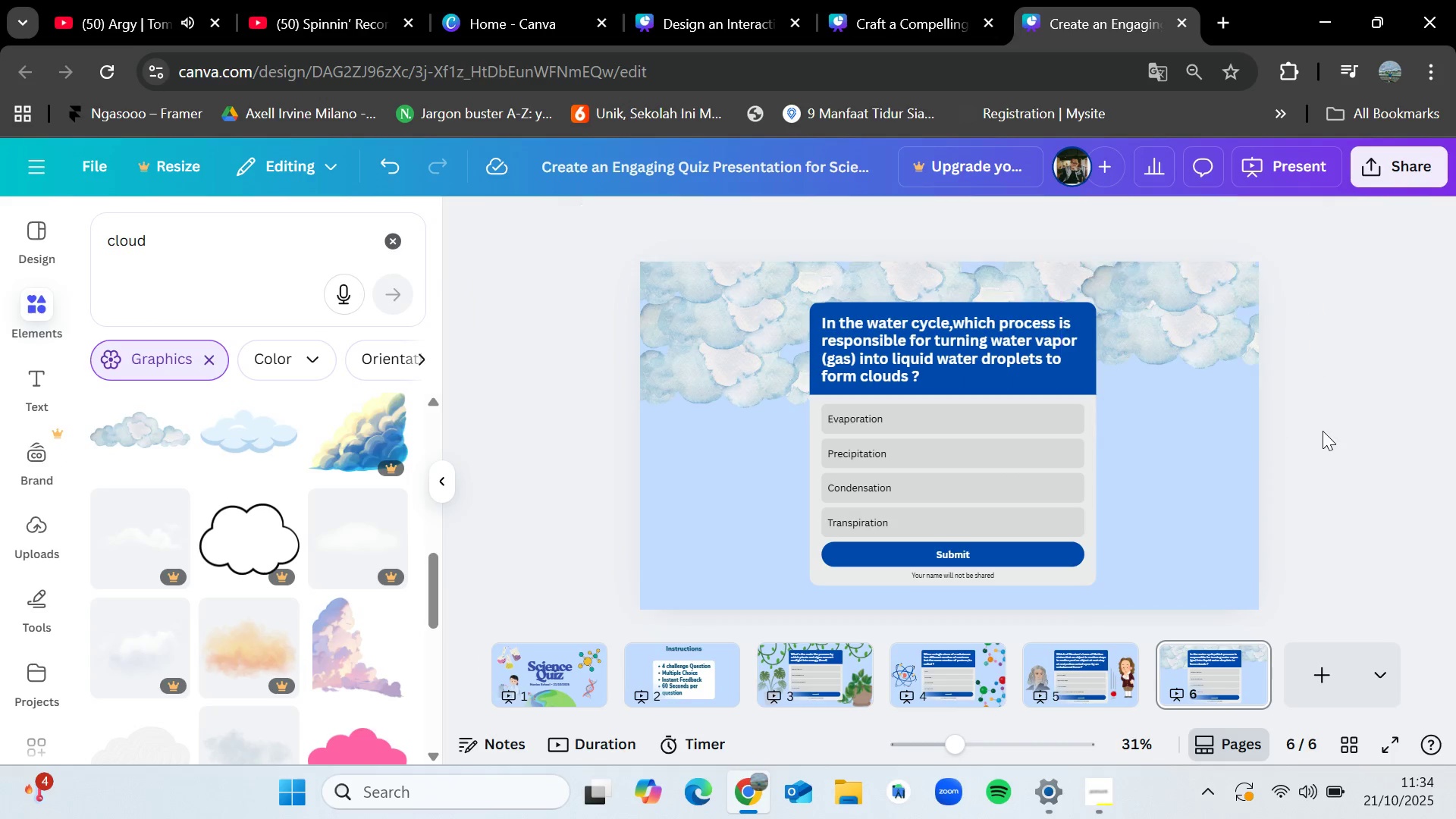 
left_click([1323, 431])
 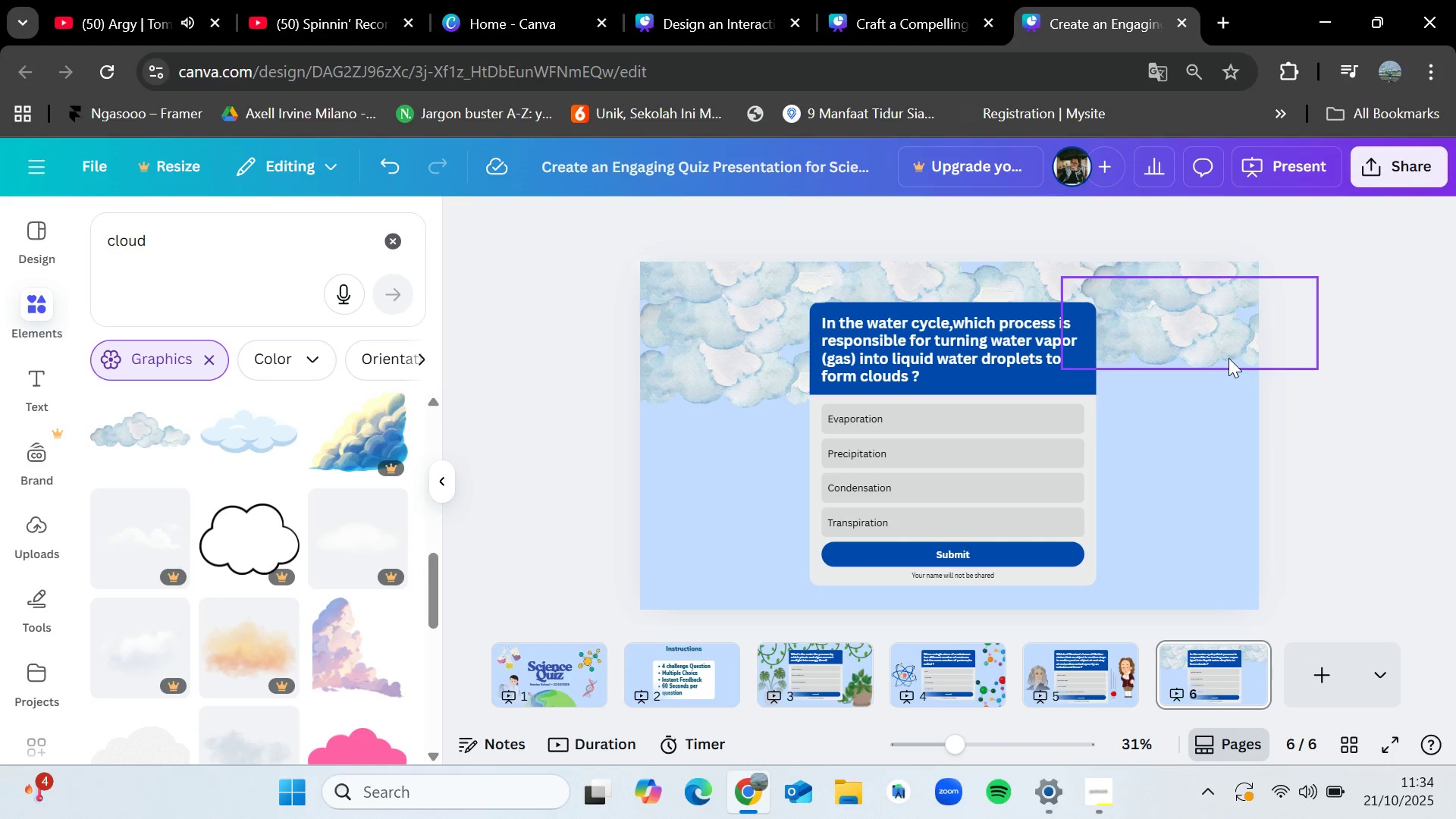 
left_click([1228, 358])
 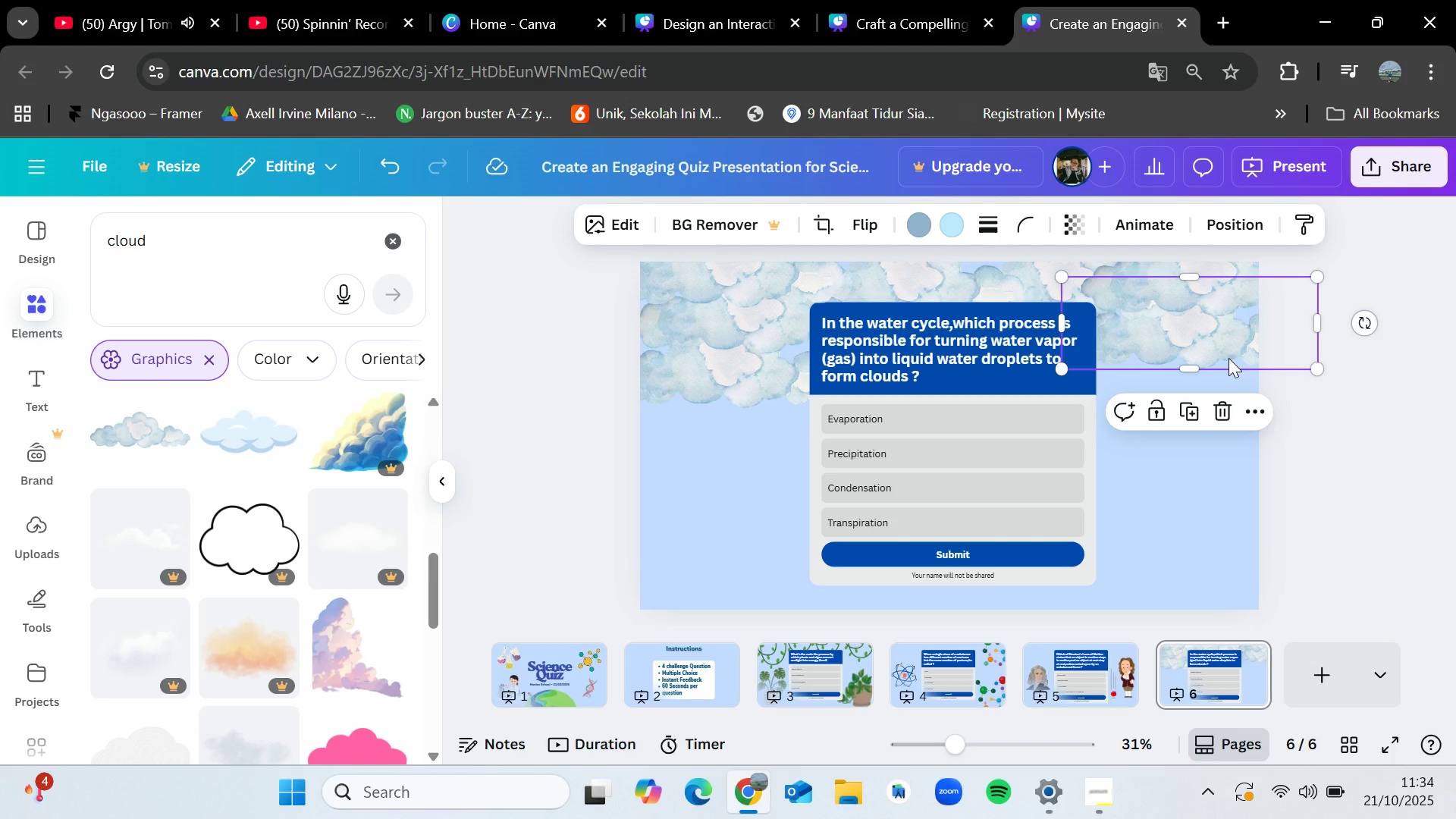 
key(Control+V)
 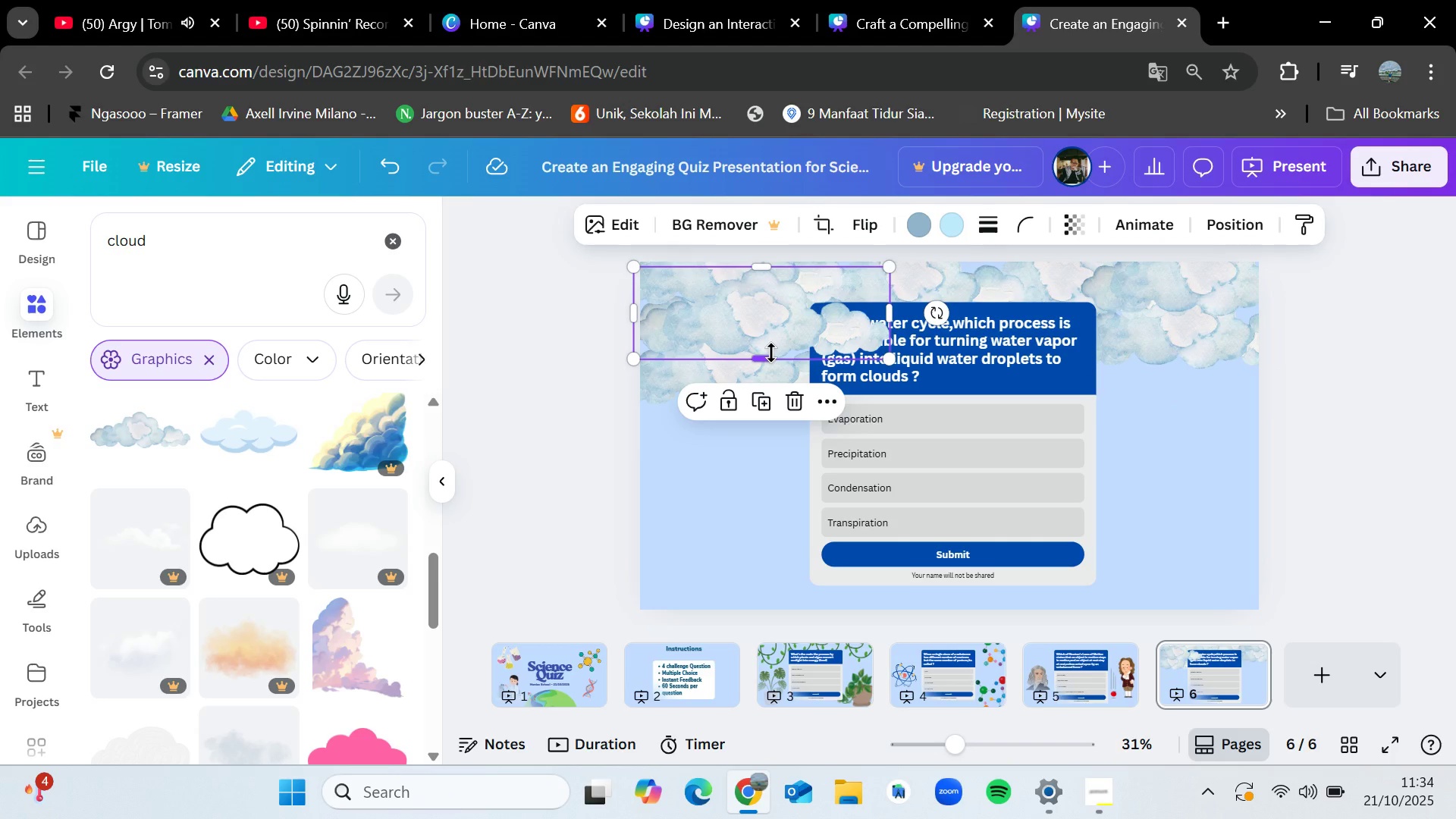 
left_click_drag(start_coordinate=[729, 336], to_coordinate=[1171, 382])
 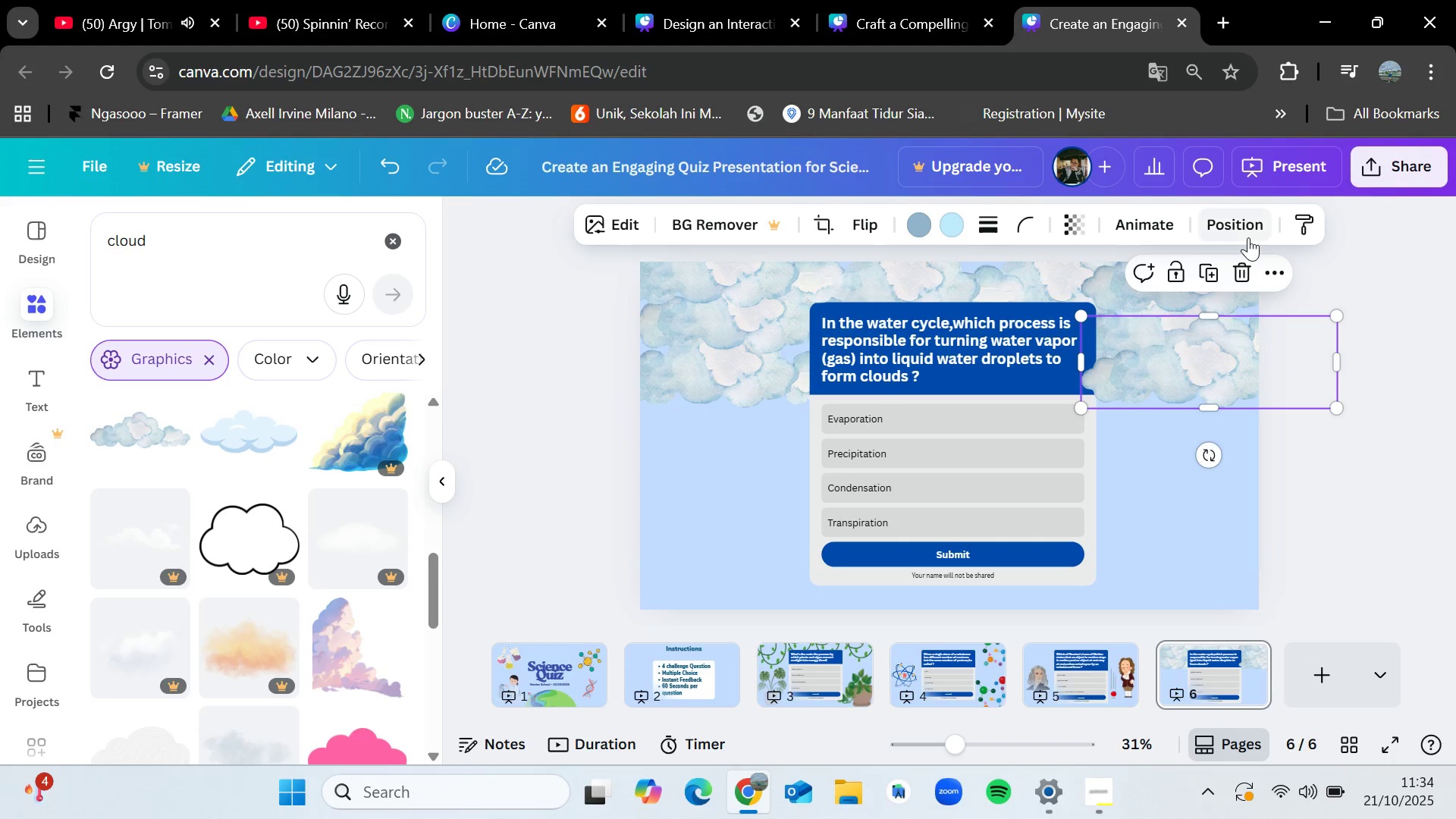 
left_click([1248, 237])
 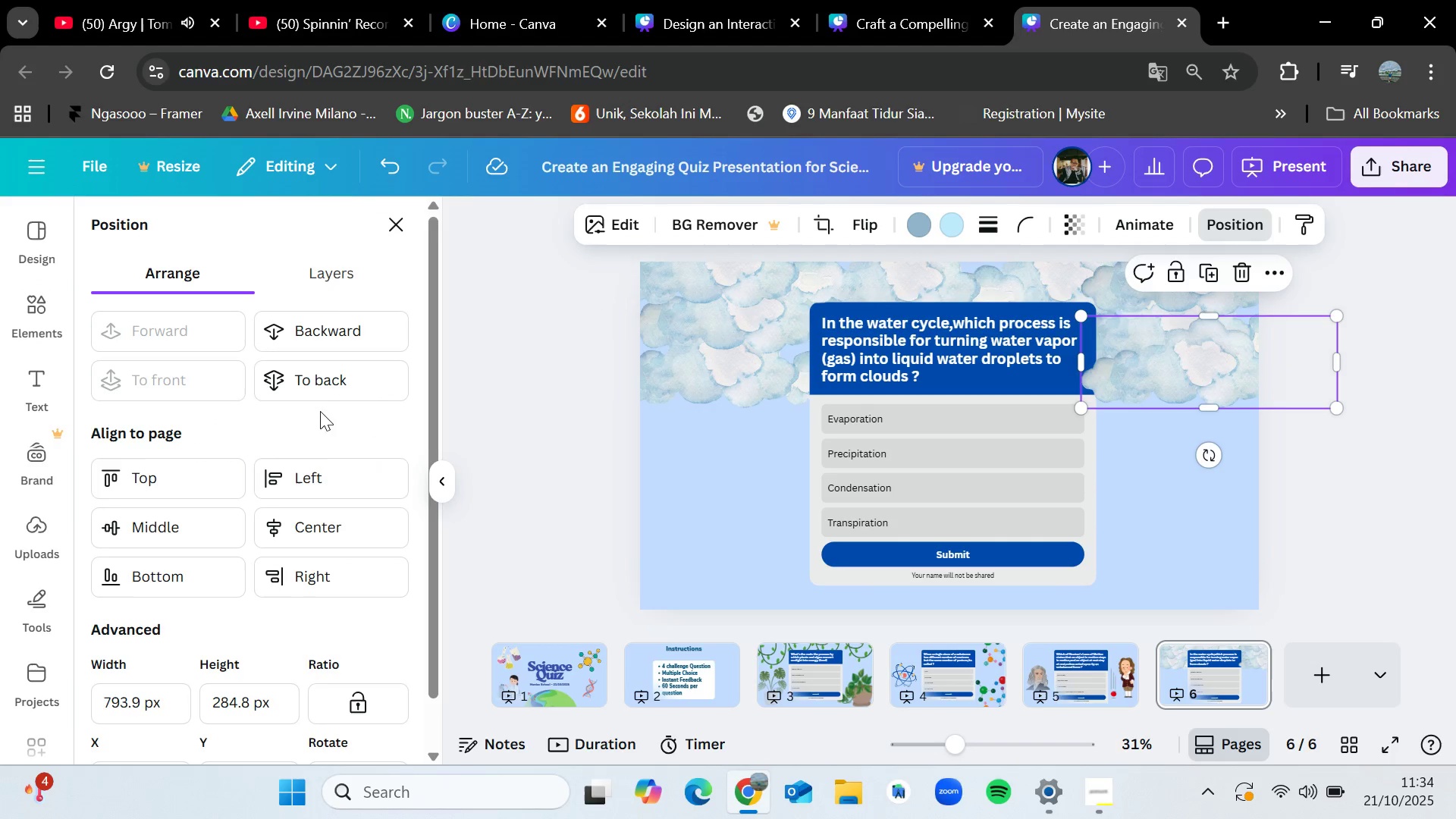 
left_click([324, 388])
 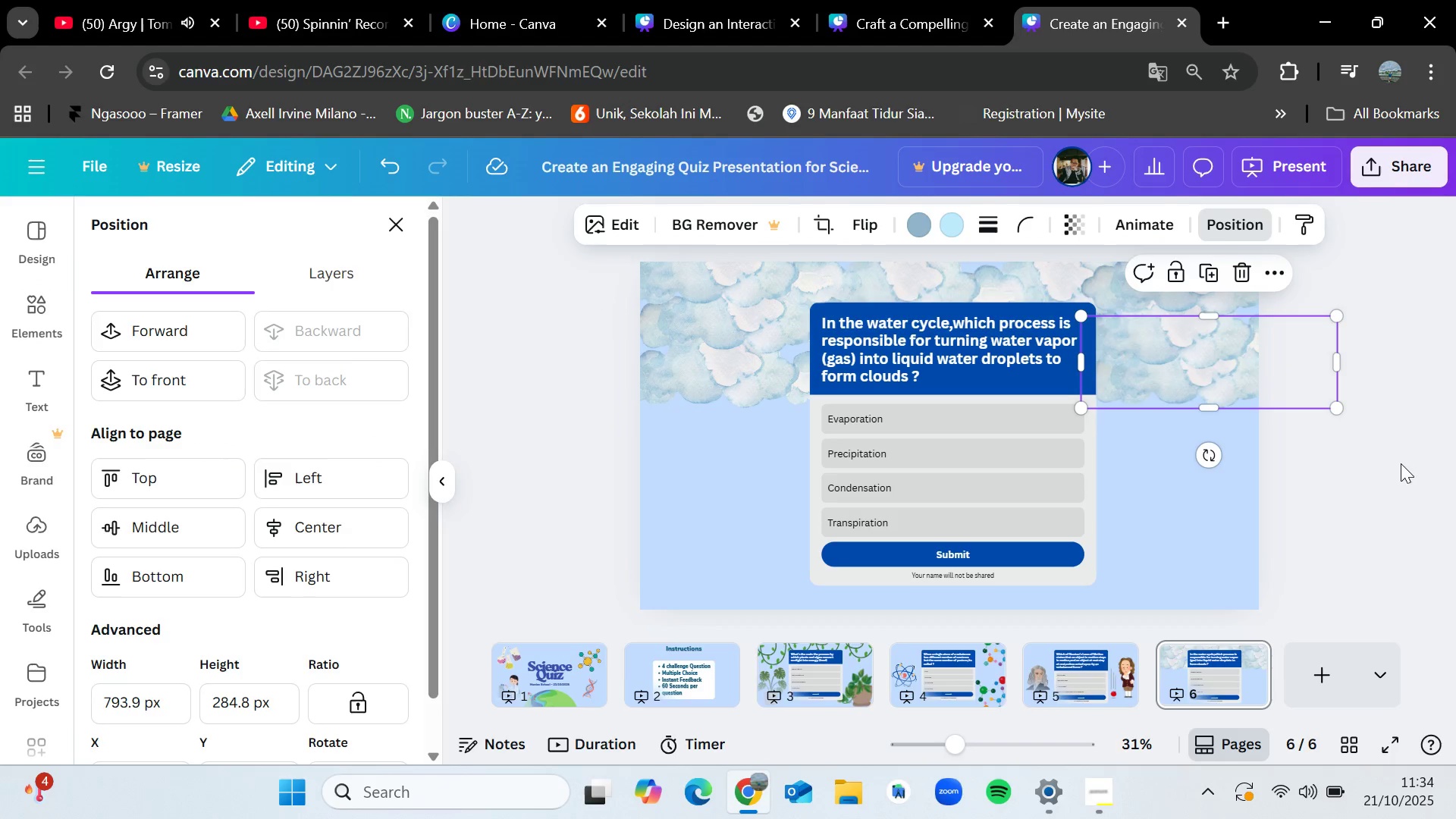 
left_click([1401, 465])
 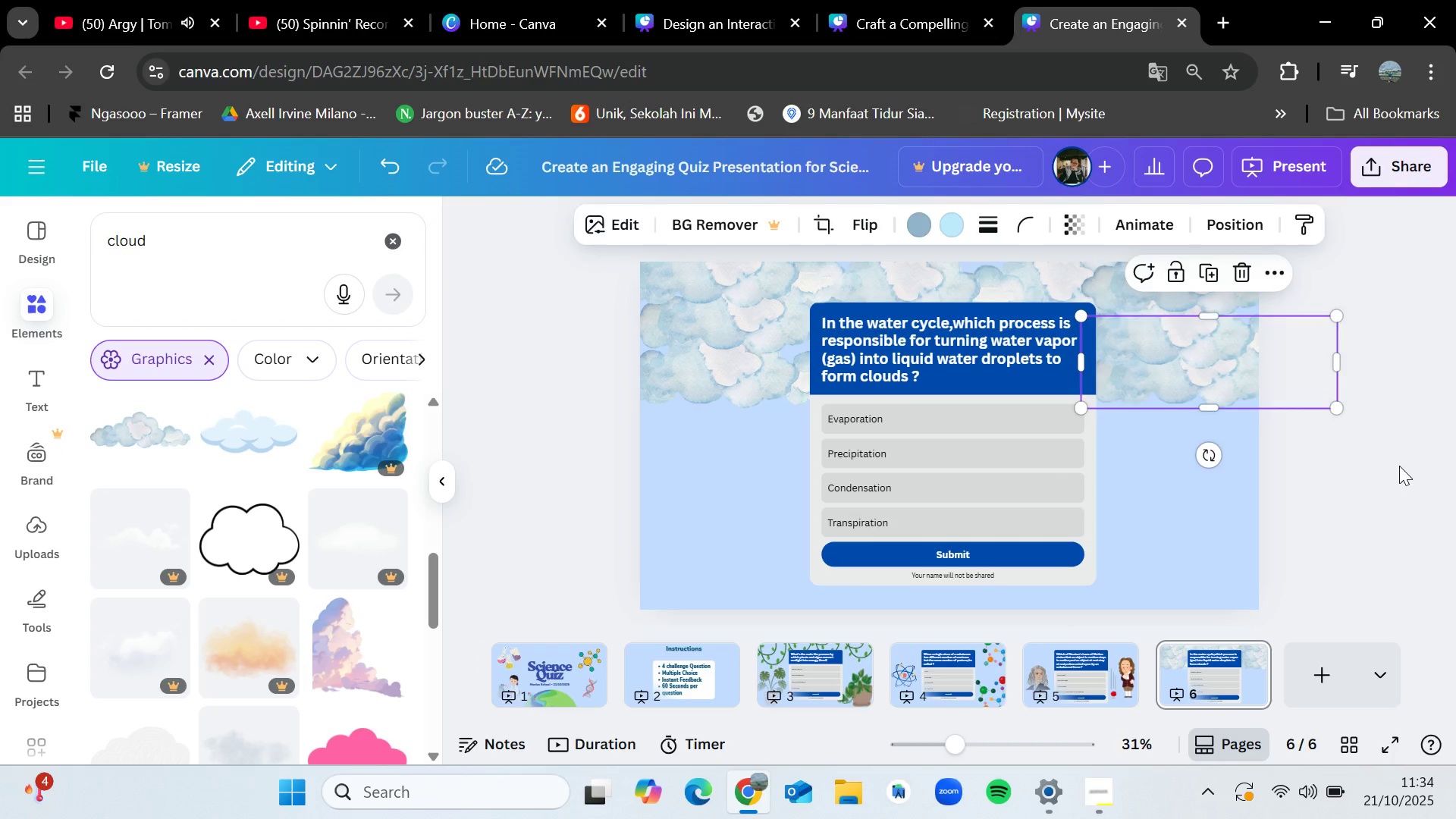 
left_click([1399, 466])
 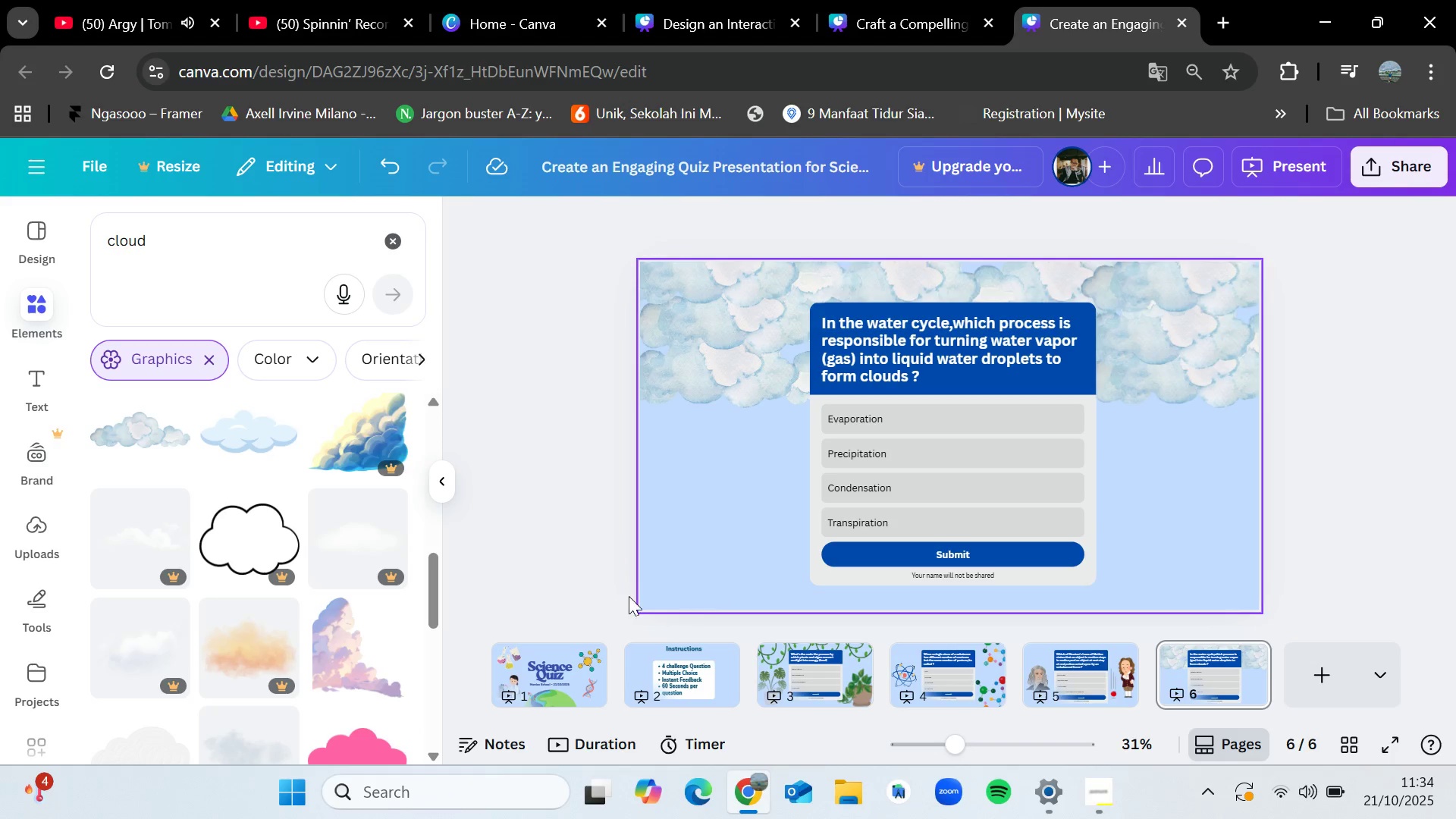 
wait(6.06)
 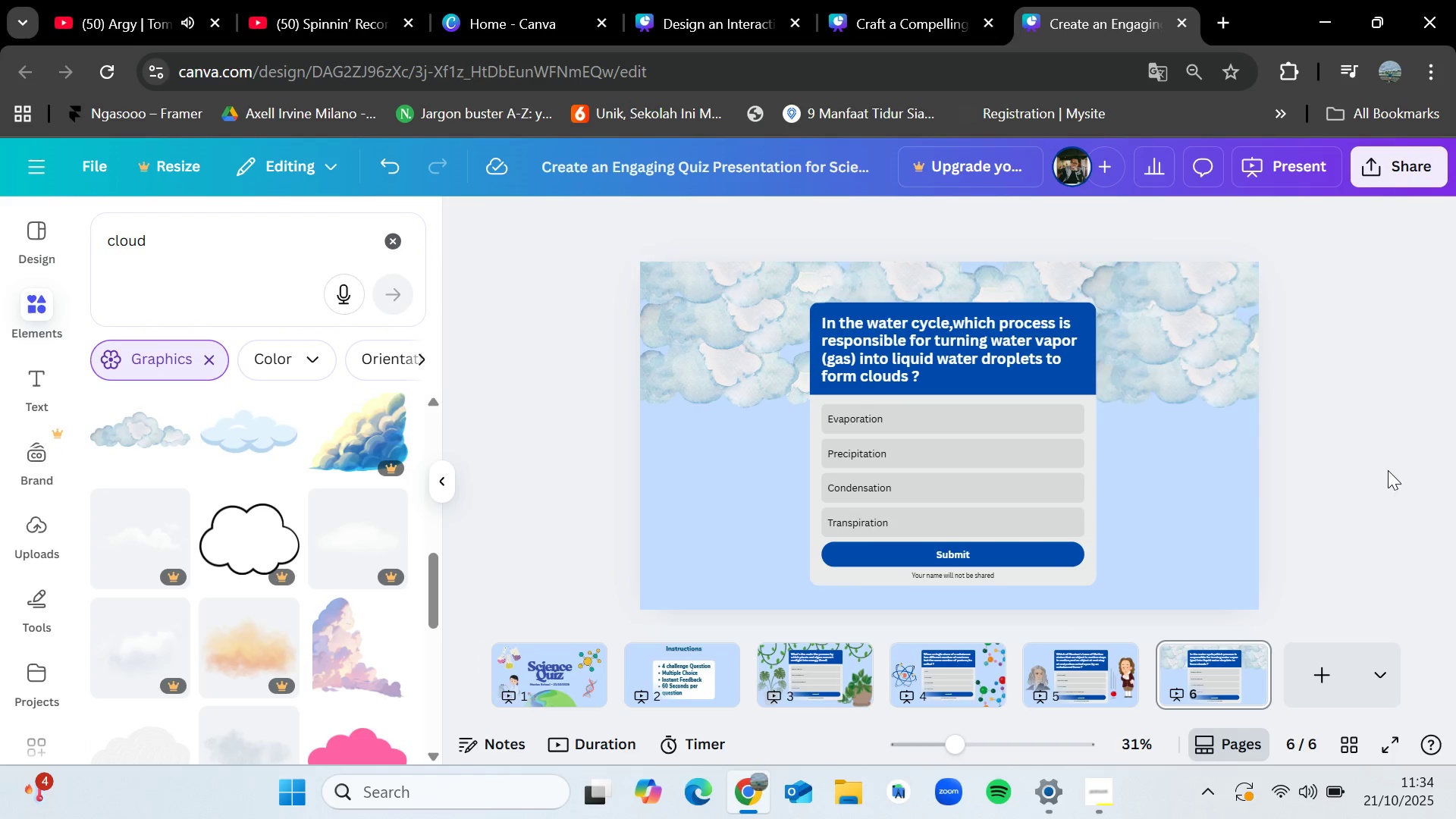 
left_click([389, 243])
 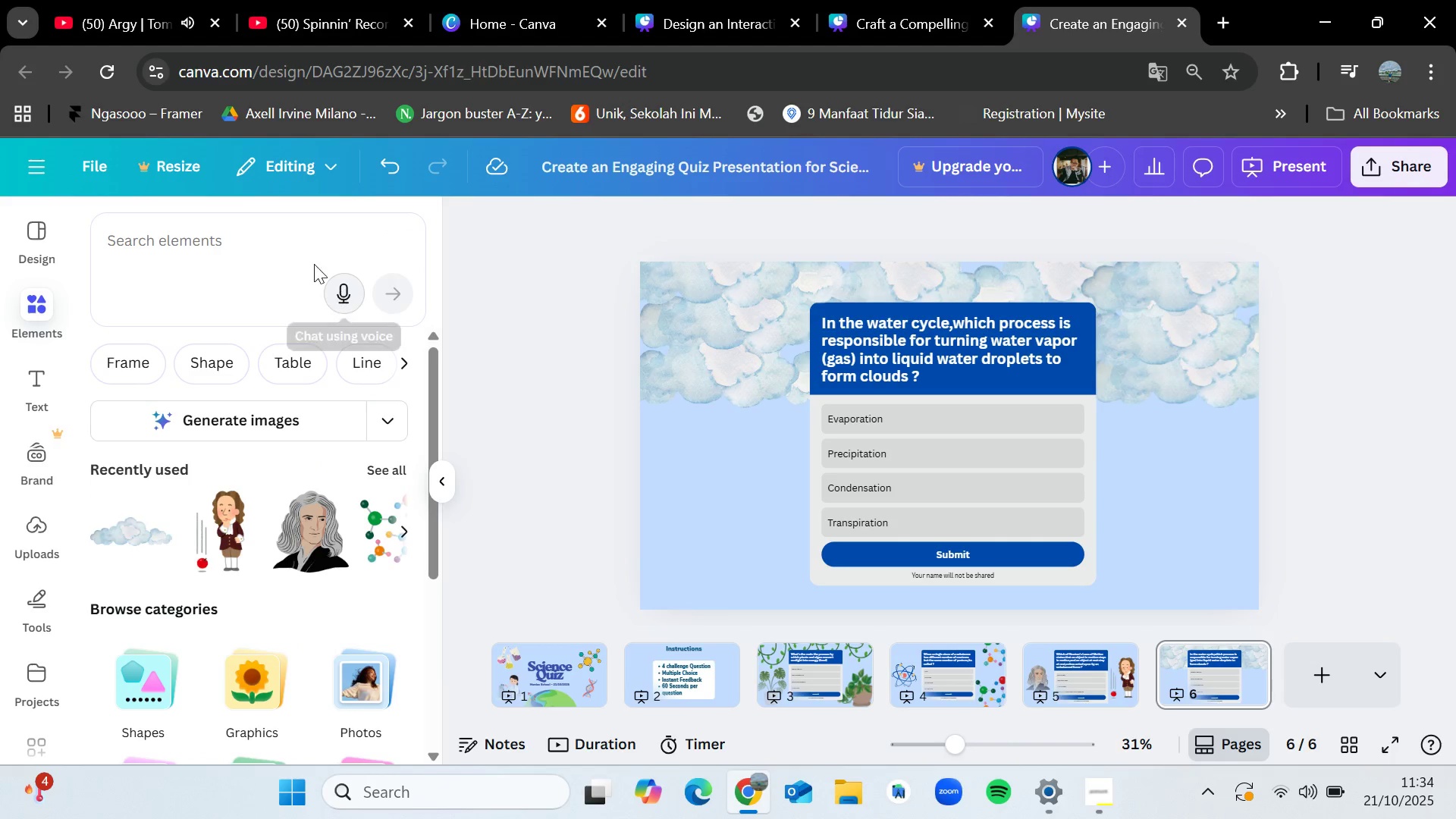 
left_click([297, 247])
 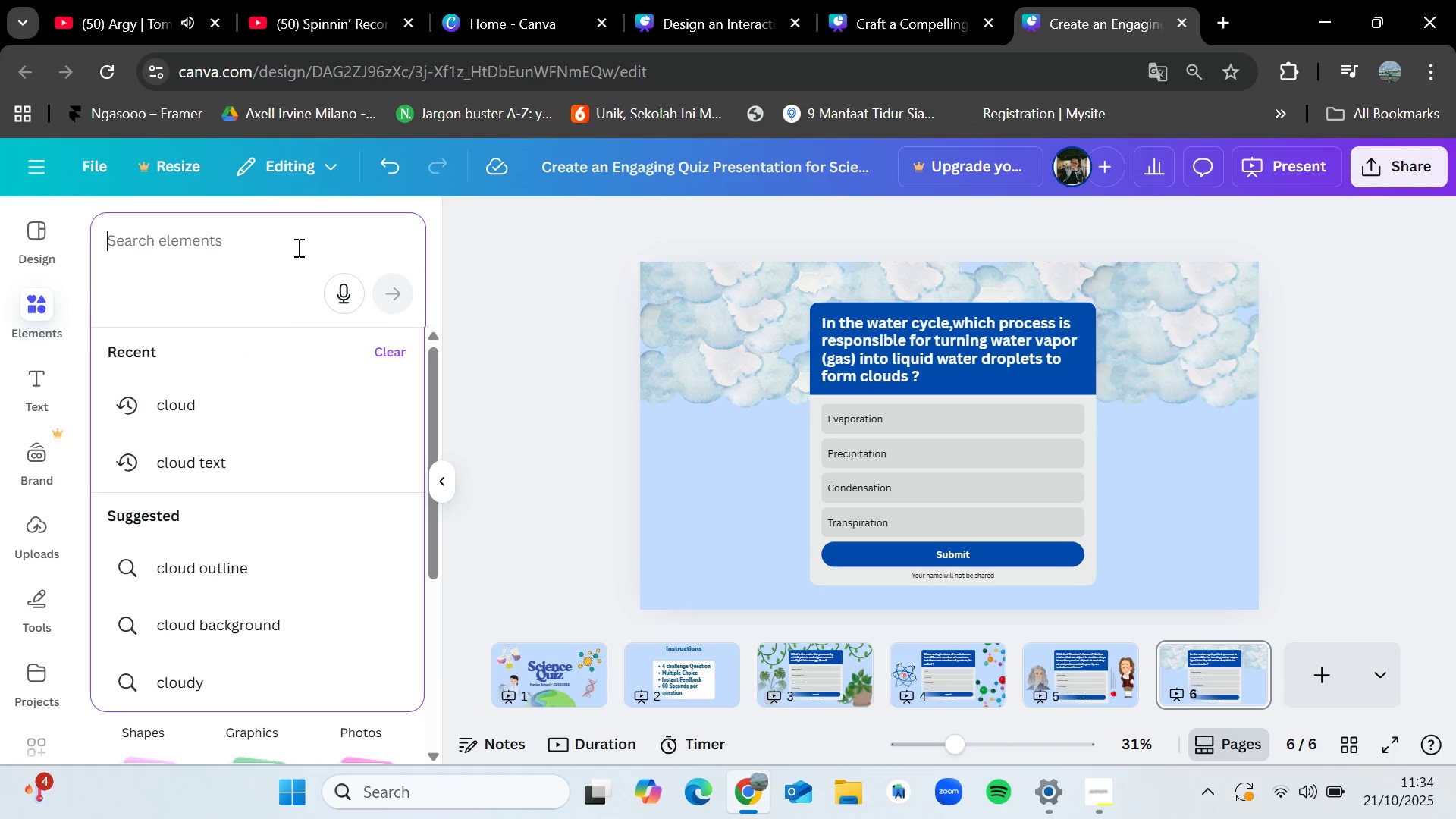 
type(lake)
 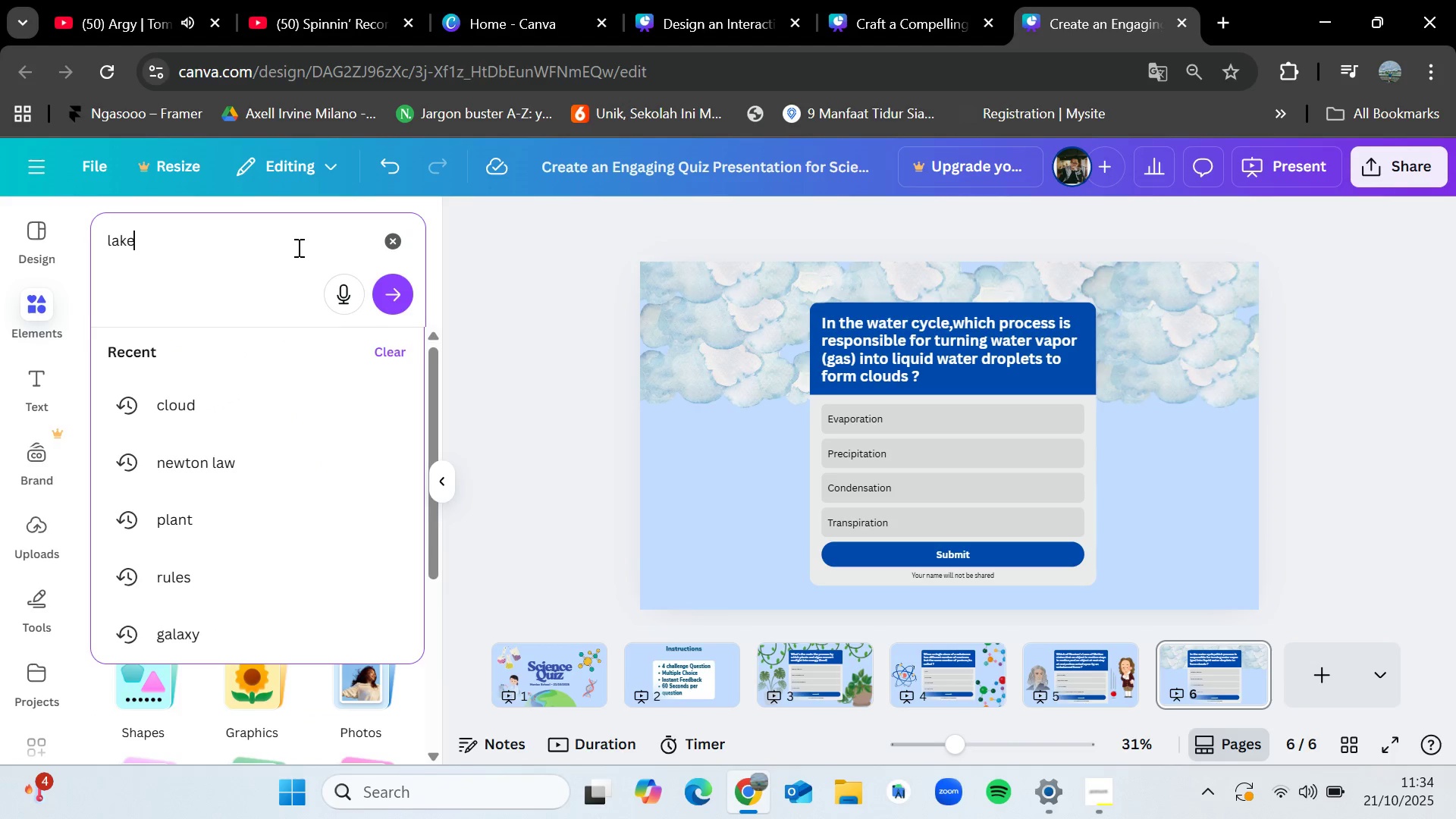 
key(Enter)
 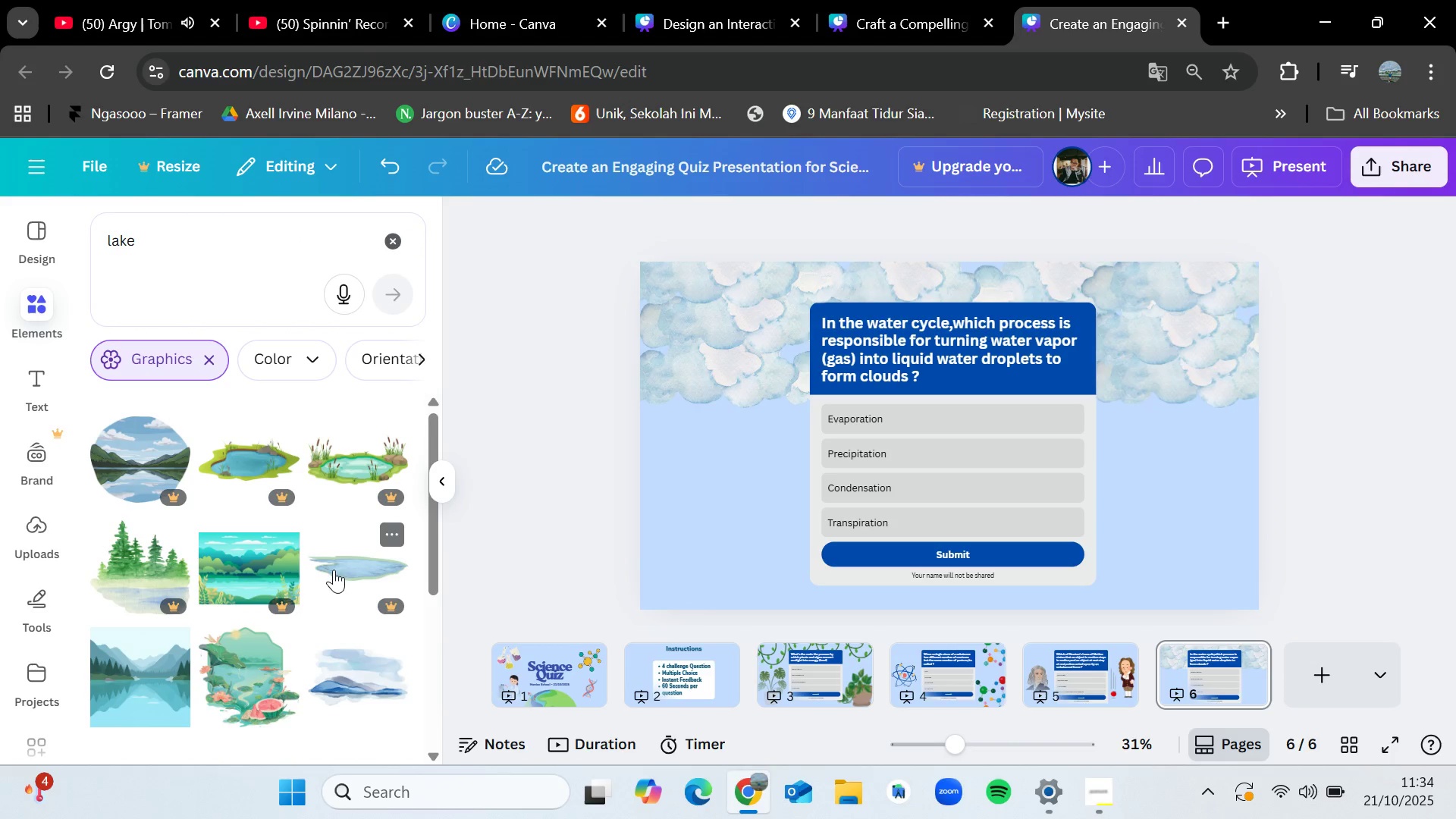 
scroll: coordinate [180, 558], scroll_direction: down, amount: 3.0
 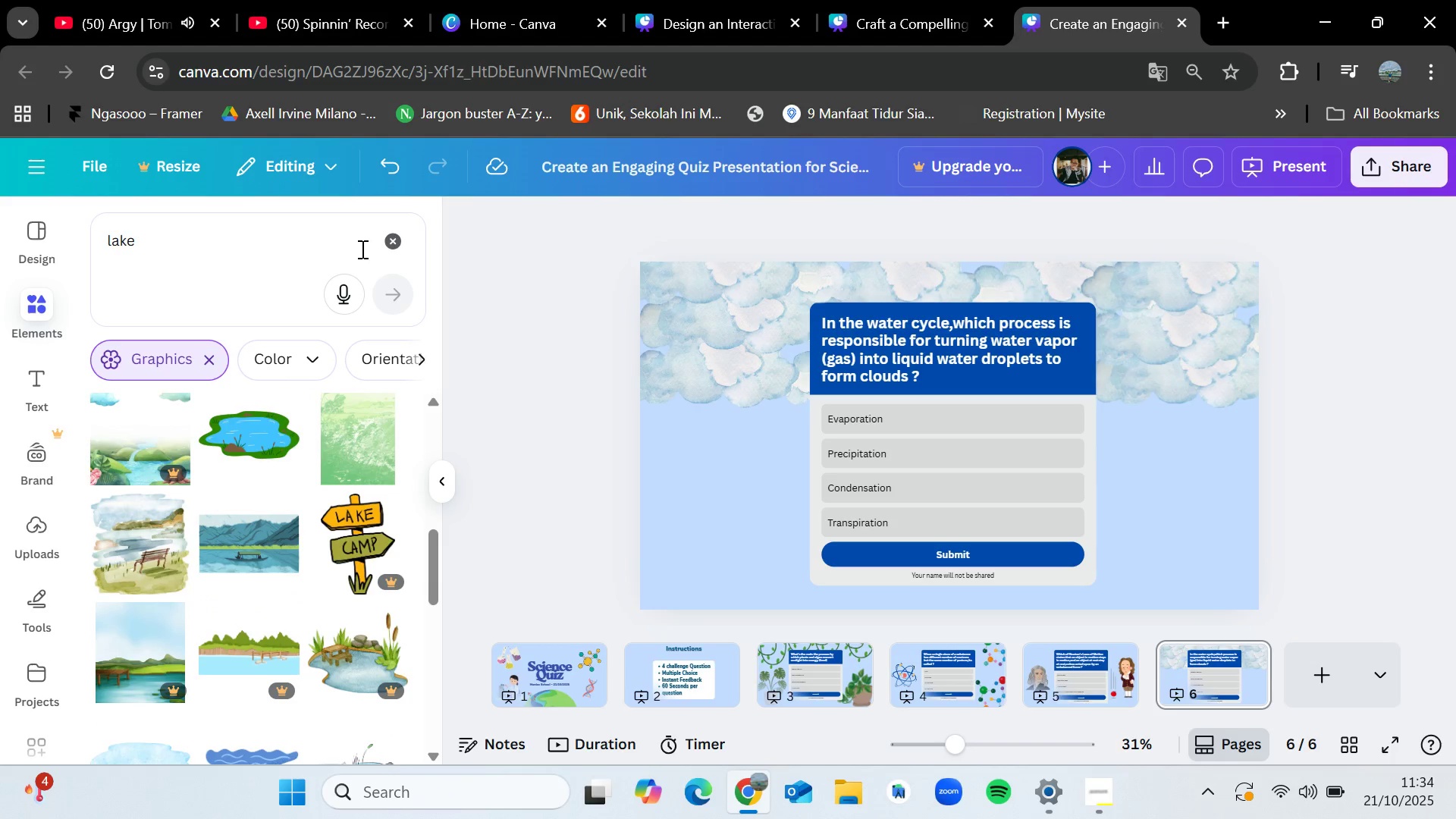 
left_click([235, 253])
 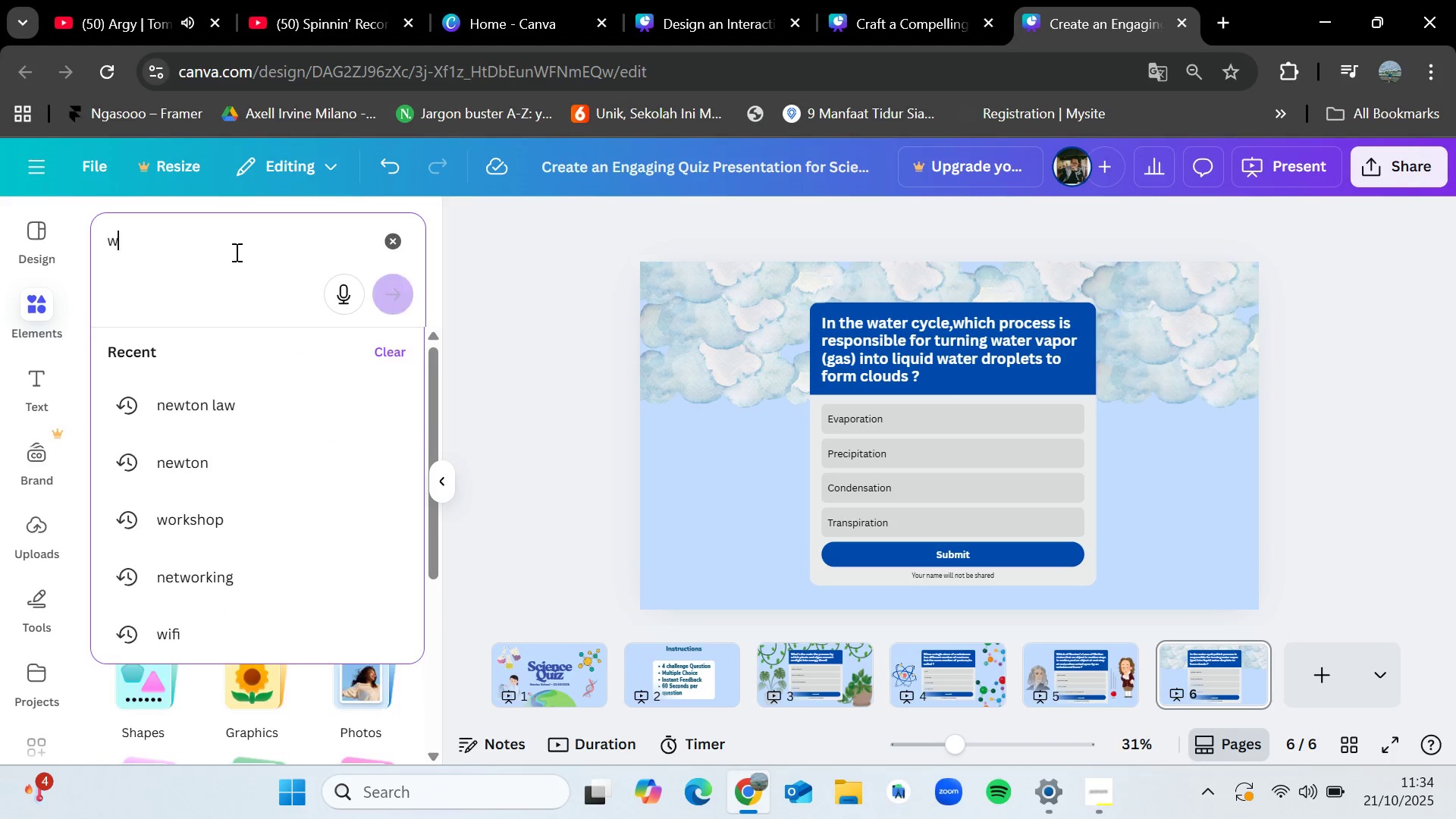 
type(water)
 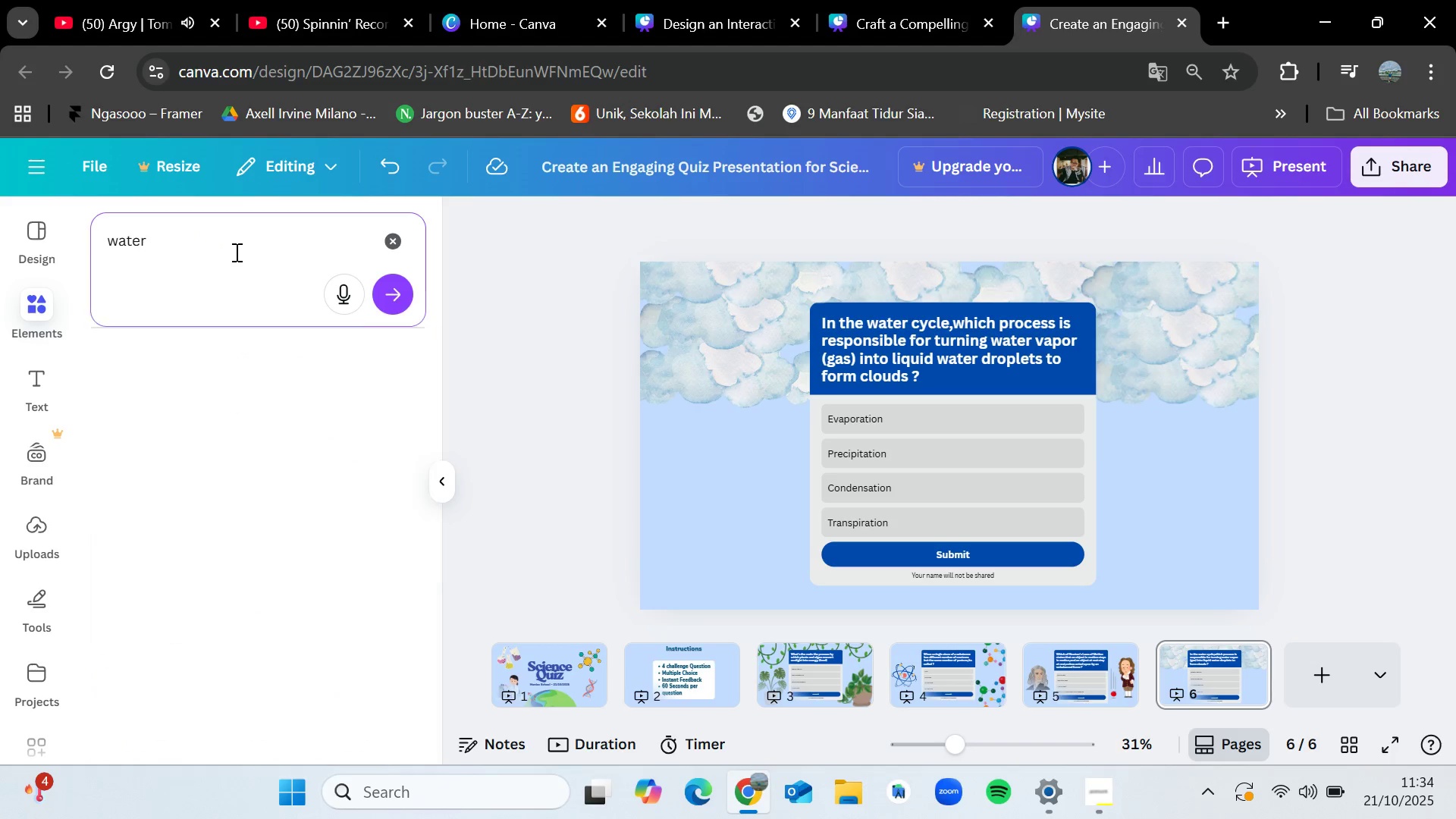 
key(Enter)
 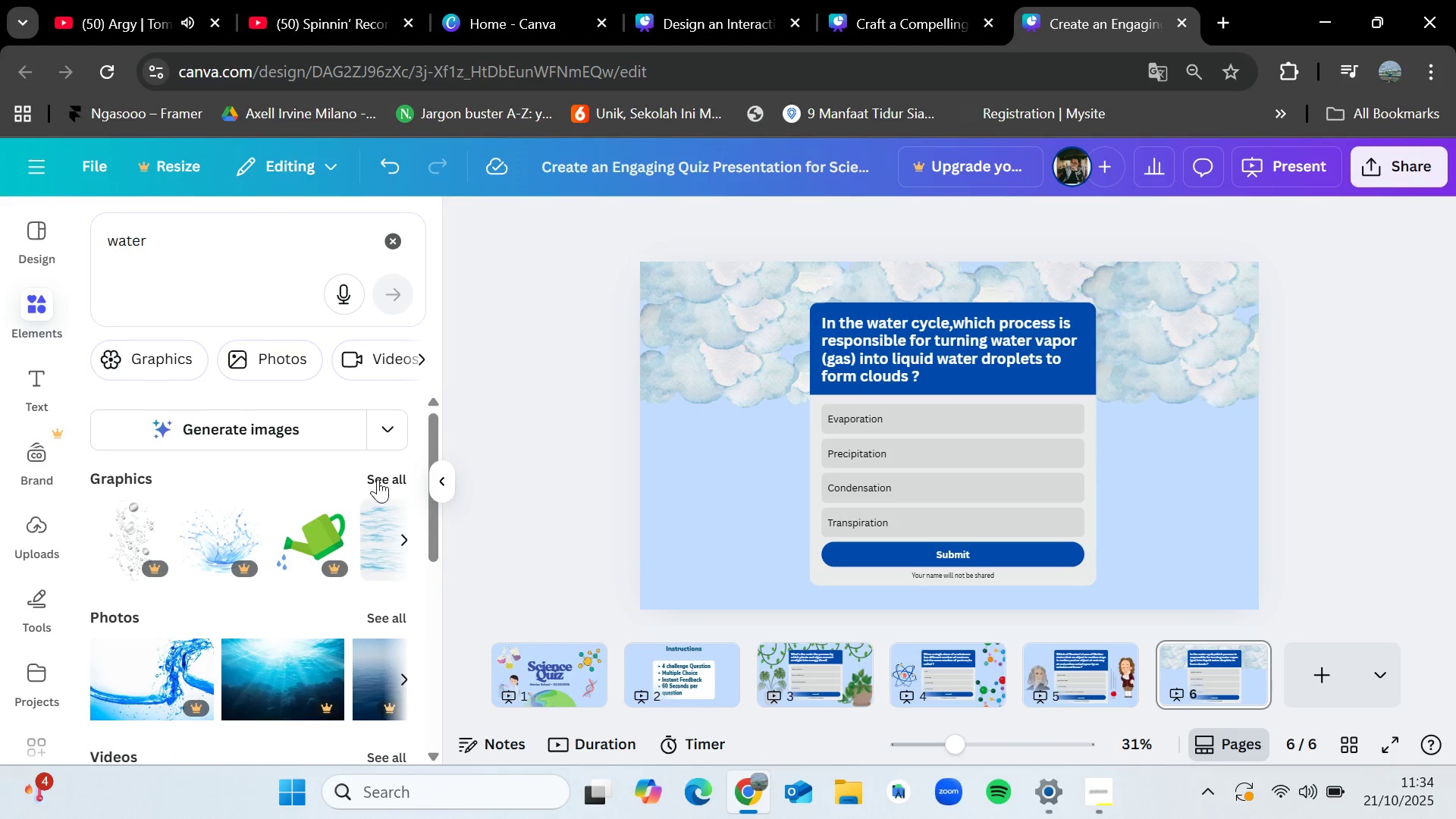 
left_click([377, 475])
 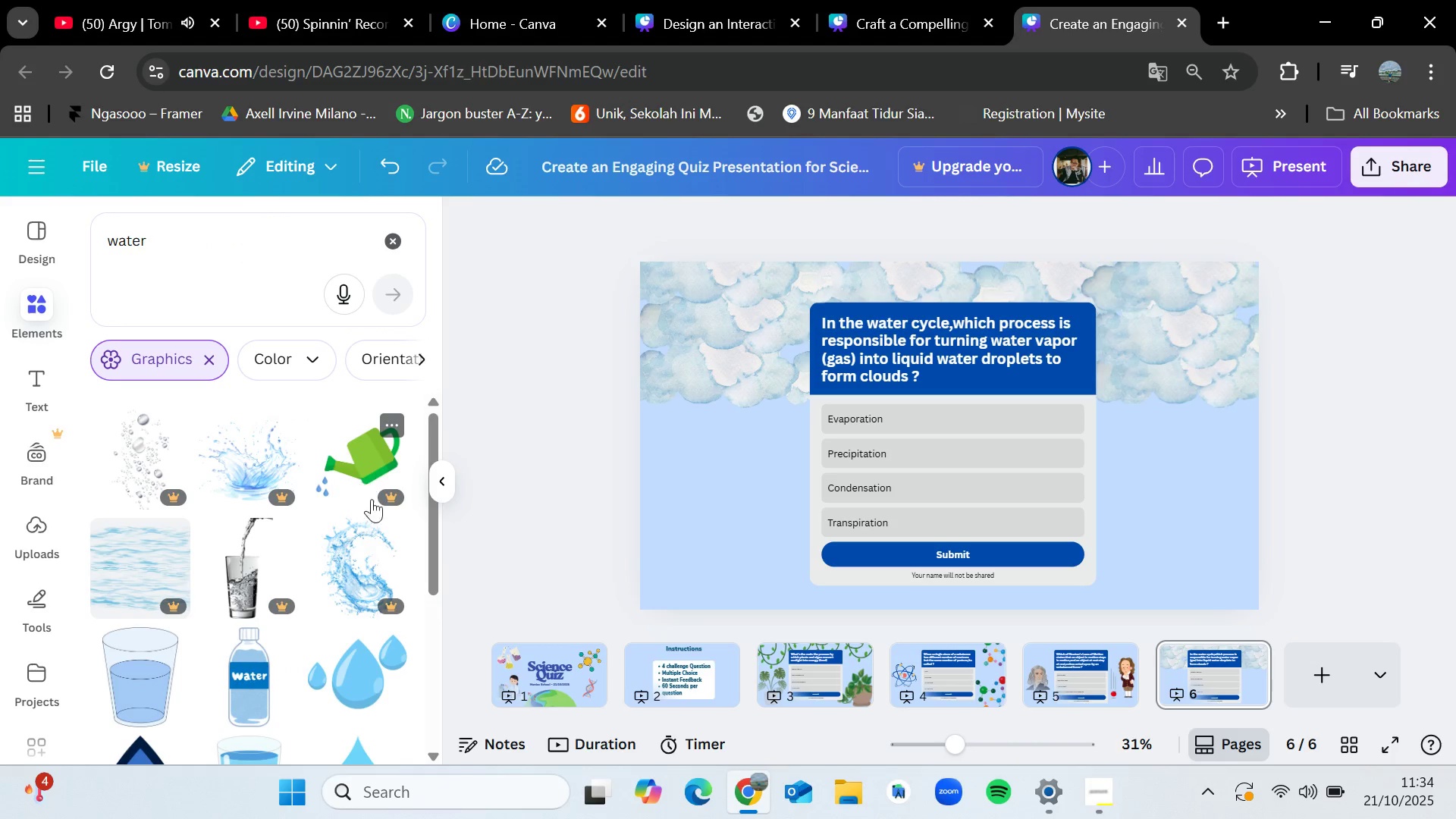 
scroll: coordinate [273, 645], scroll_direction: down, amount: 11.0
 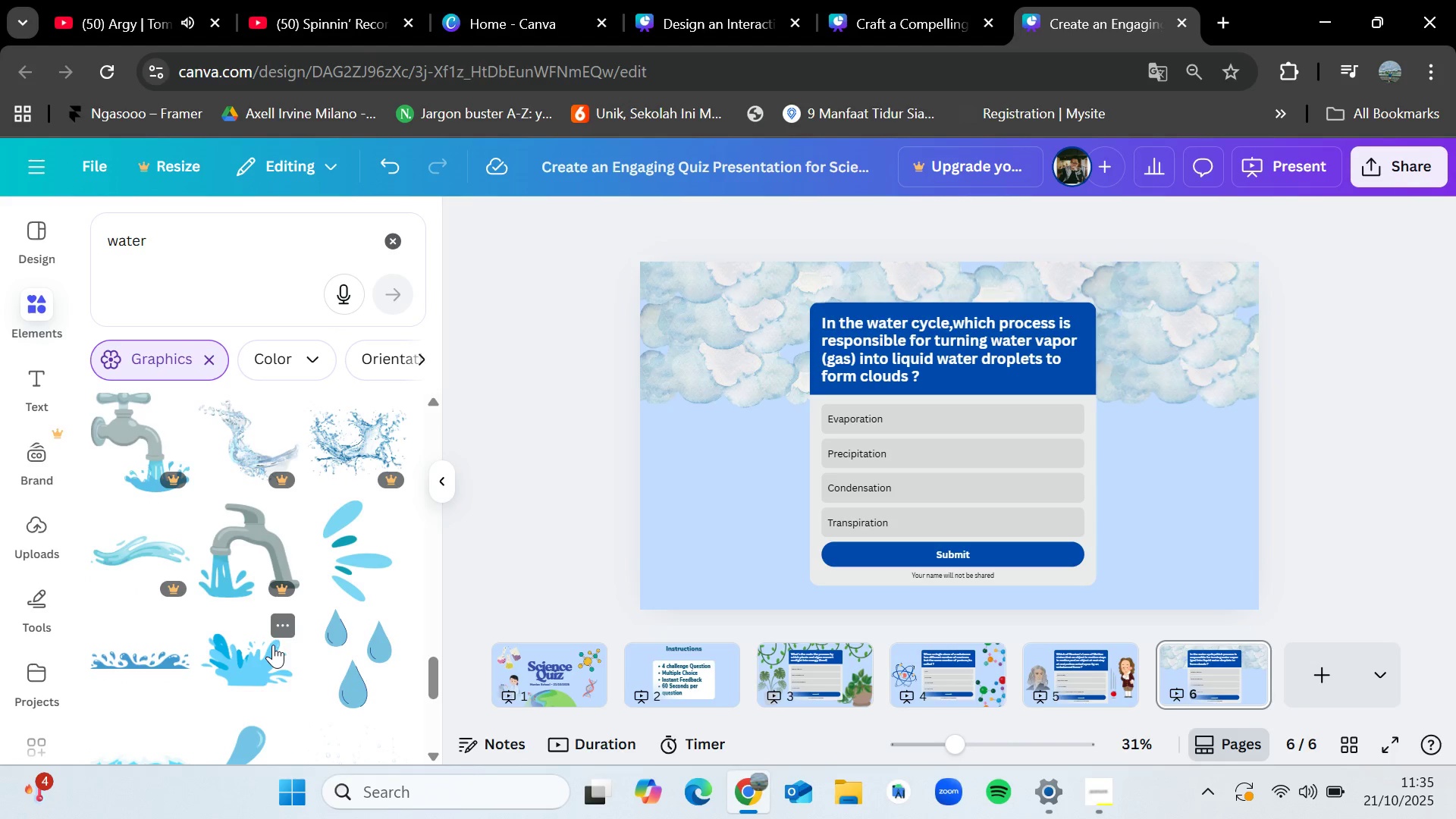 
scroll: coordinate [273, 645], scroll_direction: down, amount: 2.0
 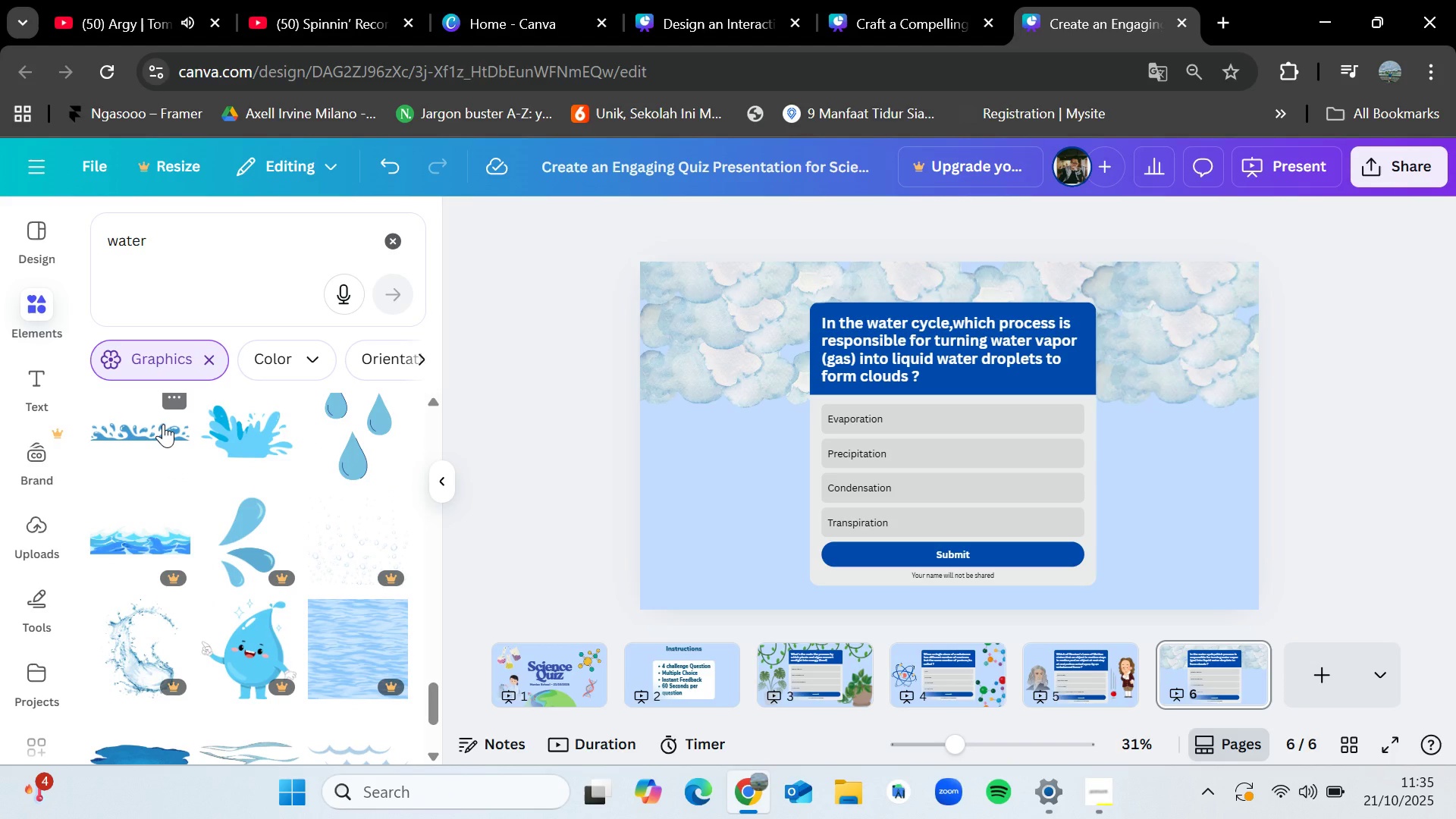 
left_click_drag(start_coordinate=[163, 424], to_coordinate=[156, 465])
 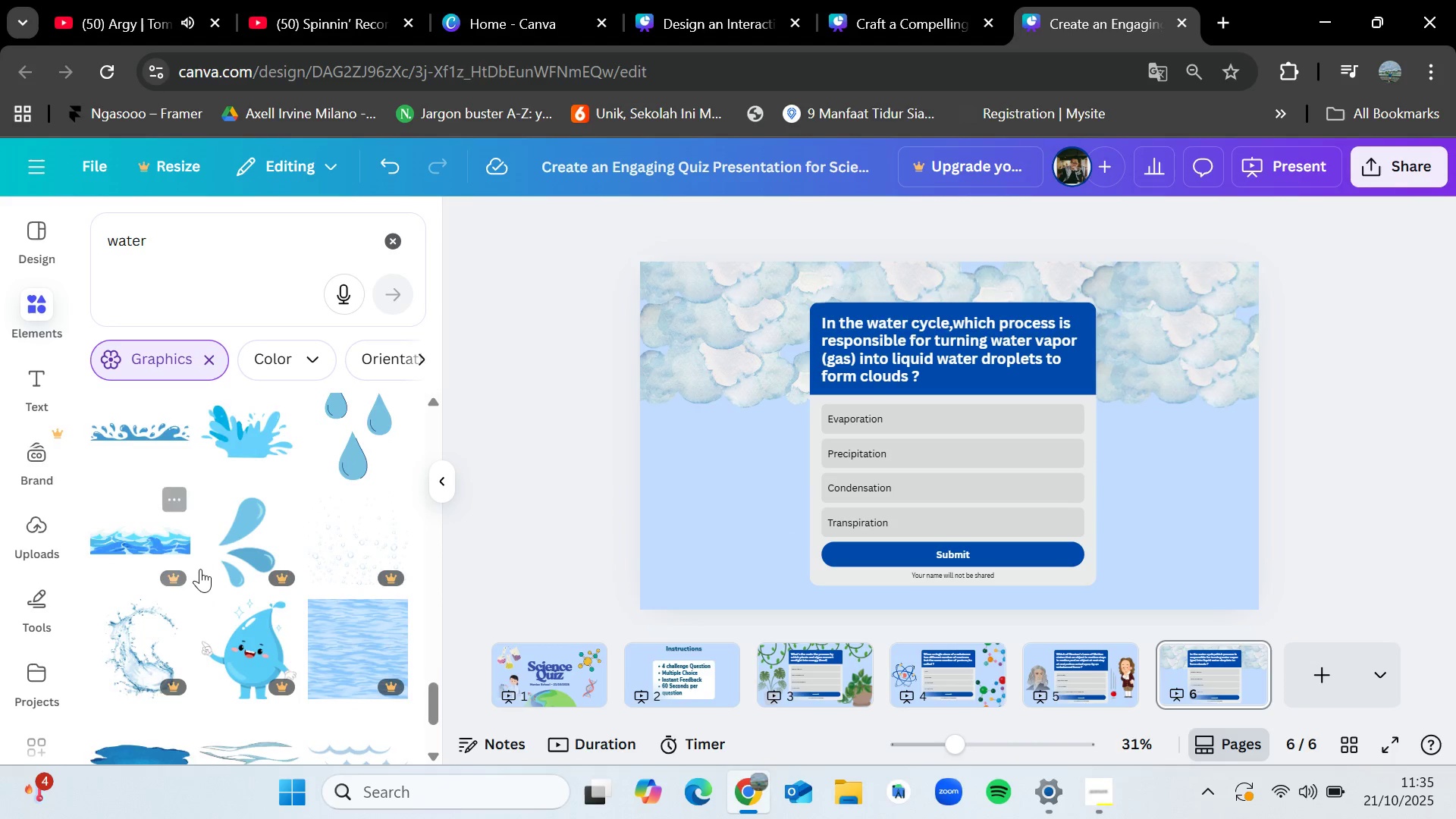 
scroll: coordinate [200, 569], scroll_direction: down, amount: 10.0
 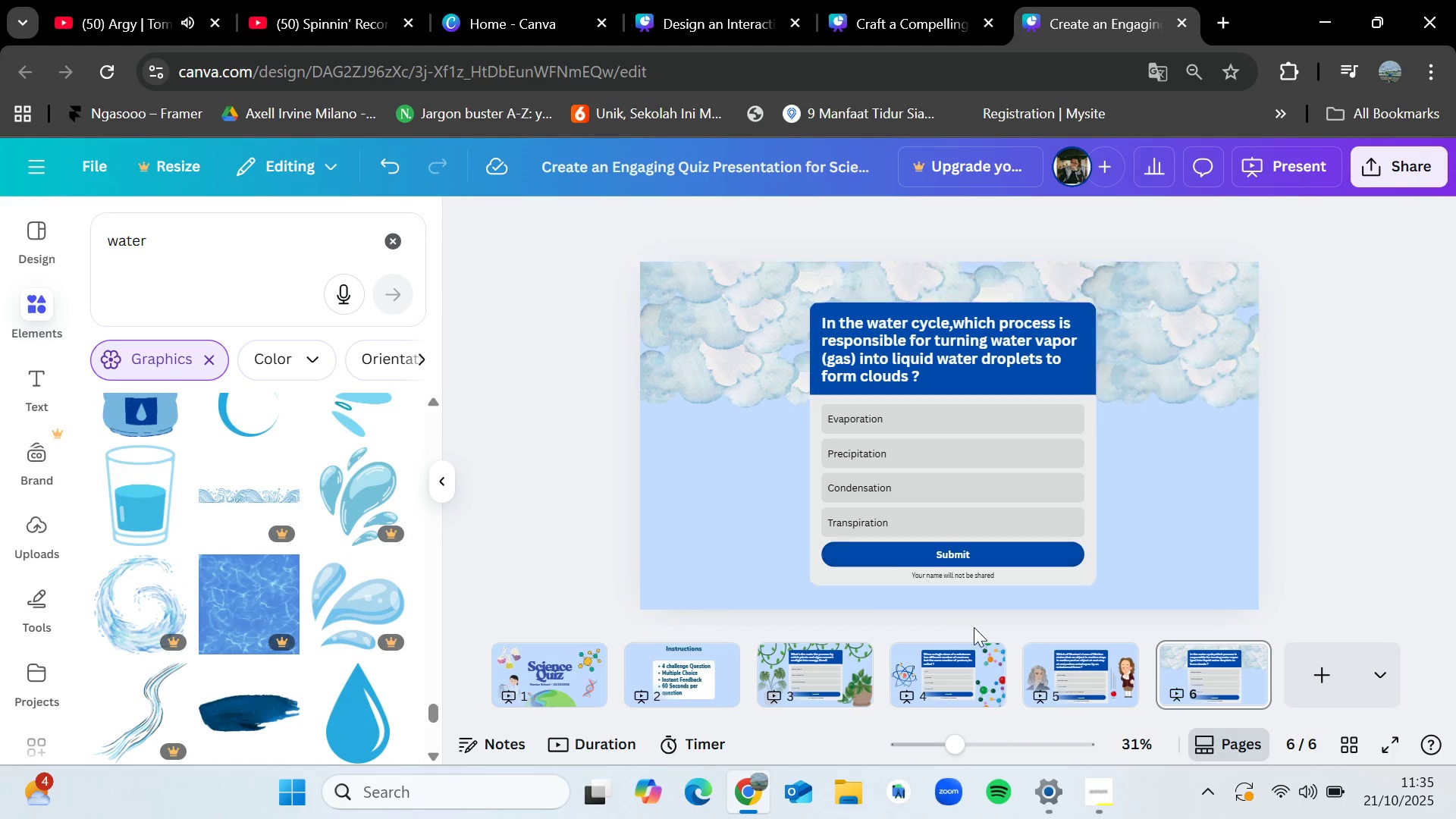 
left_click([1322, 689])
 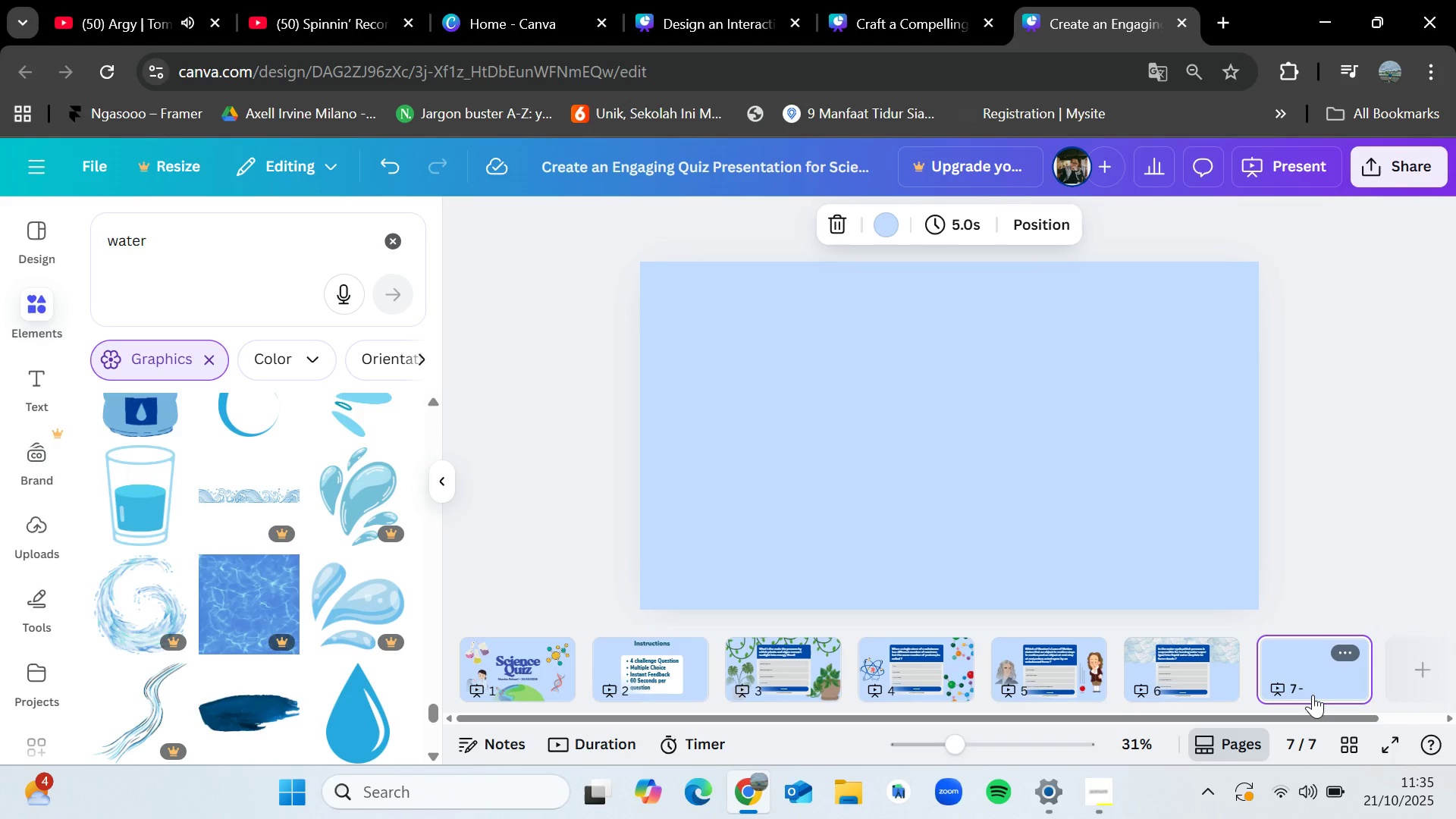 
wait(21.64)
 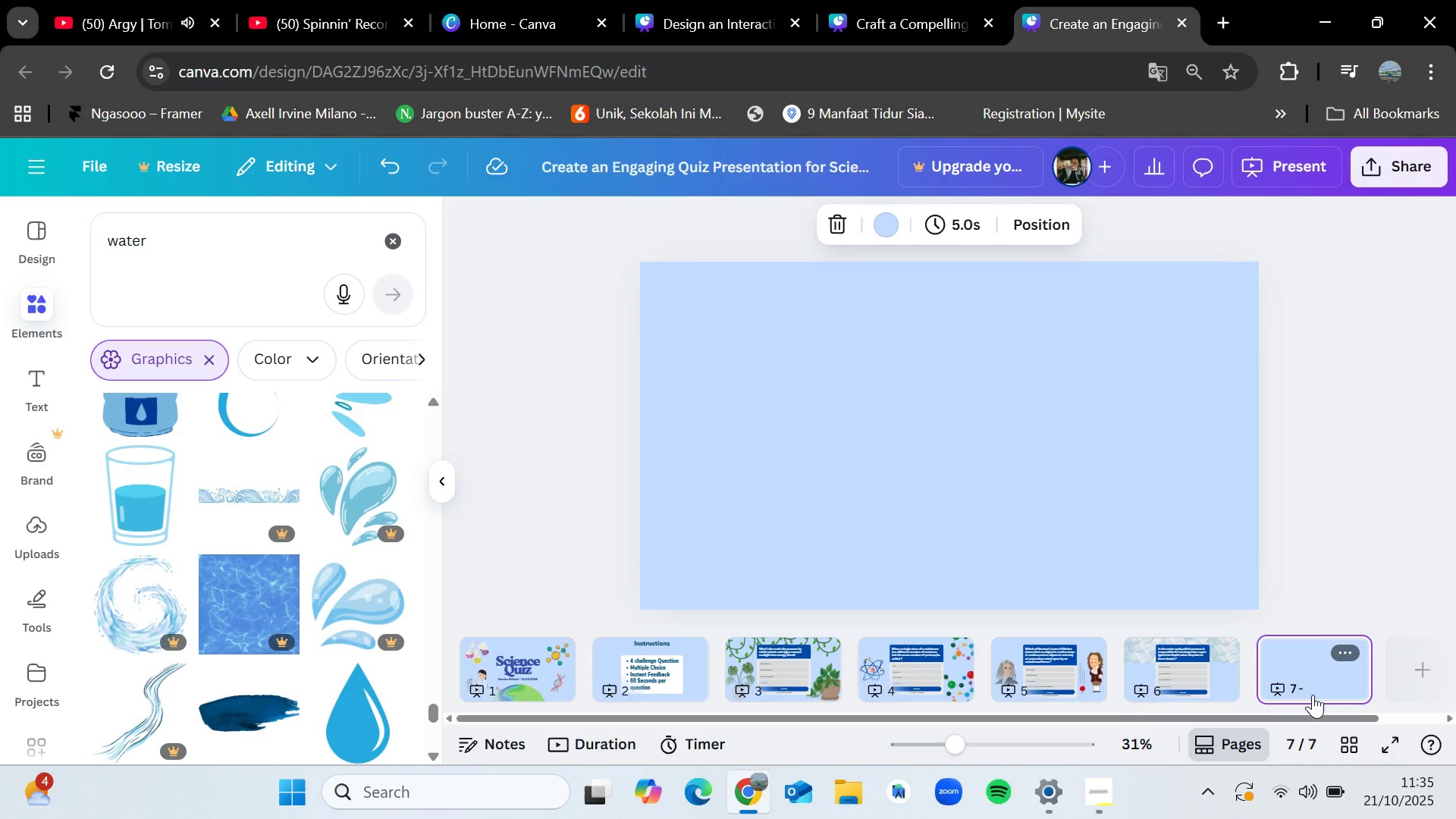 
left_click([1113, 793])
 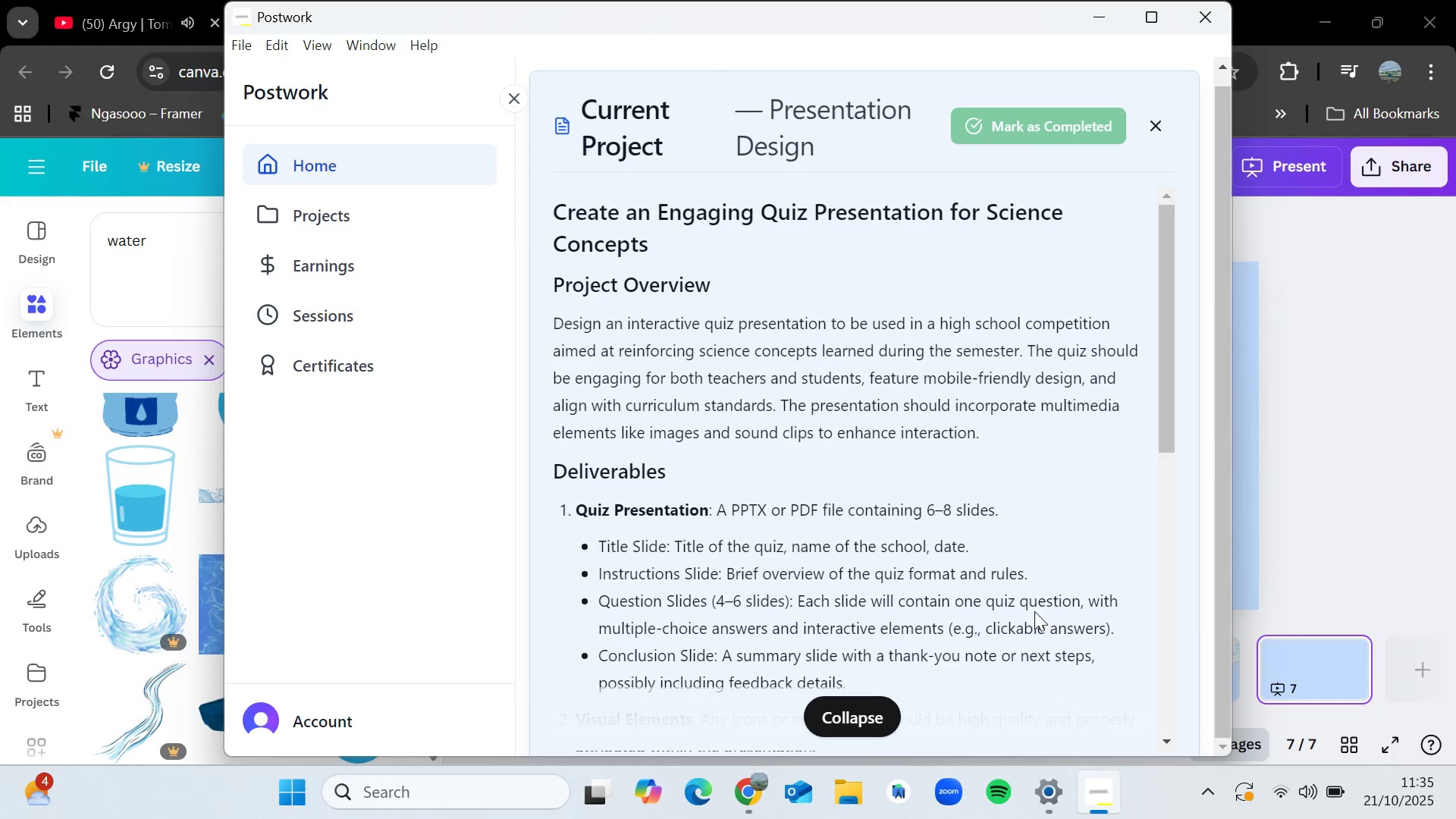 
scroll: coordinate [989, 615], scroll_direction: down, amount: 1.0
 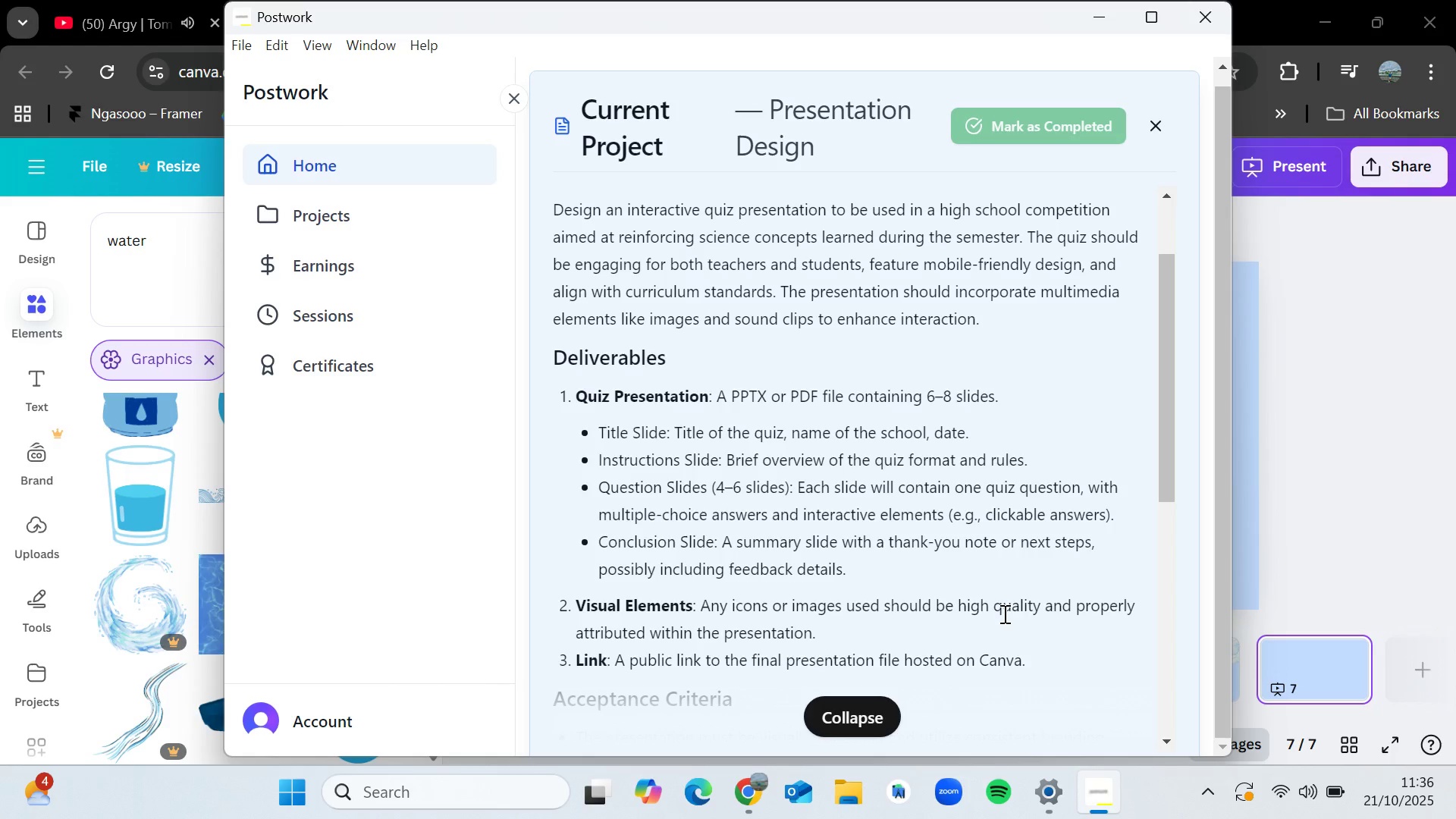 
wait(10.44)
 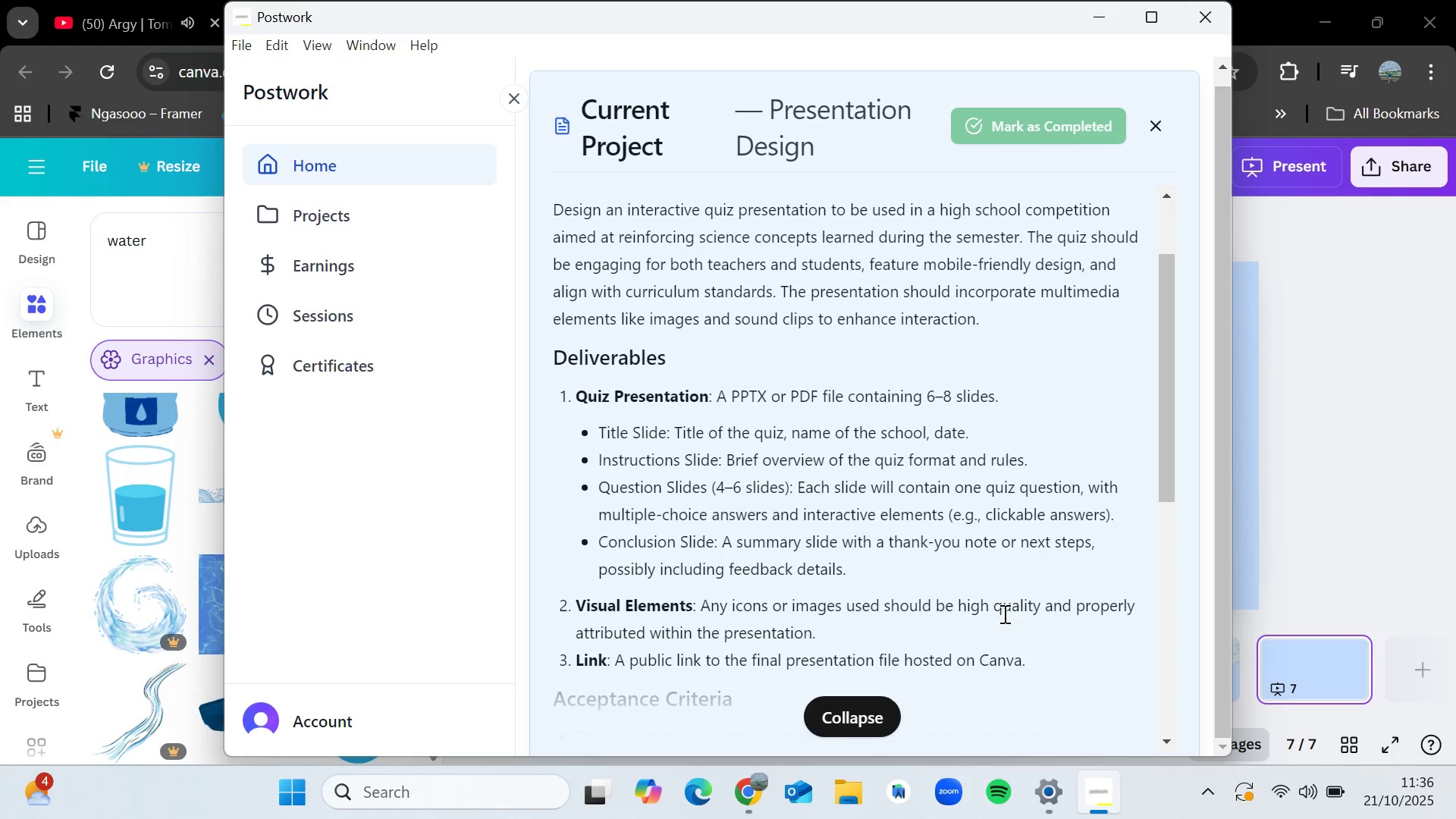 
scroll: coordinate [1003, 613], scroll_direction: down, amount: 3.0
 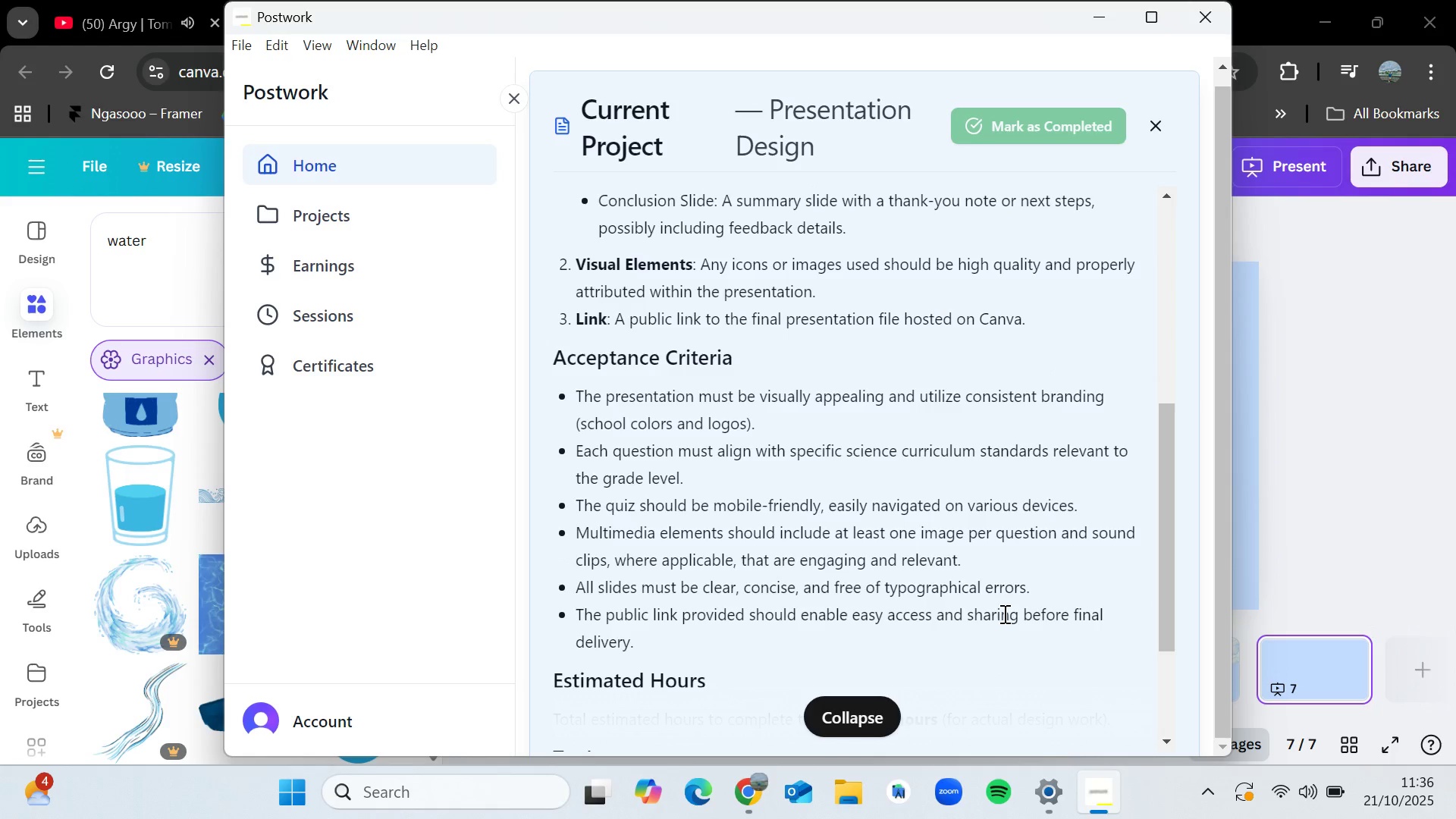 
scroll: coordinate [1003, 613], scroll_direction: up, amount: 3.0
 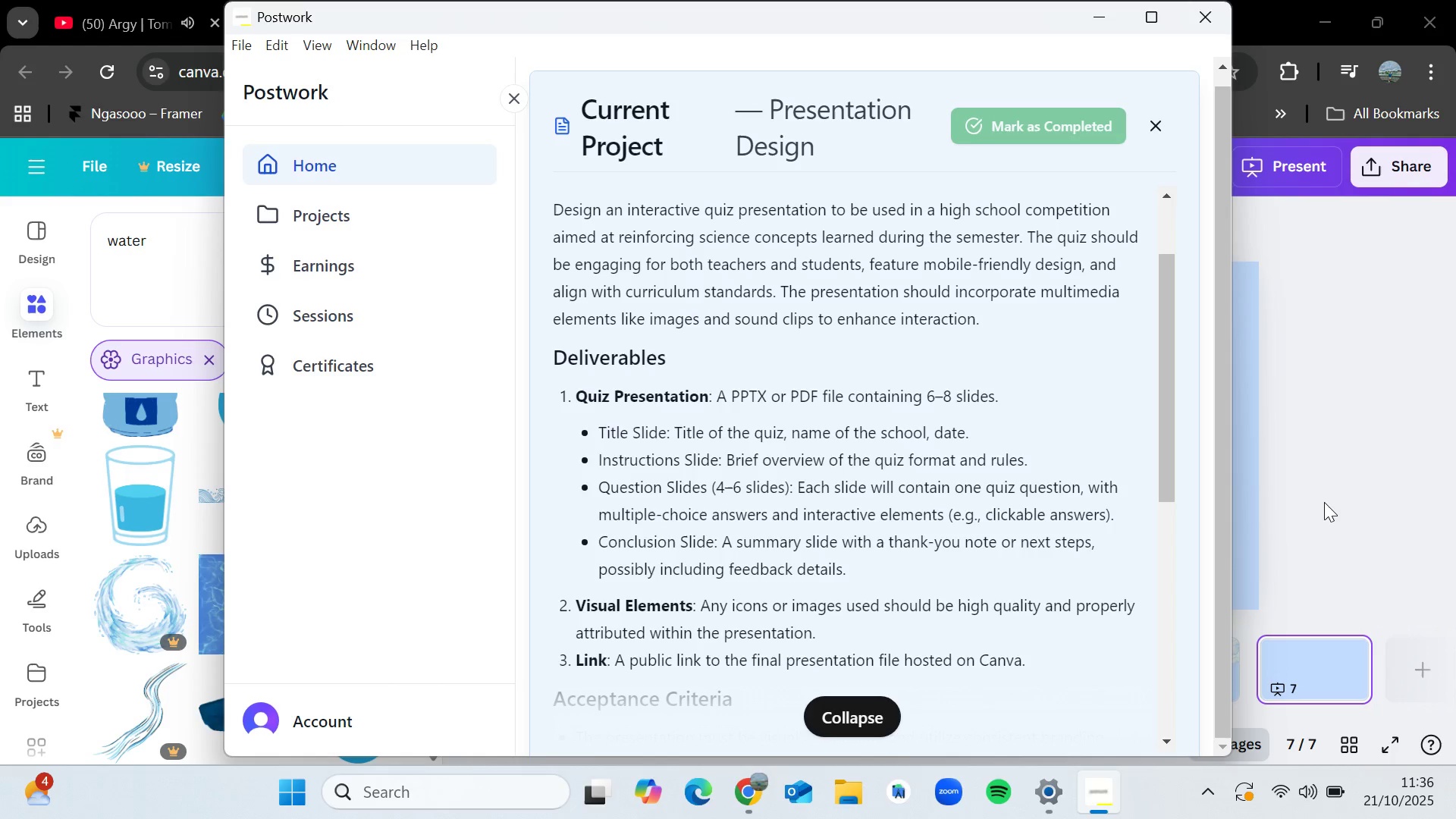 
wait(15.53)
 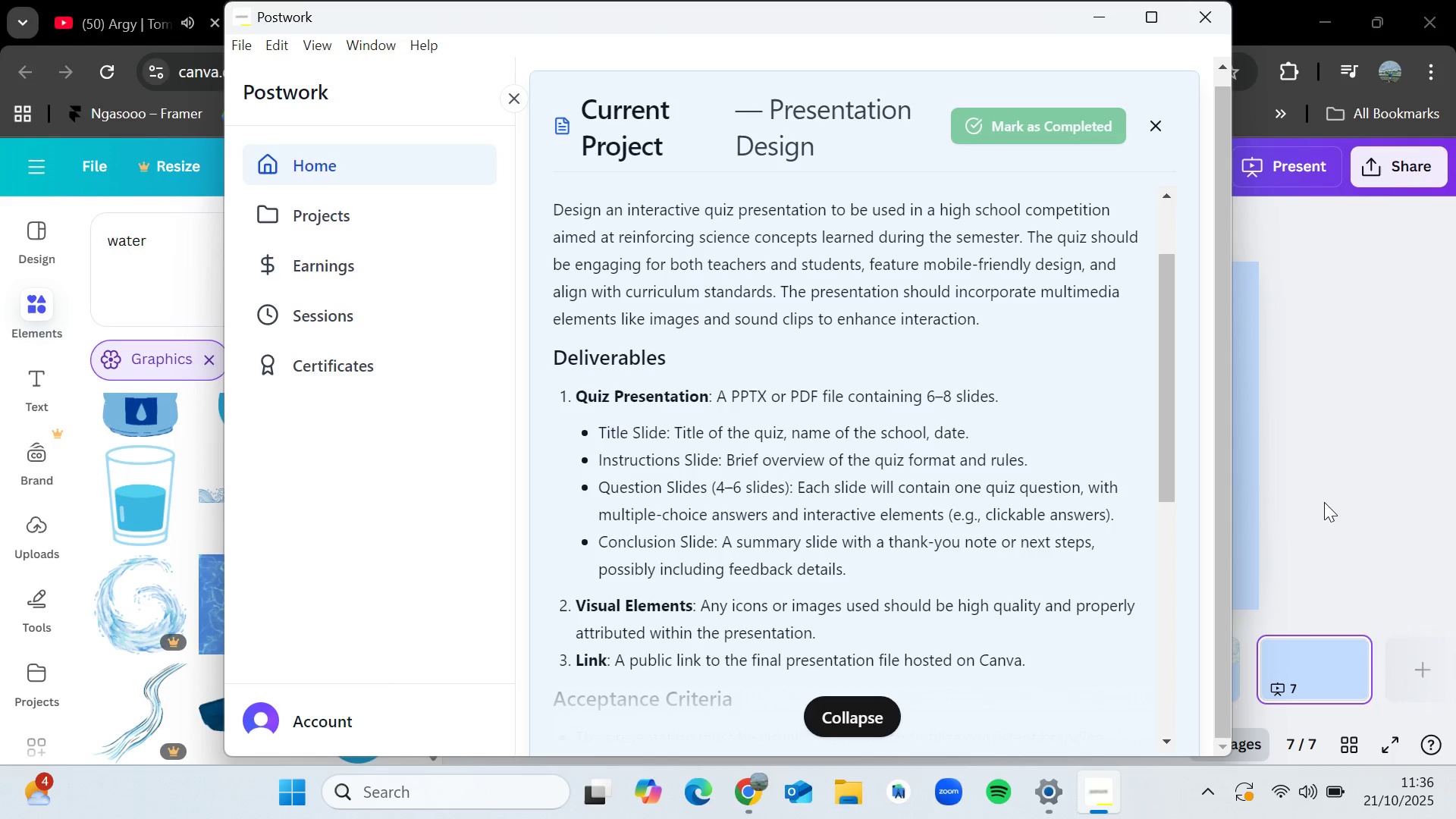 
left_click([1324, 502])
 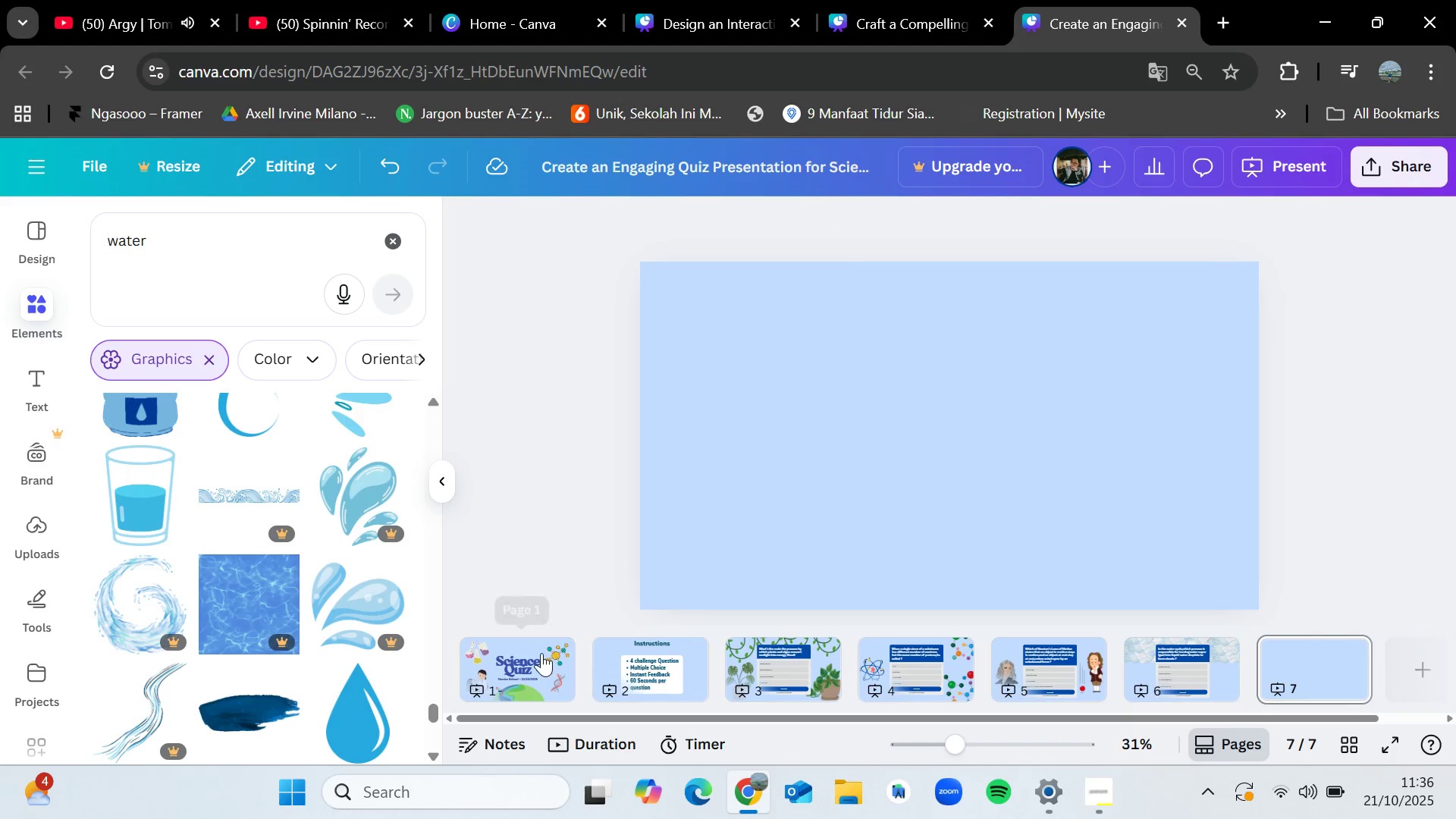 
left_click([541, 653])
 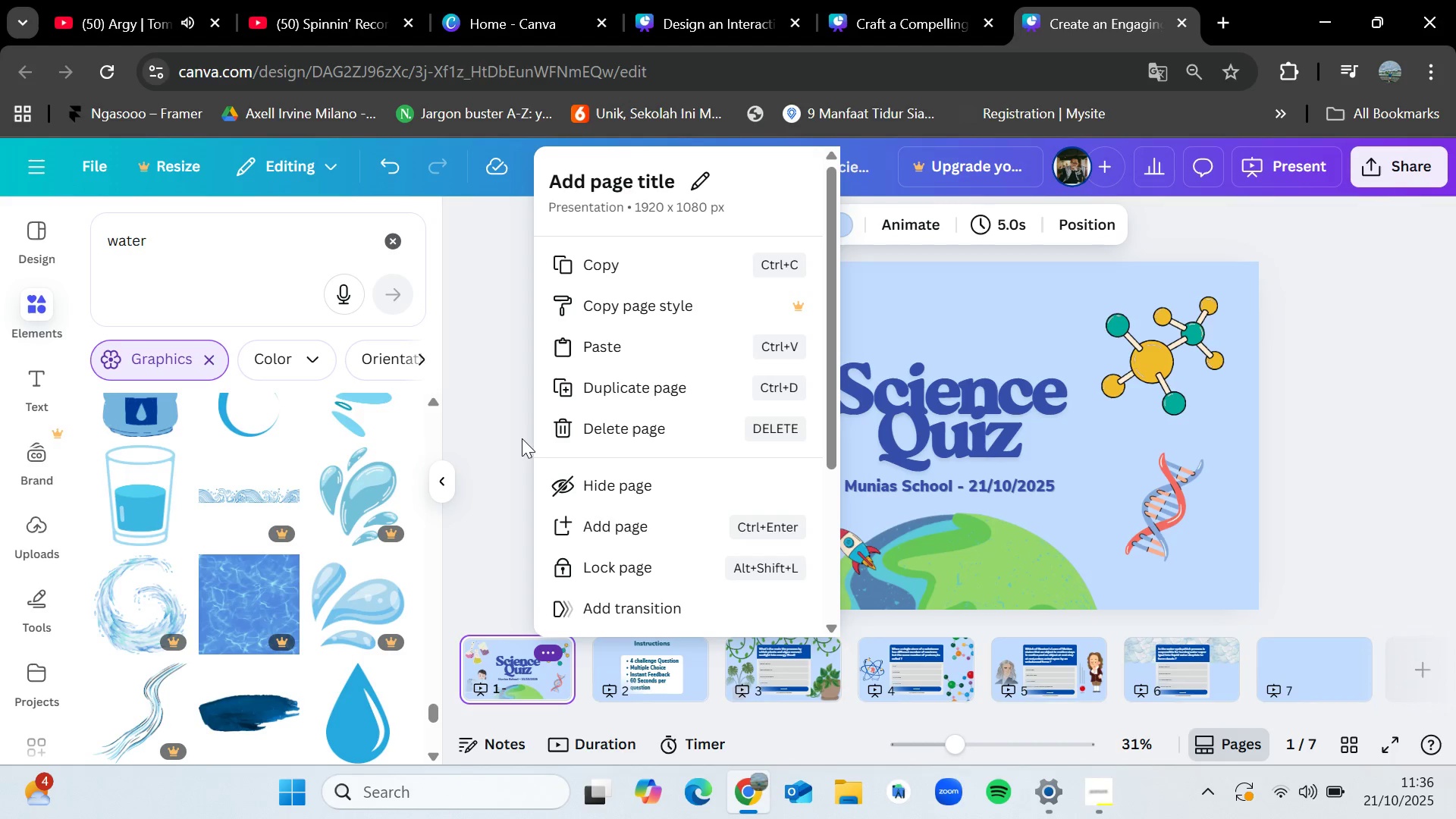 
left_click([512, 434])
 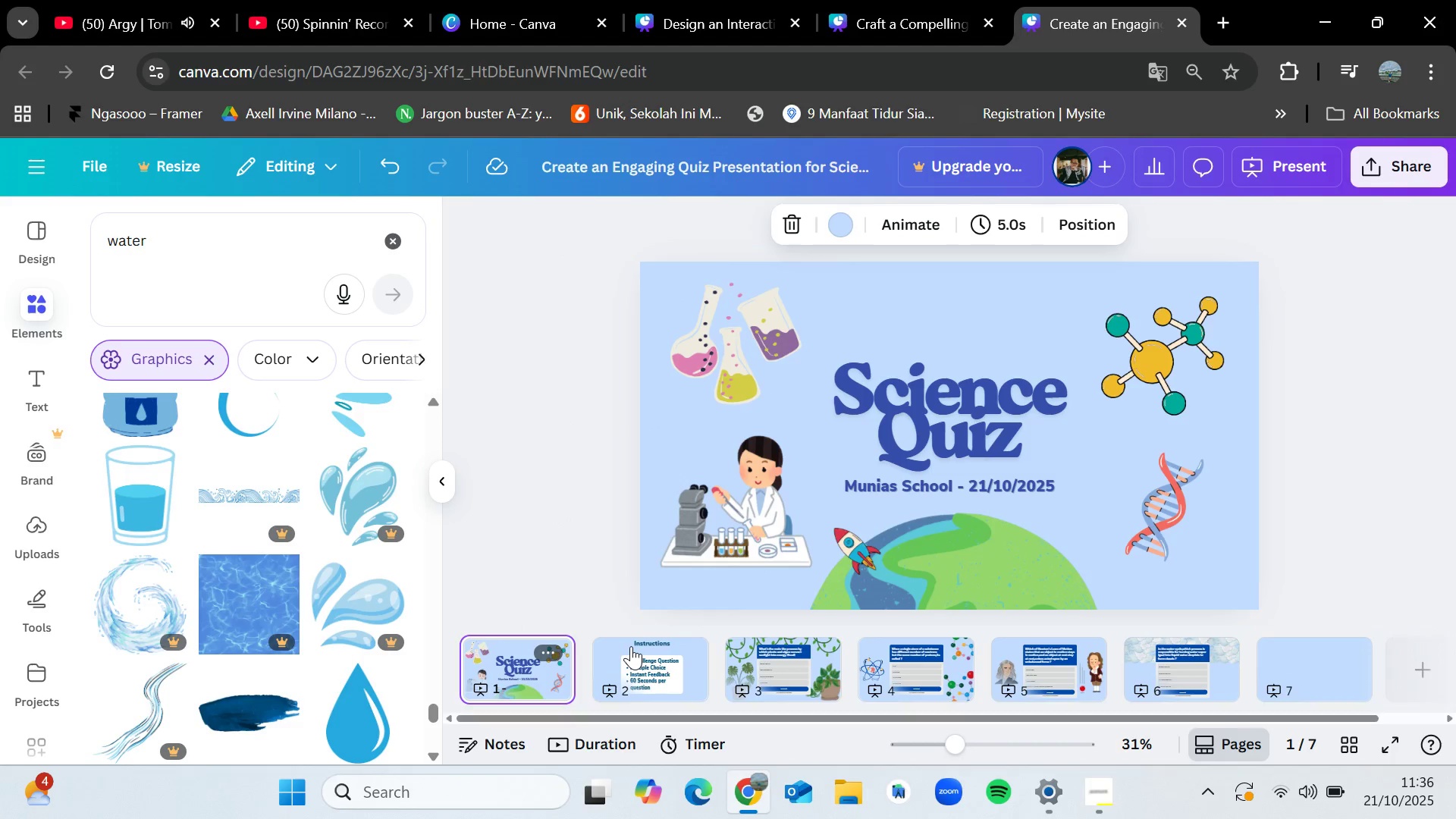 
left_click([631, 646])
 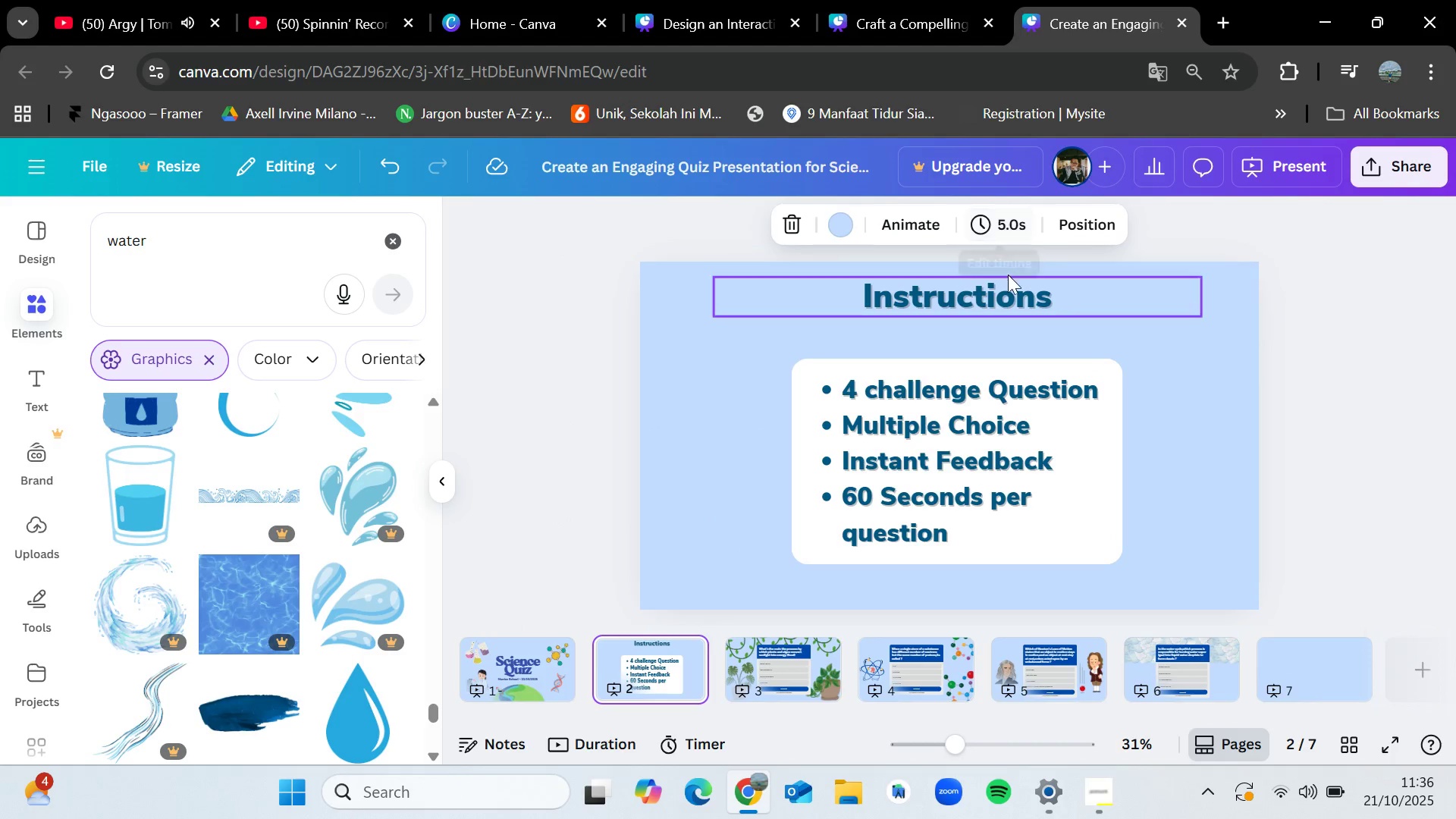 
left_click([1005, 305])
 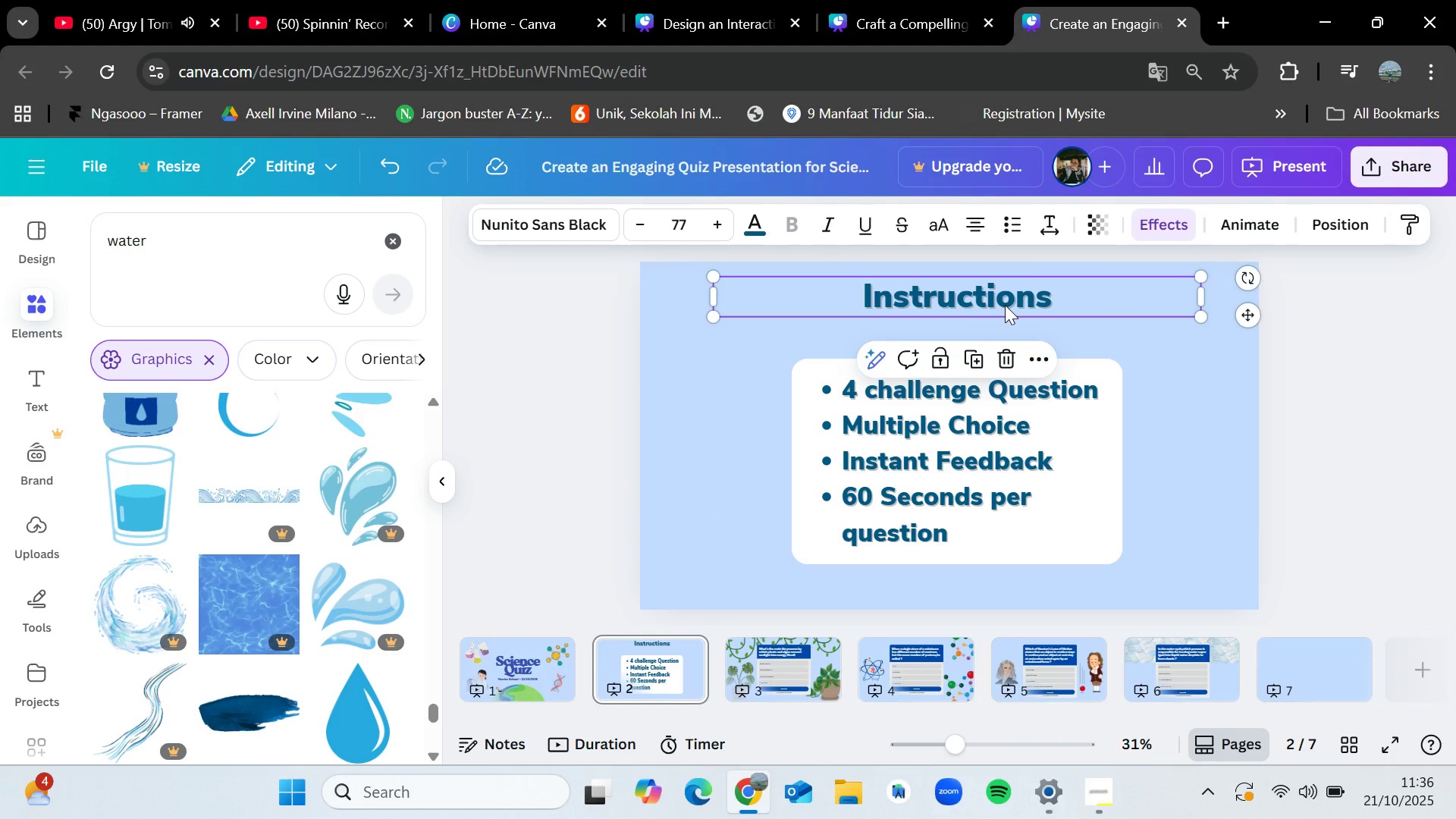 
key(Control+C)
 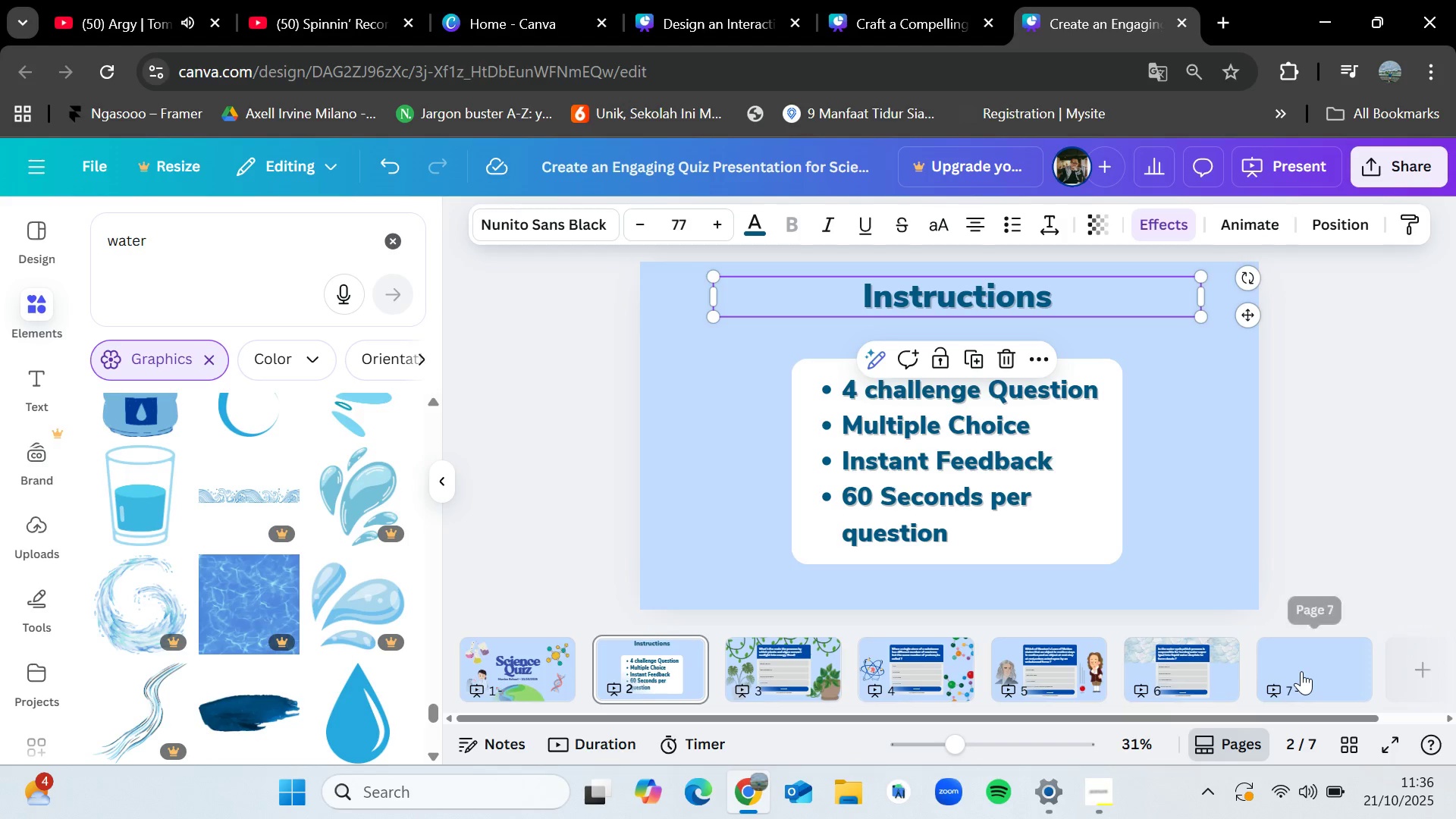 
left_click([1301, 671])
 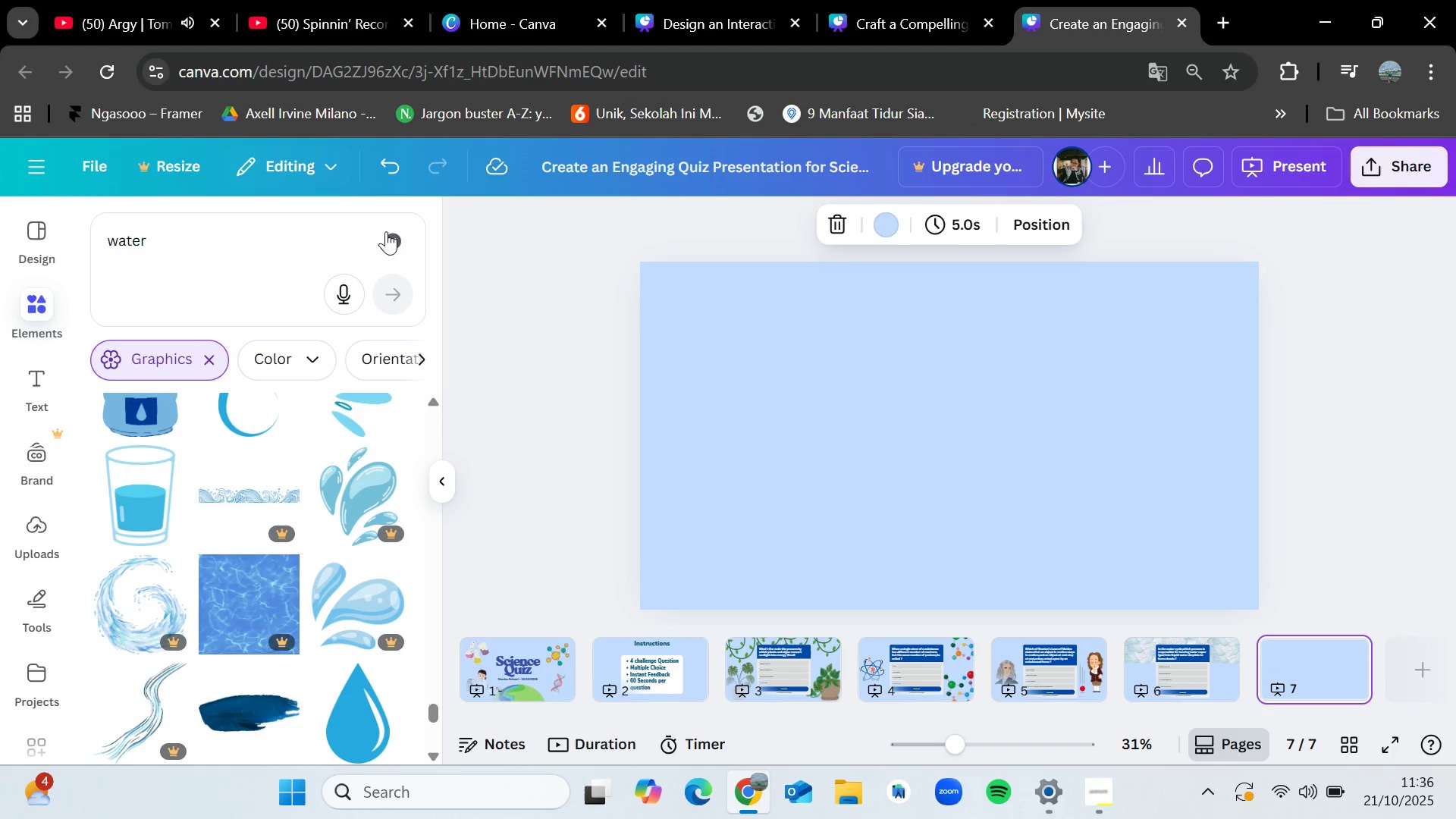 
left_click([393, 229])
 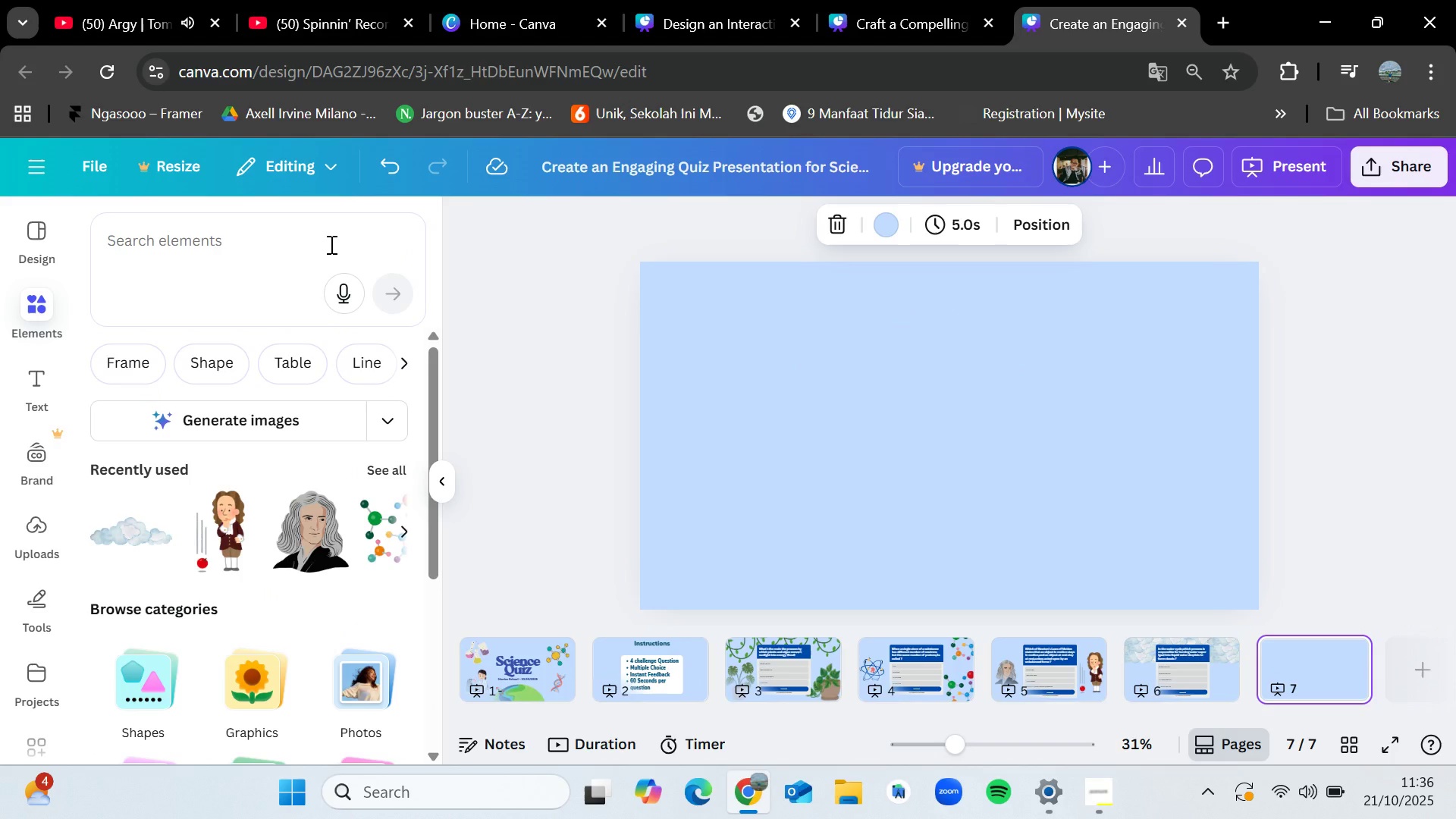 
type(con[Delete])
 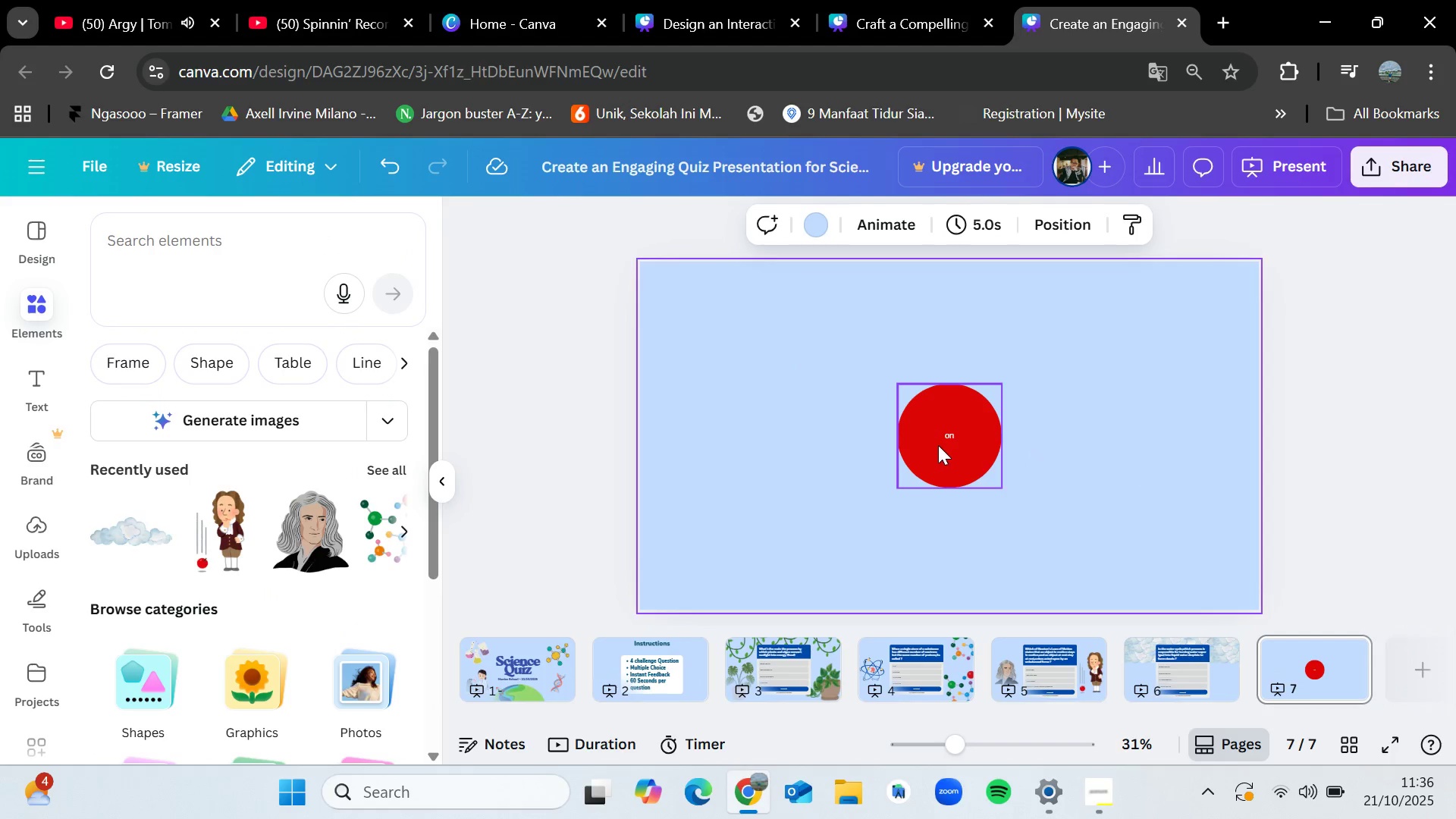 
left_click([949, 439])
 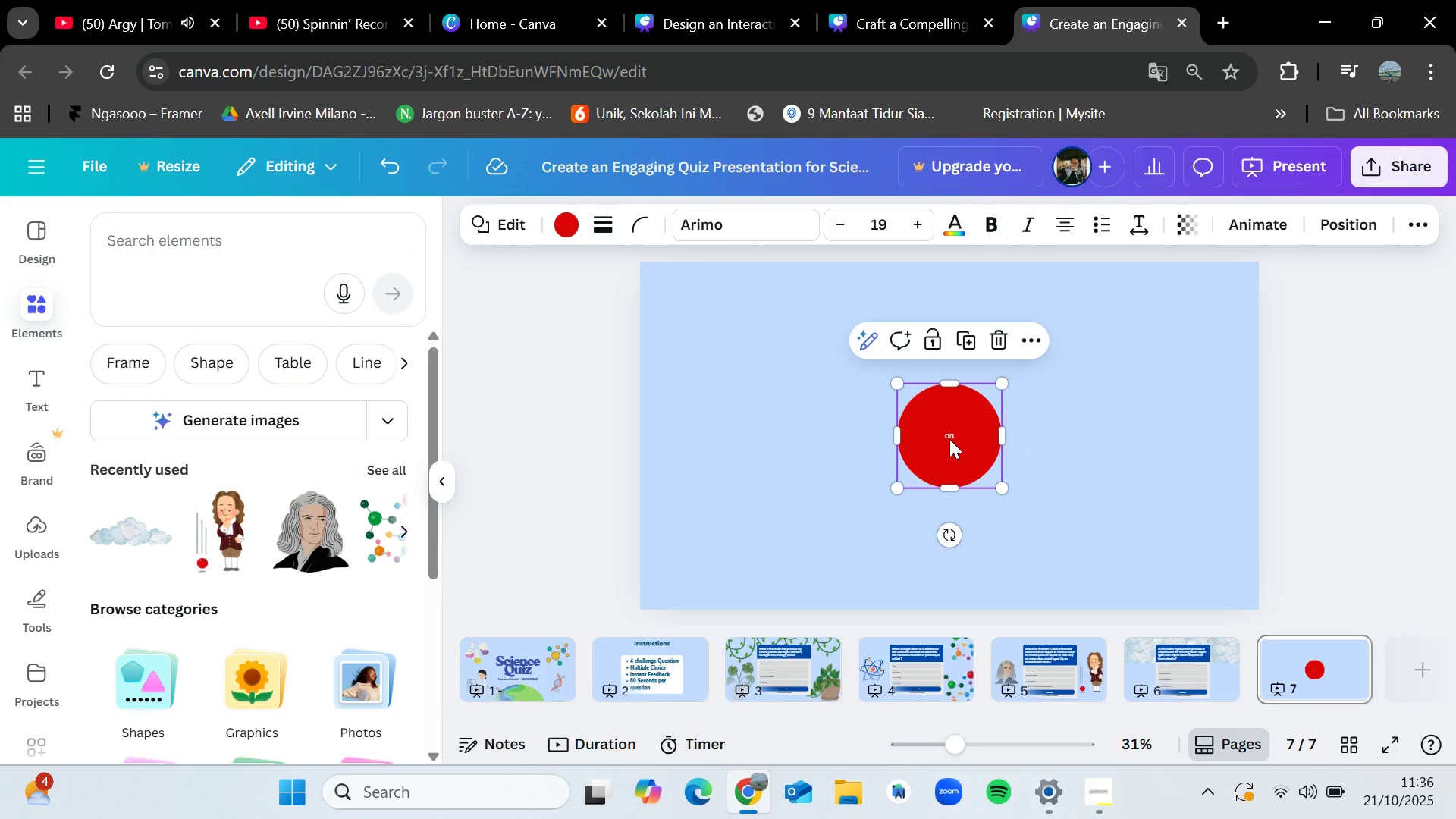 
key(Delete)
 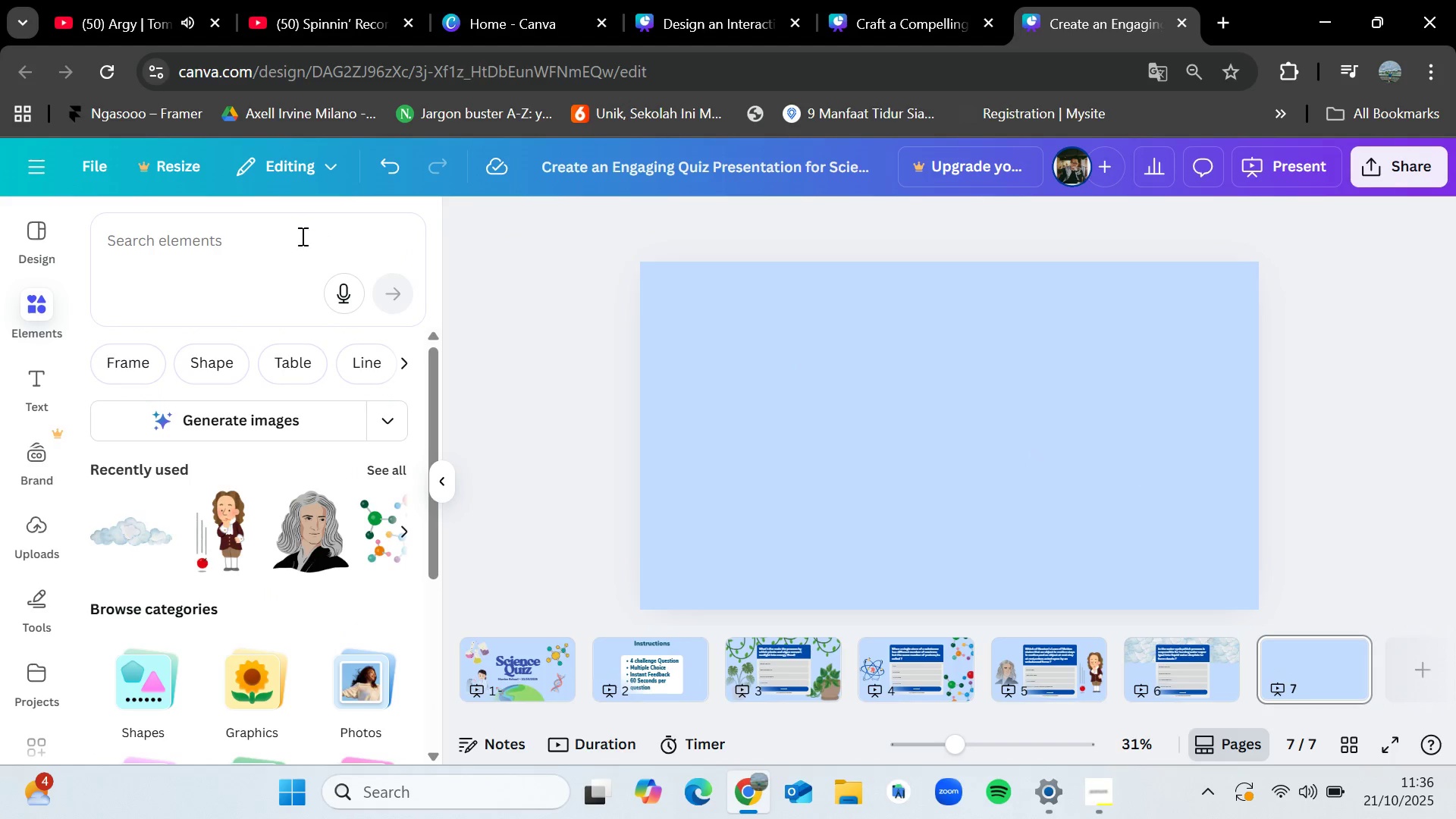 
left_click([301, 236])
 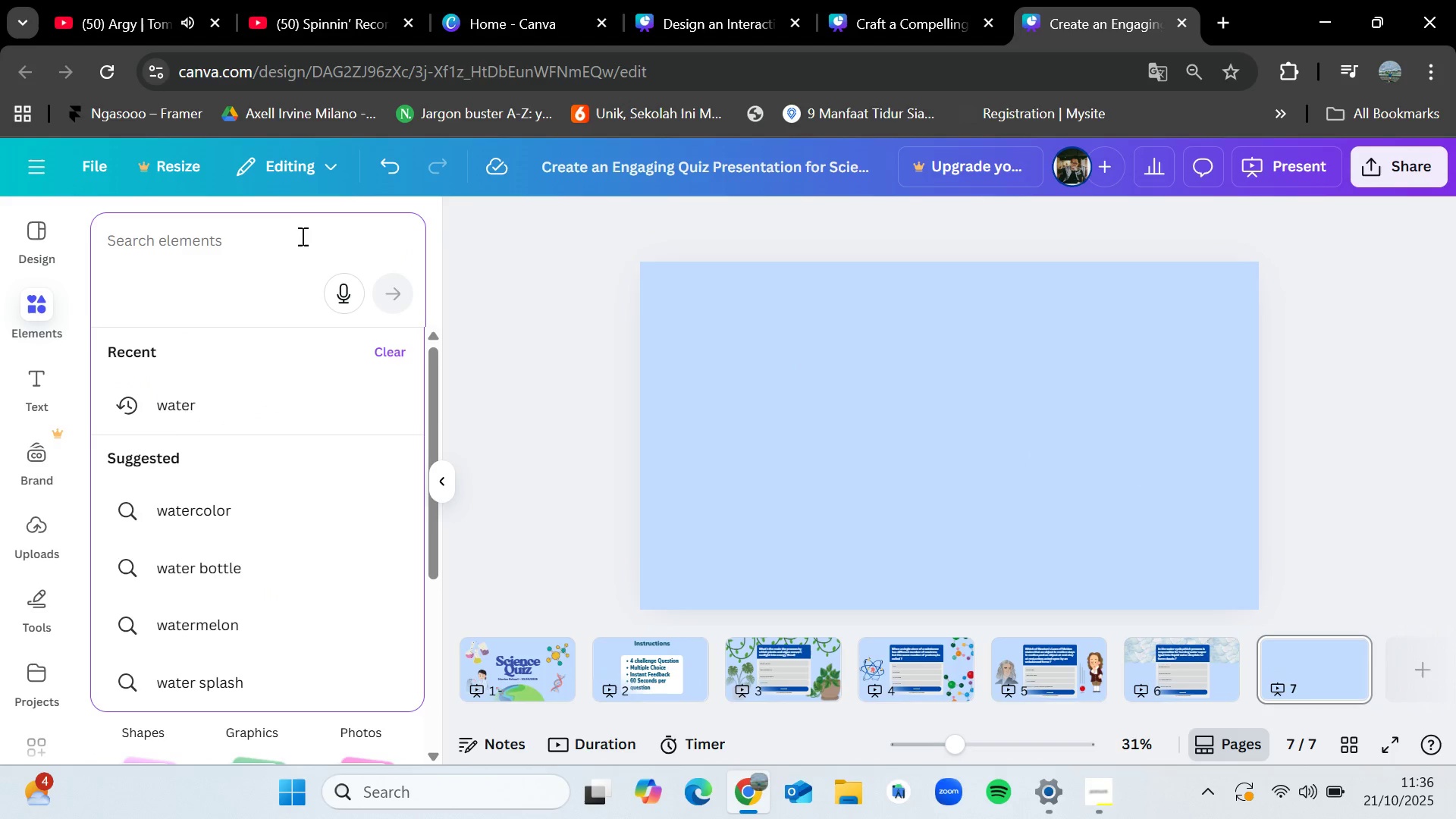 
type(congra)
 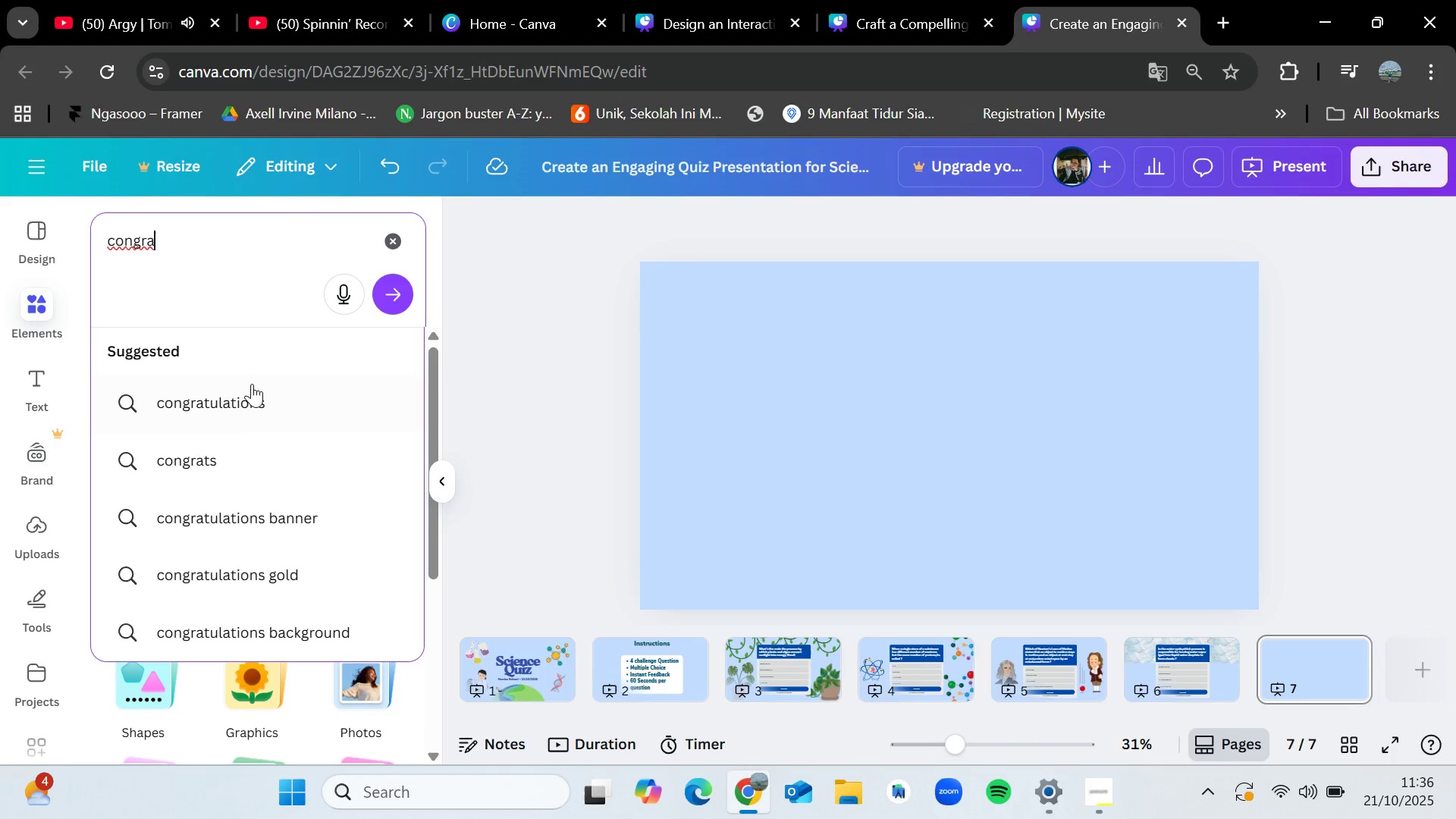 
left_click([252, 384])
 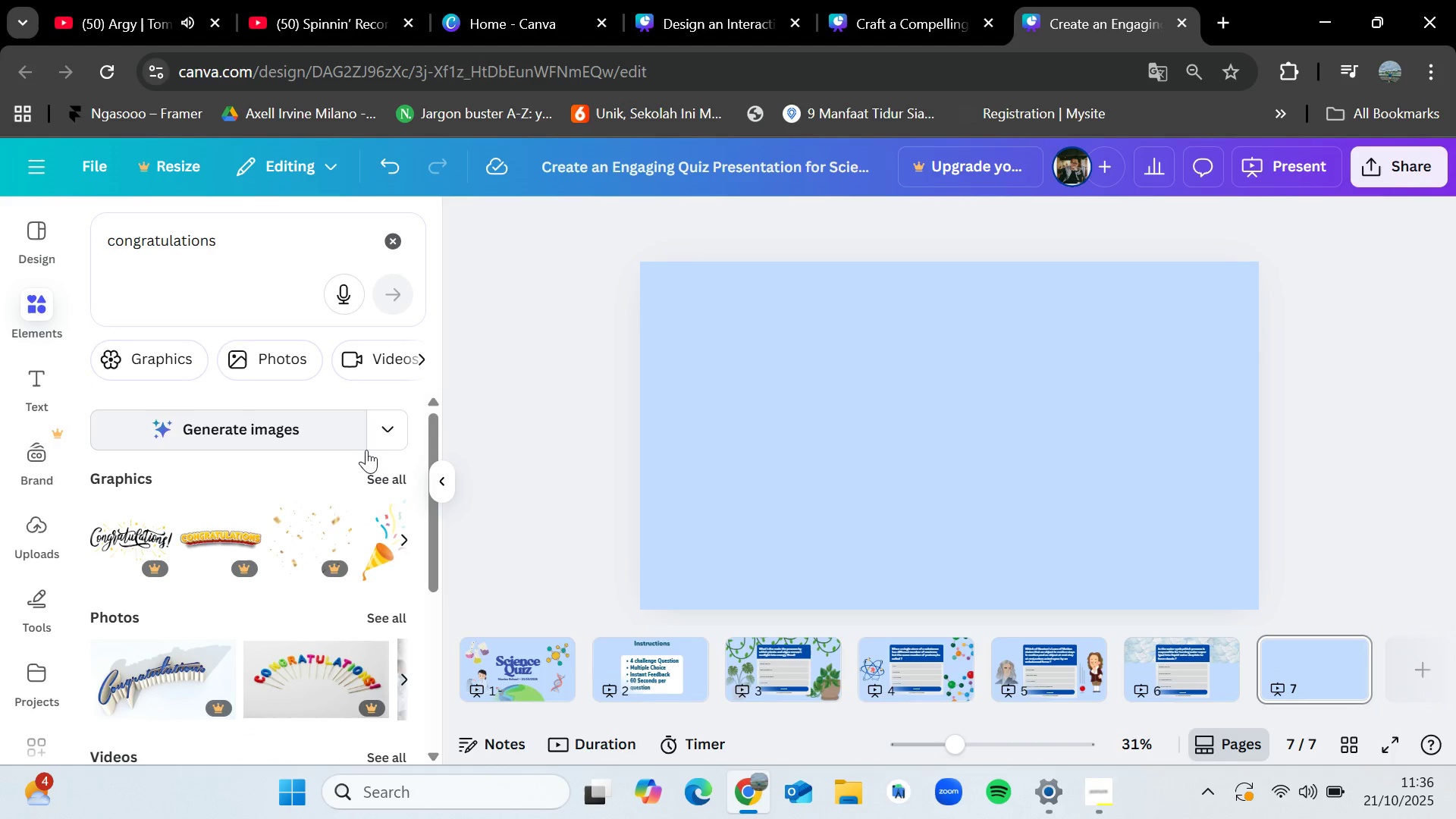 
left_click([385, 493])
 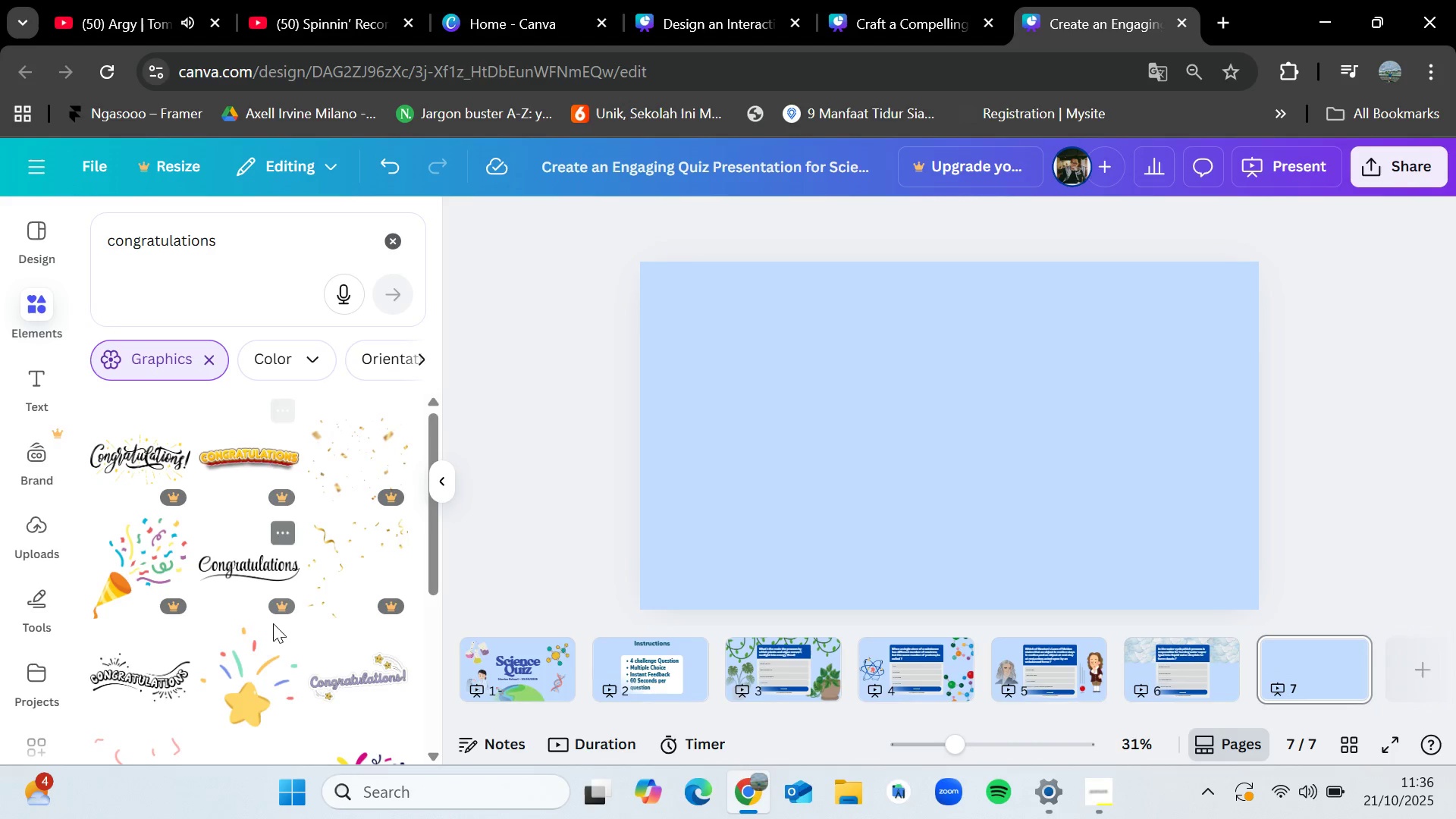 
scroll: coordinate [276, 640], scroll_direction: down, amount: 1.0
 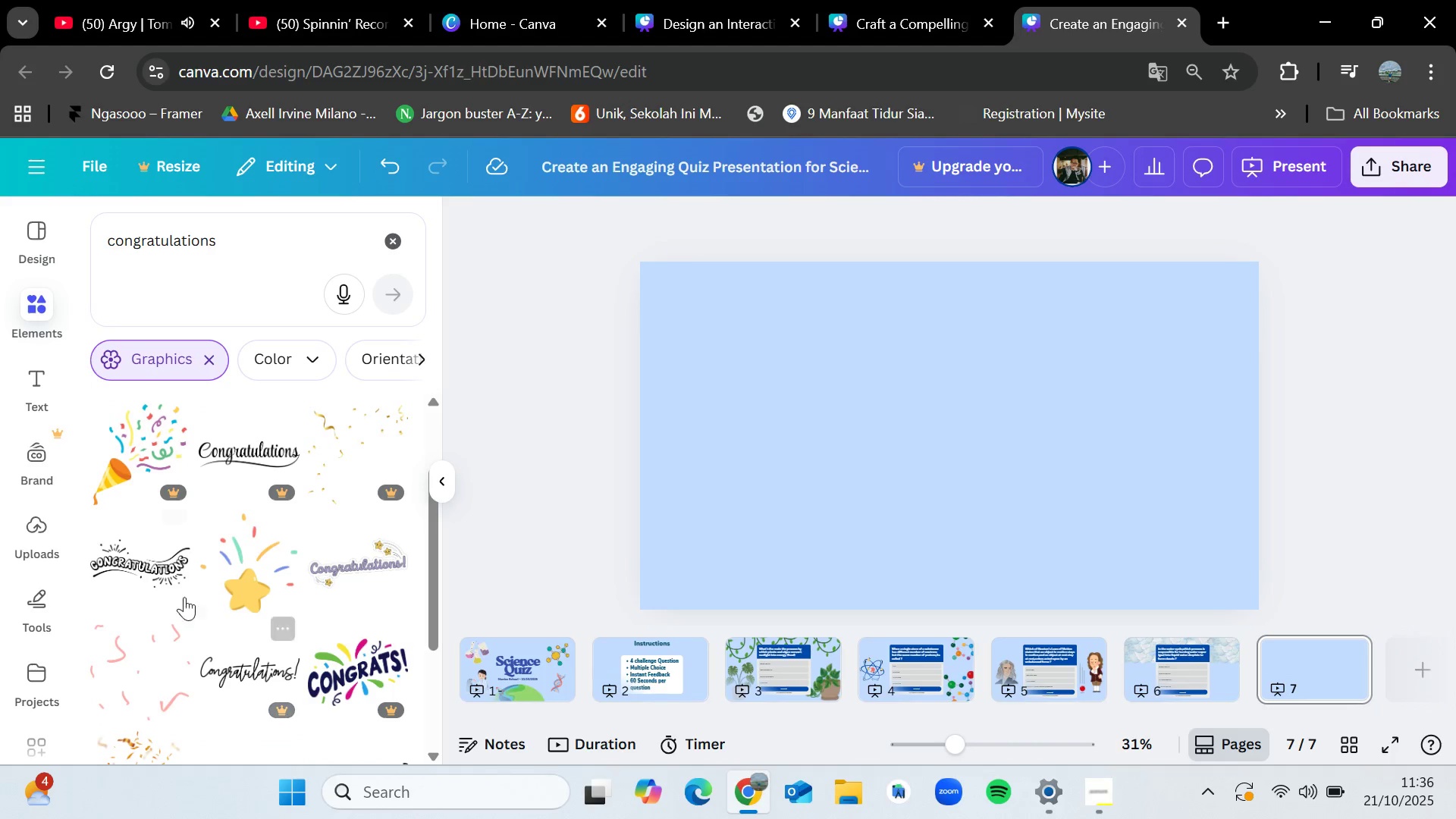 
left_click_drag(start_coordinate=[168, 565], to_coordinate=[871, 367])
 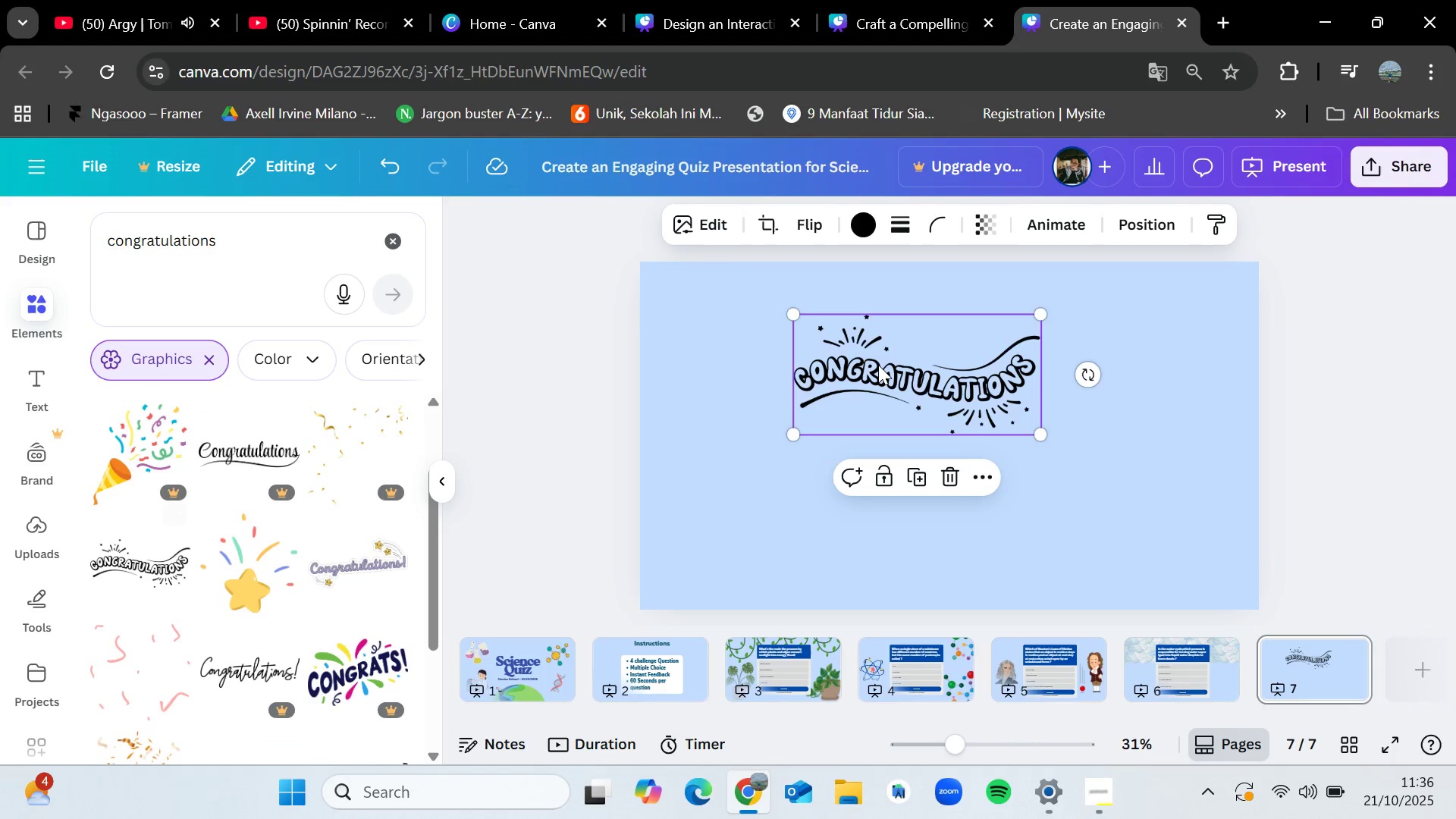 
left_click([878, 365])
 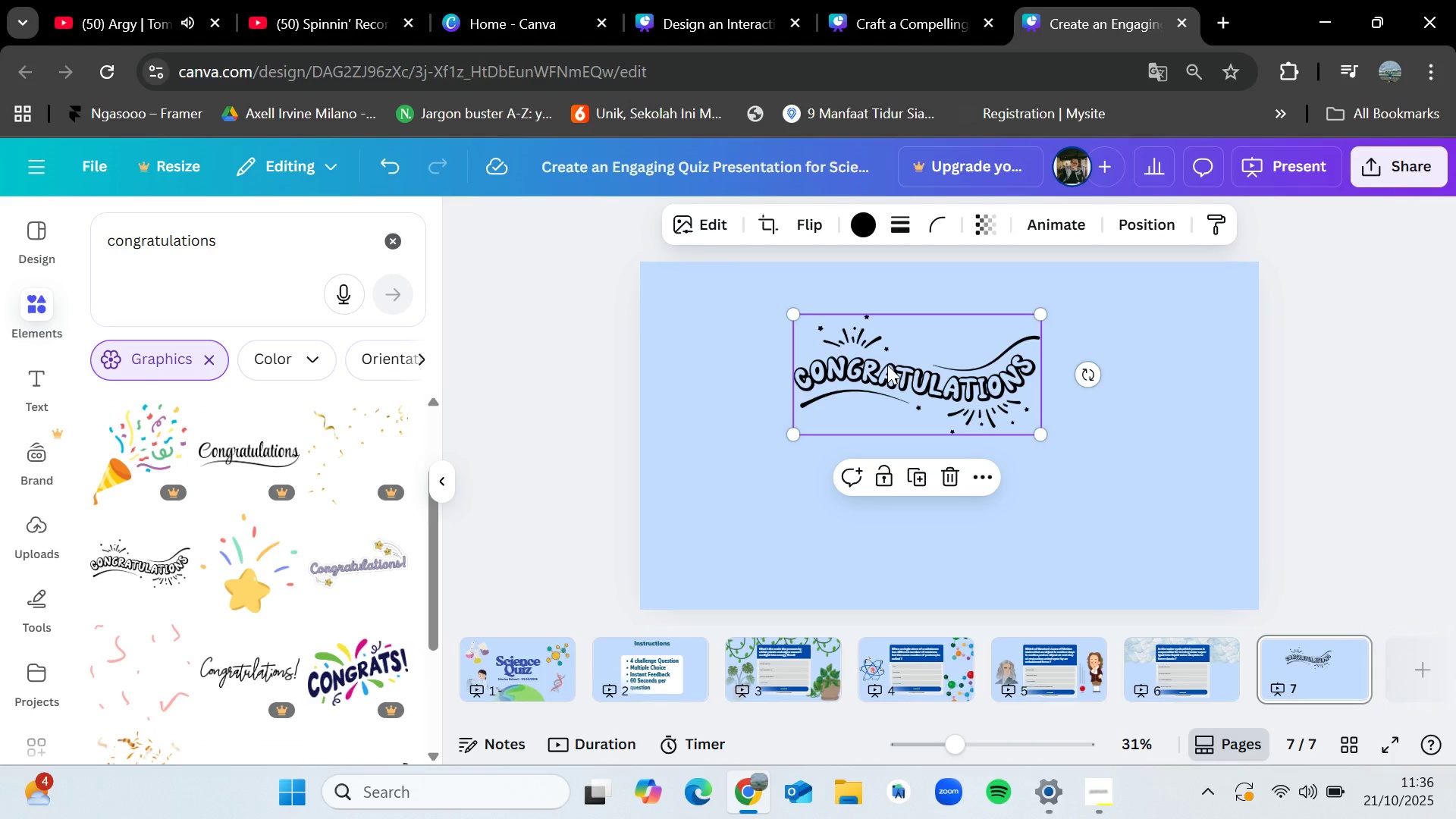 
left_click_drag(start_coordinate=[887, 365], to_coordinate=[915, 381])
 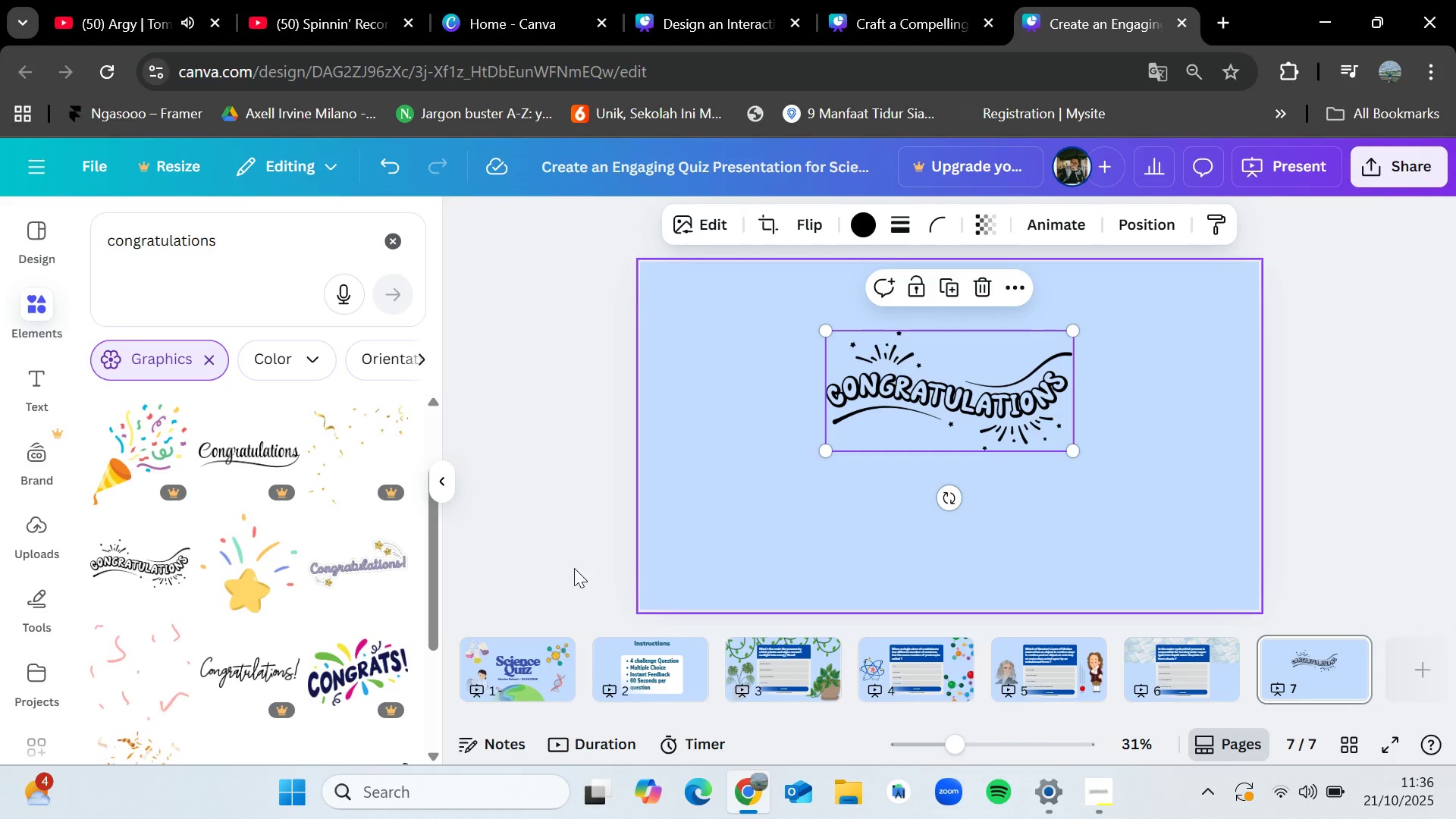 
mouse_move([364, 593])
 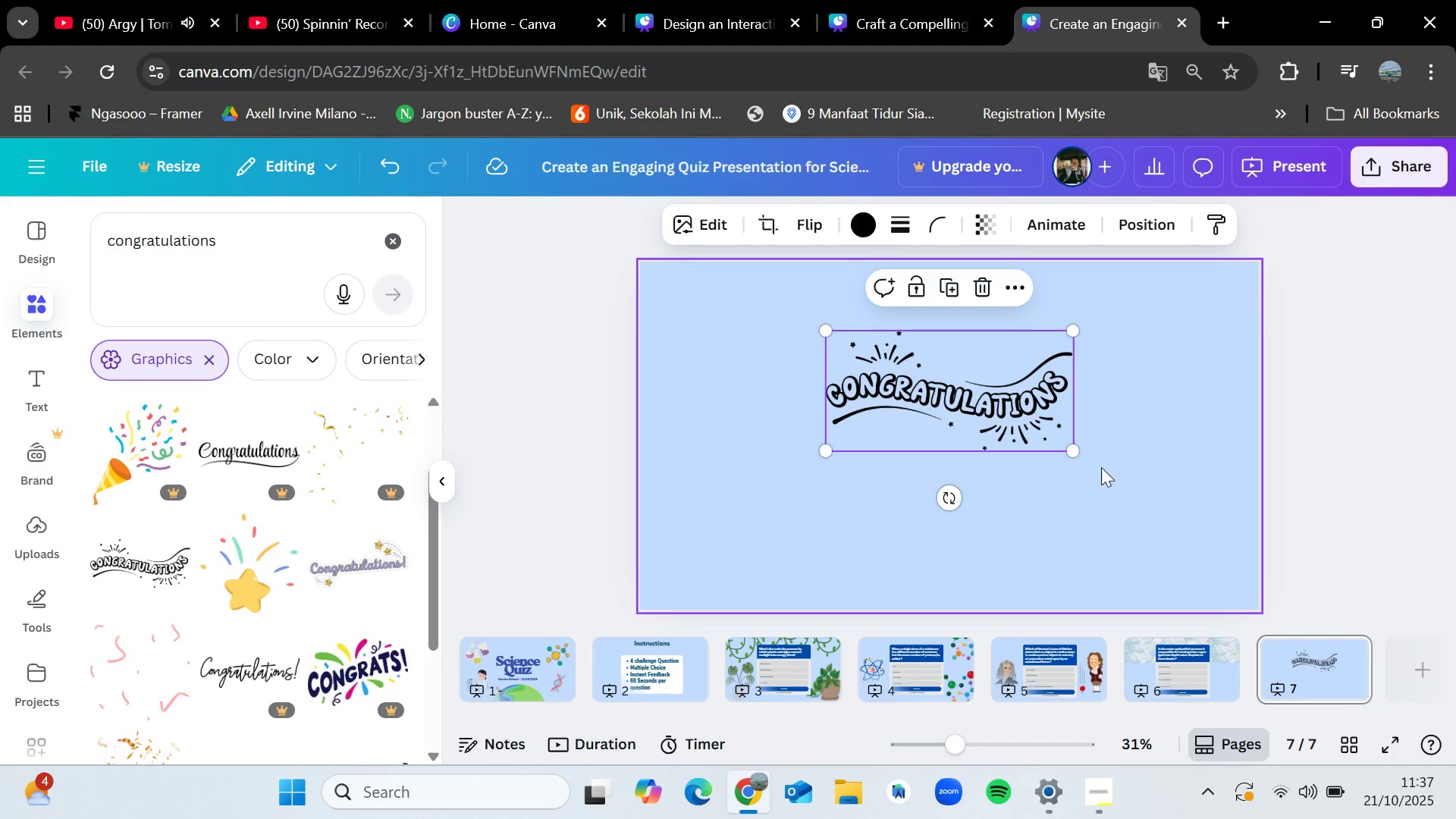 
left_click_drag(start_coordinate=[1074, 447], to_coordinate=[1091, 472])
 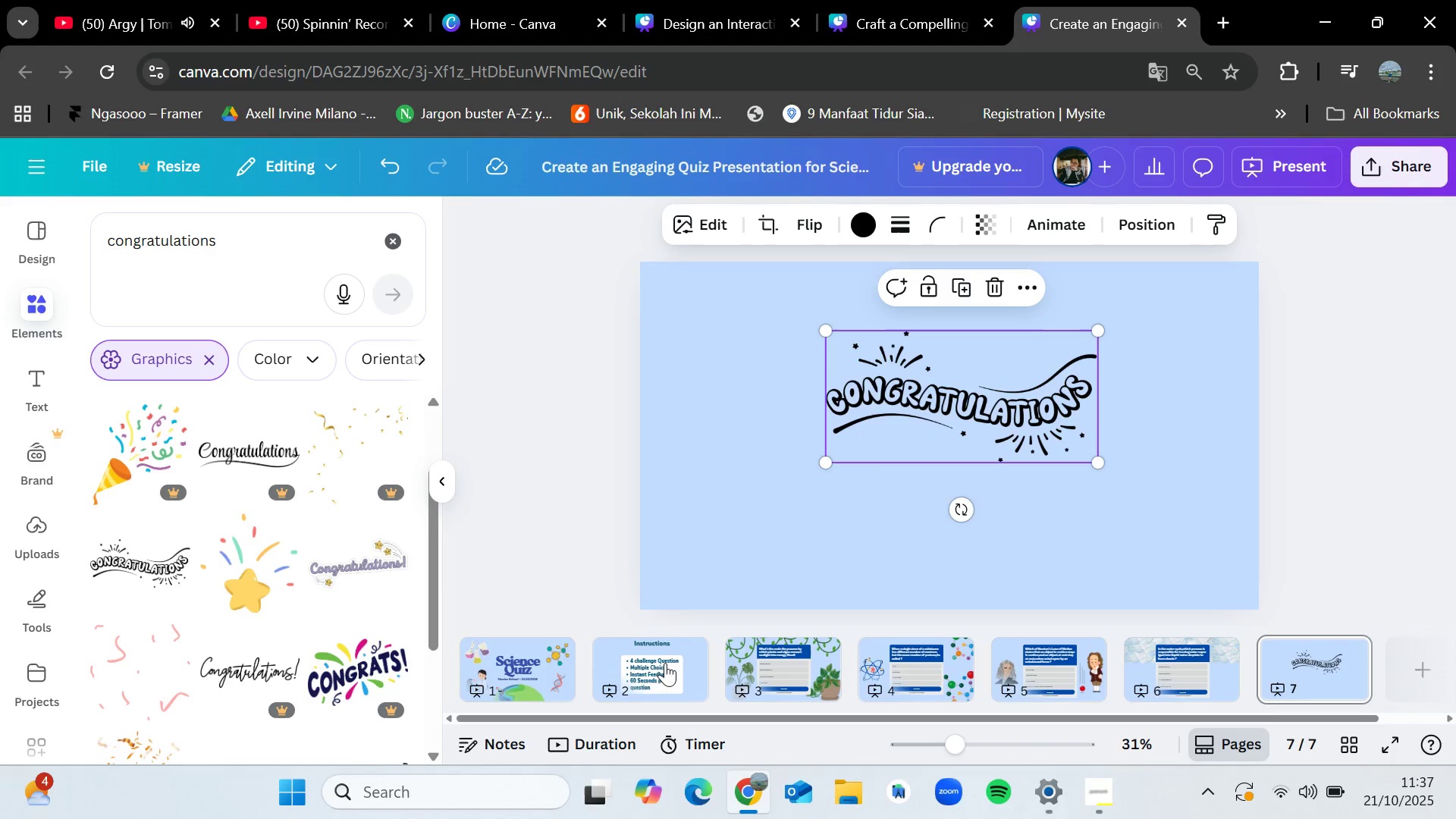 
left_click([659, 654])
 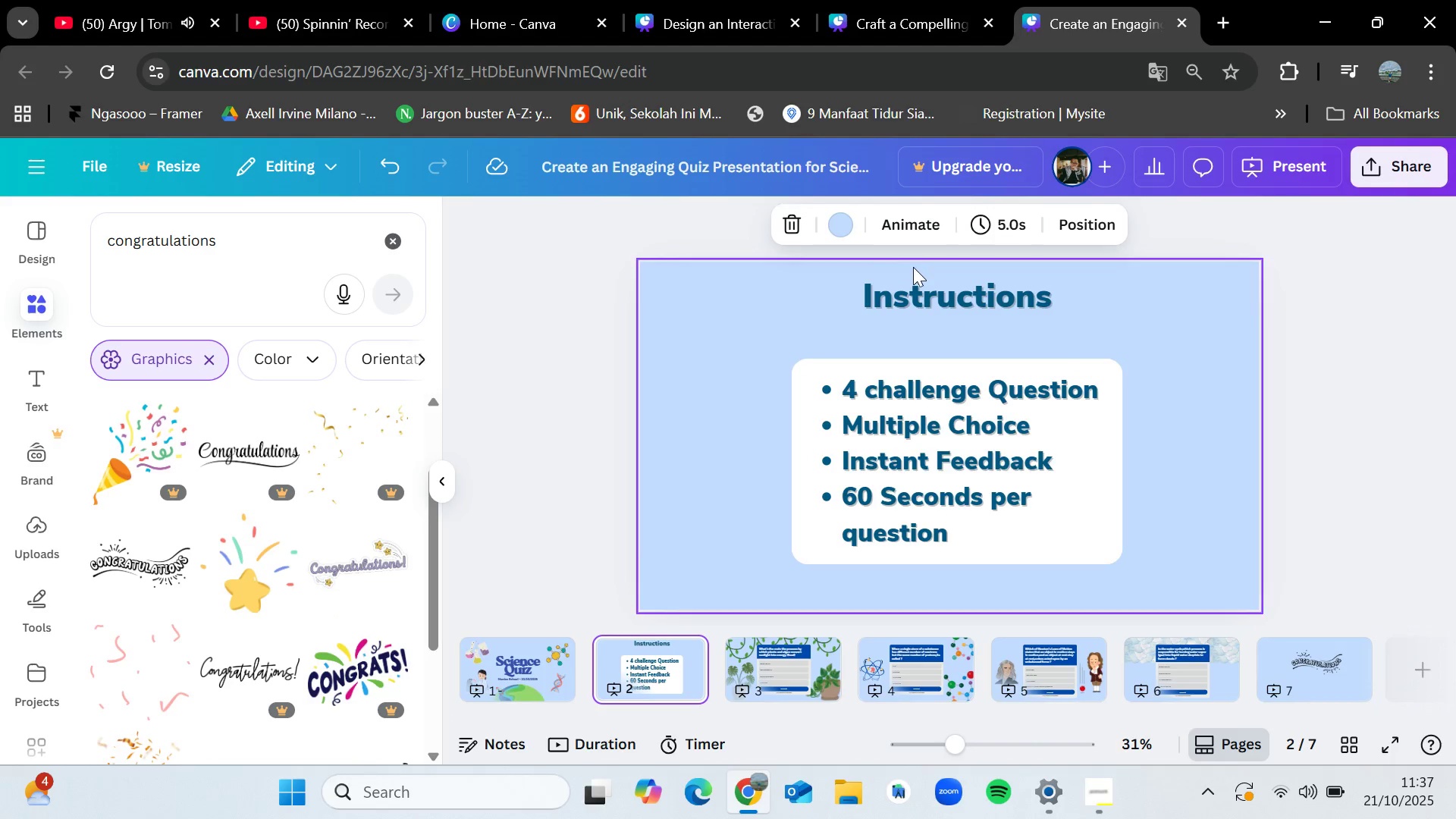 
left_click([918, 287])
 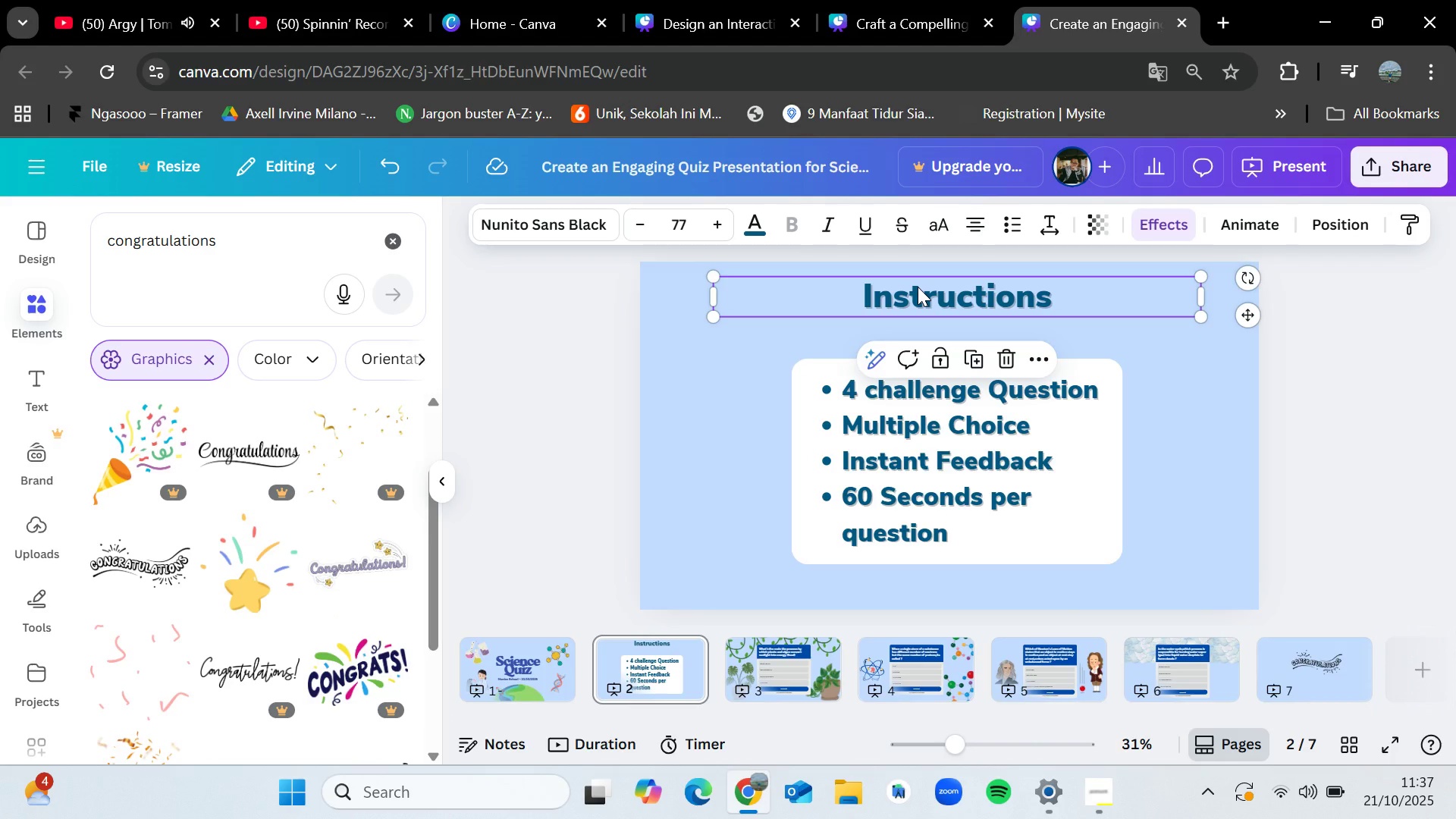 
key(Control+C)
 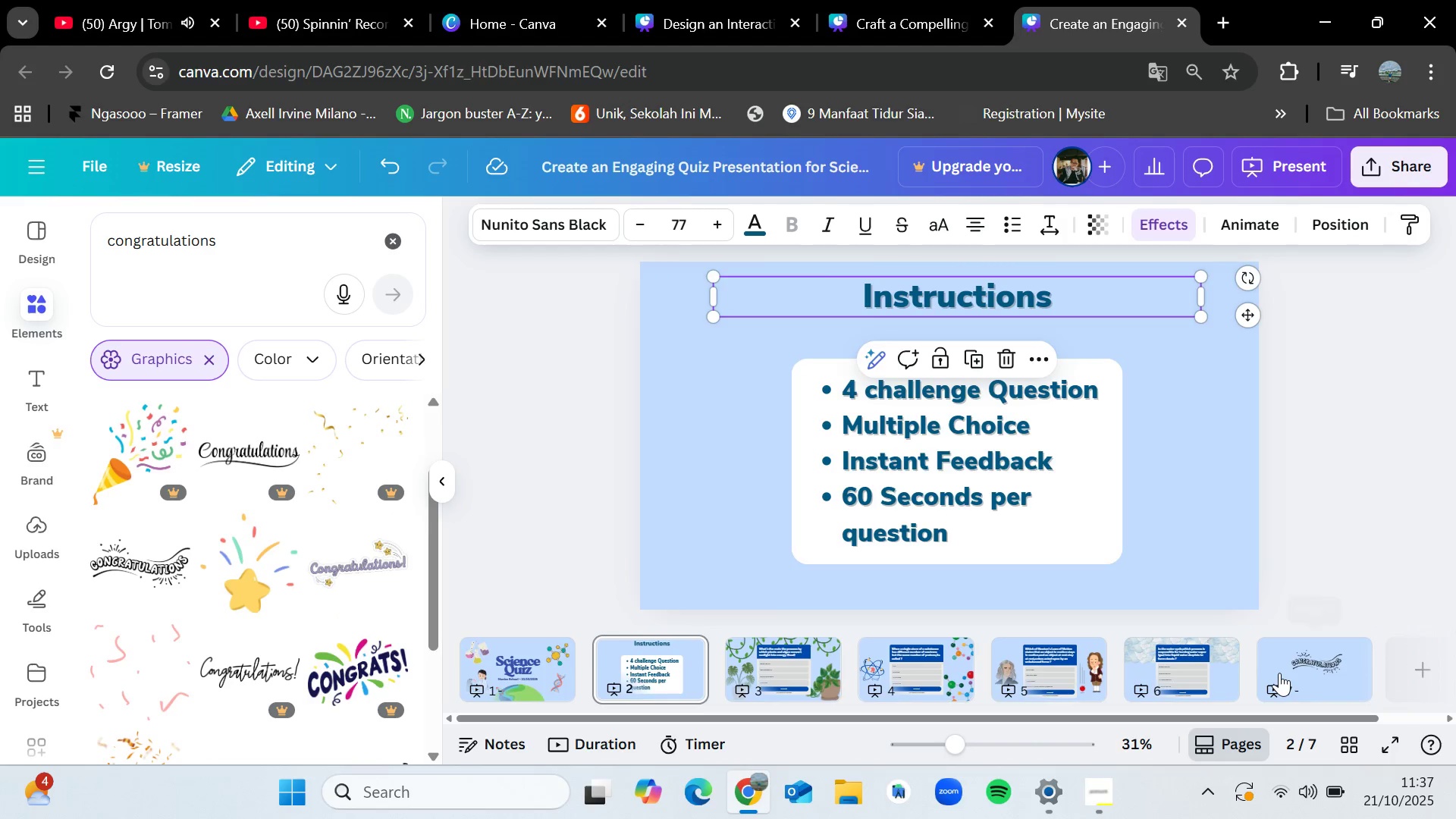 
left_click([1279, 673])
 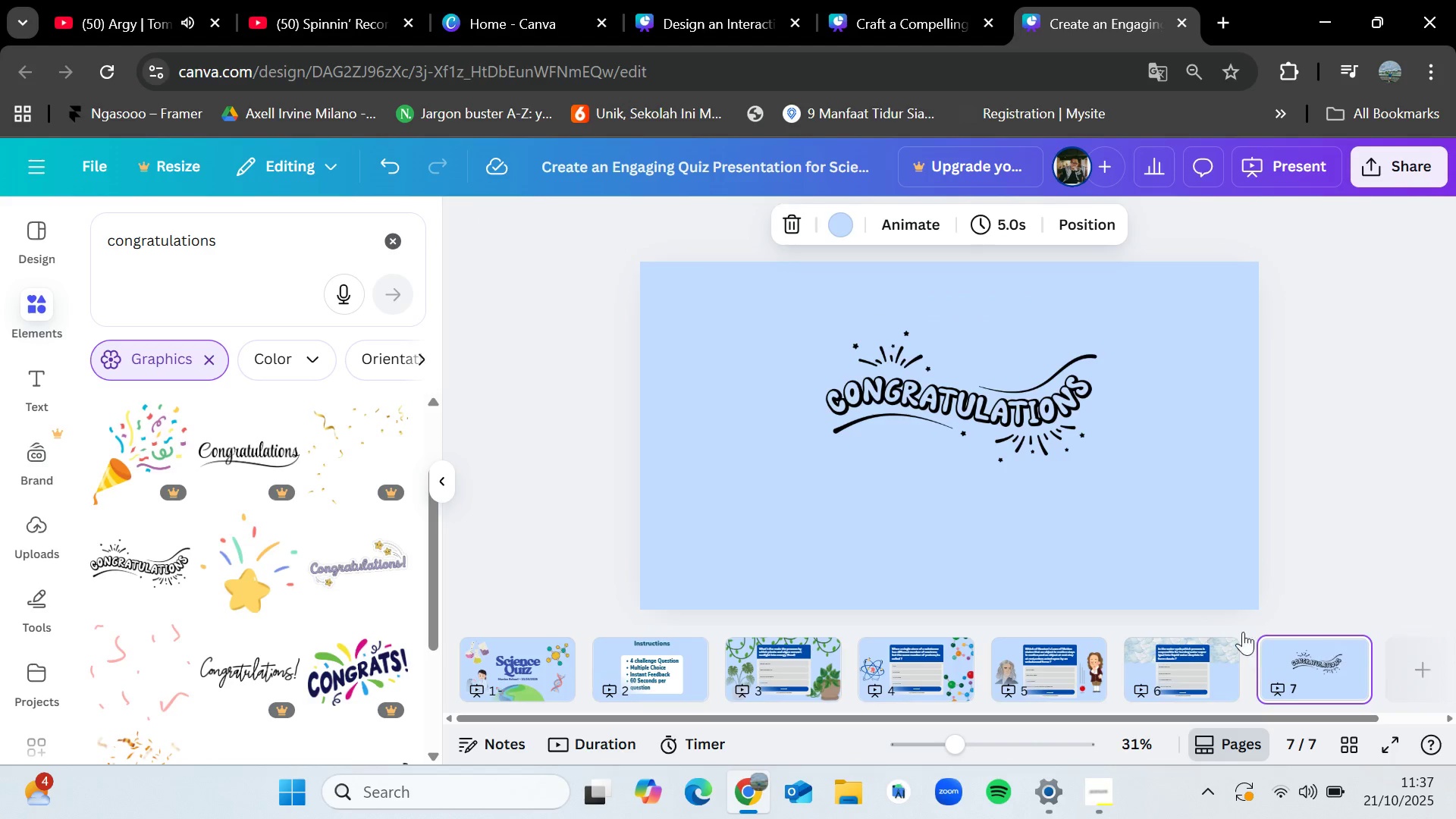 
key(Control+V)
 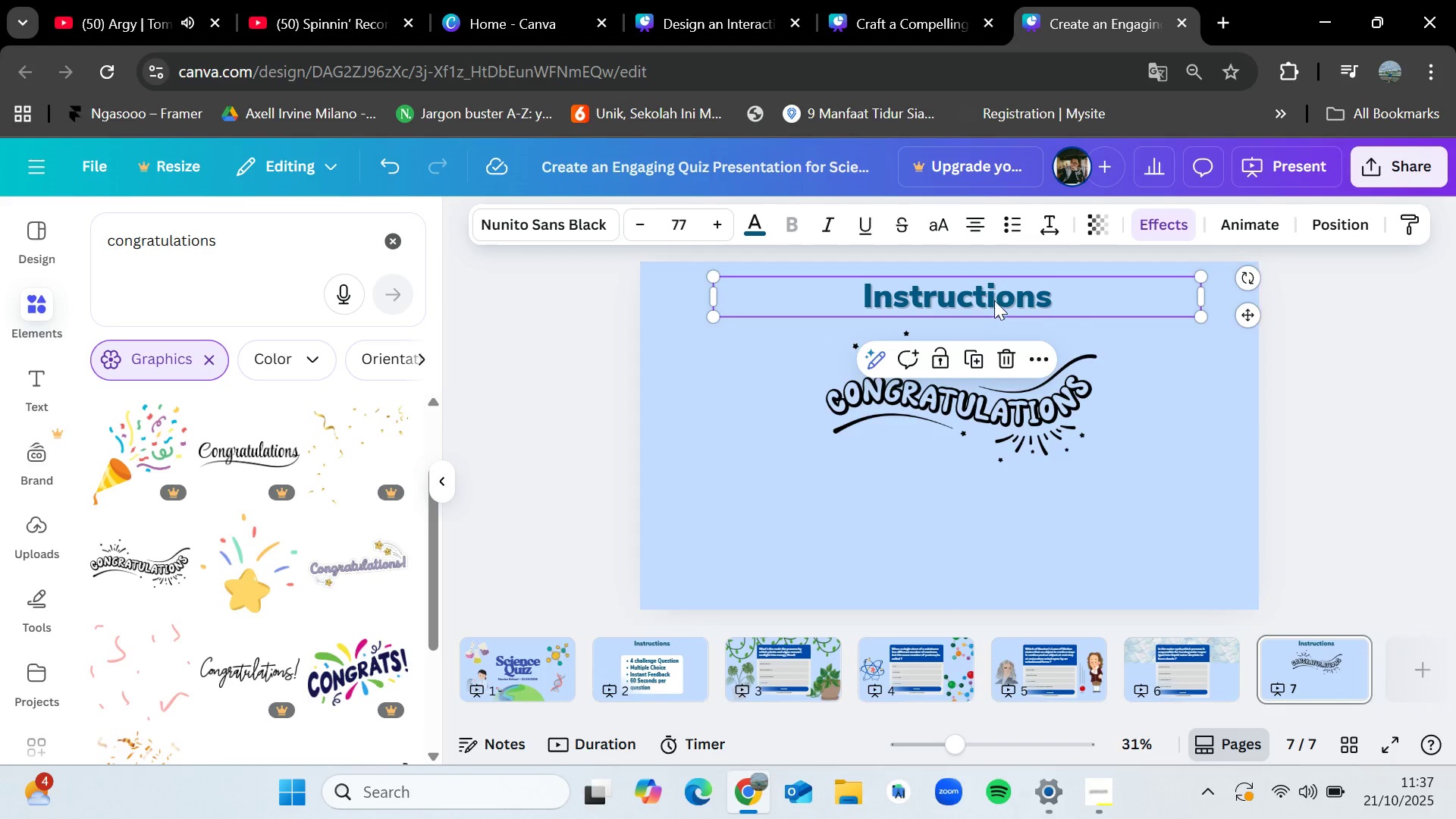 
left_click_drag(start_coordinate=[993, 295], to_coordinate=[1001, 479])
 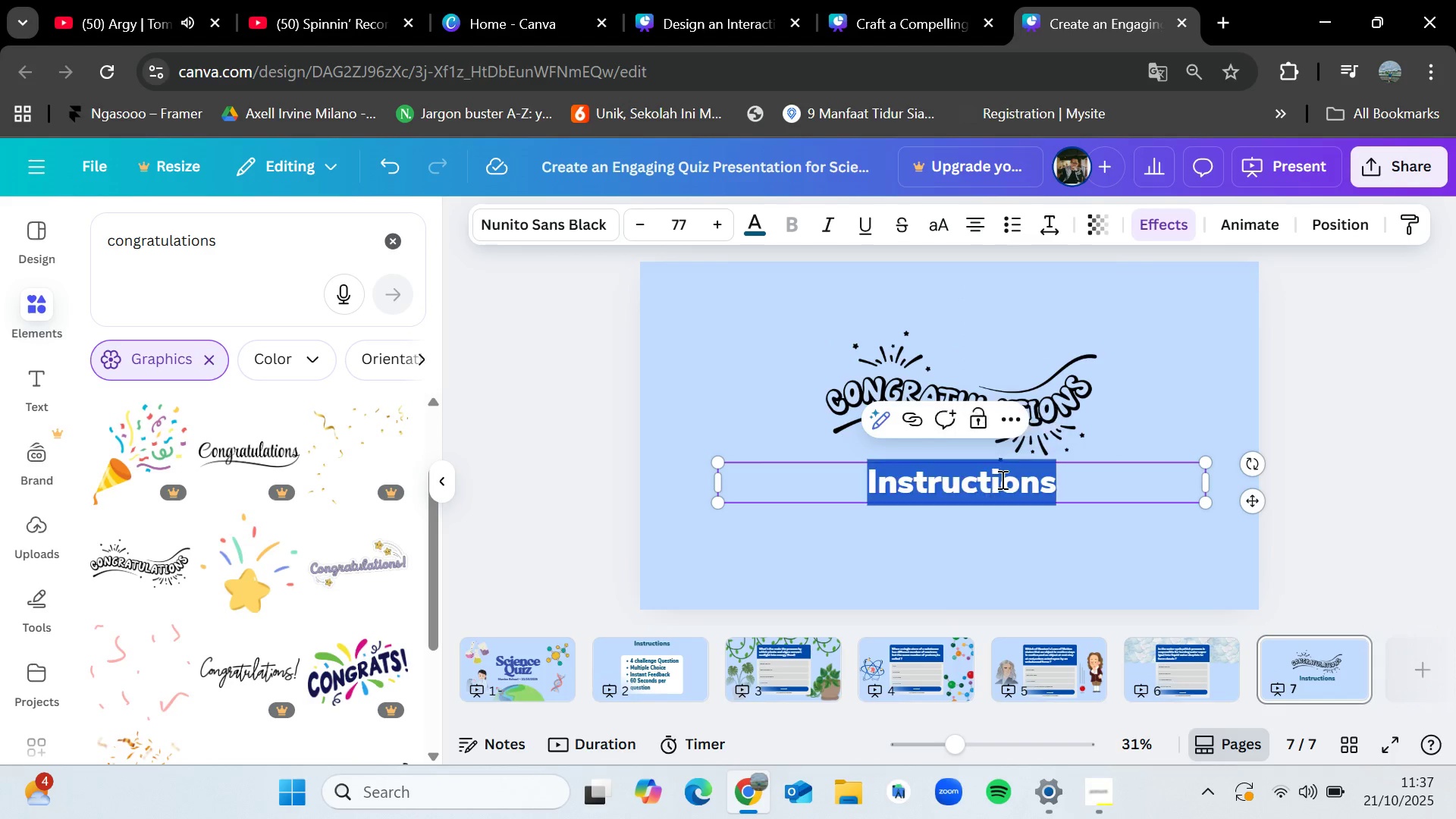 
double_click([1001, 479])
 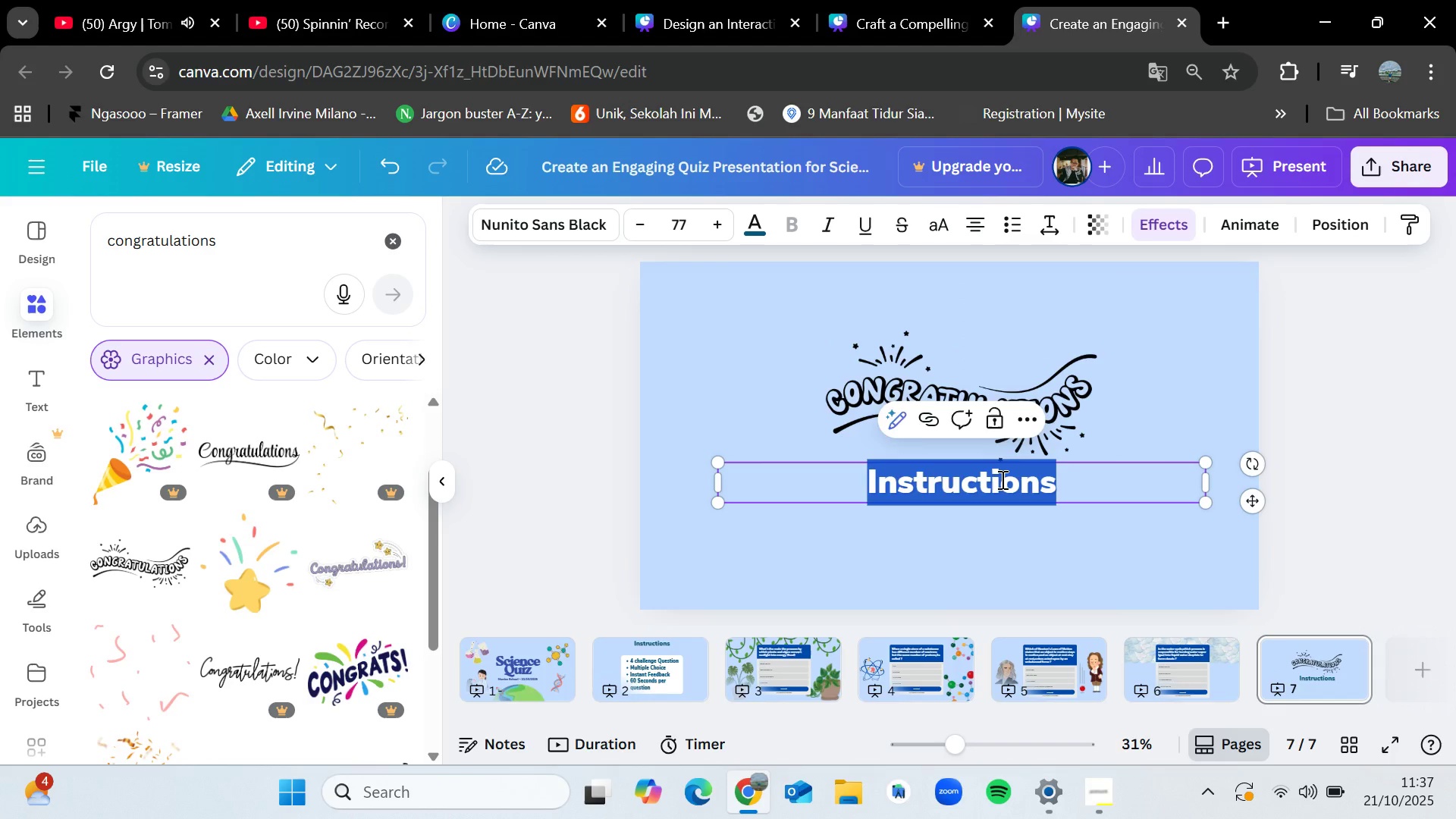 
key(Backspace)
type(You've completed the sice)
key(Backspace)
key(Backspace)
key(Backspace)
type(cience challenge)
 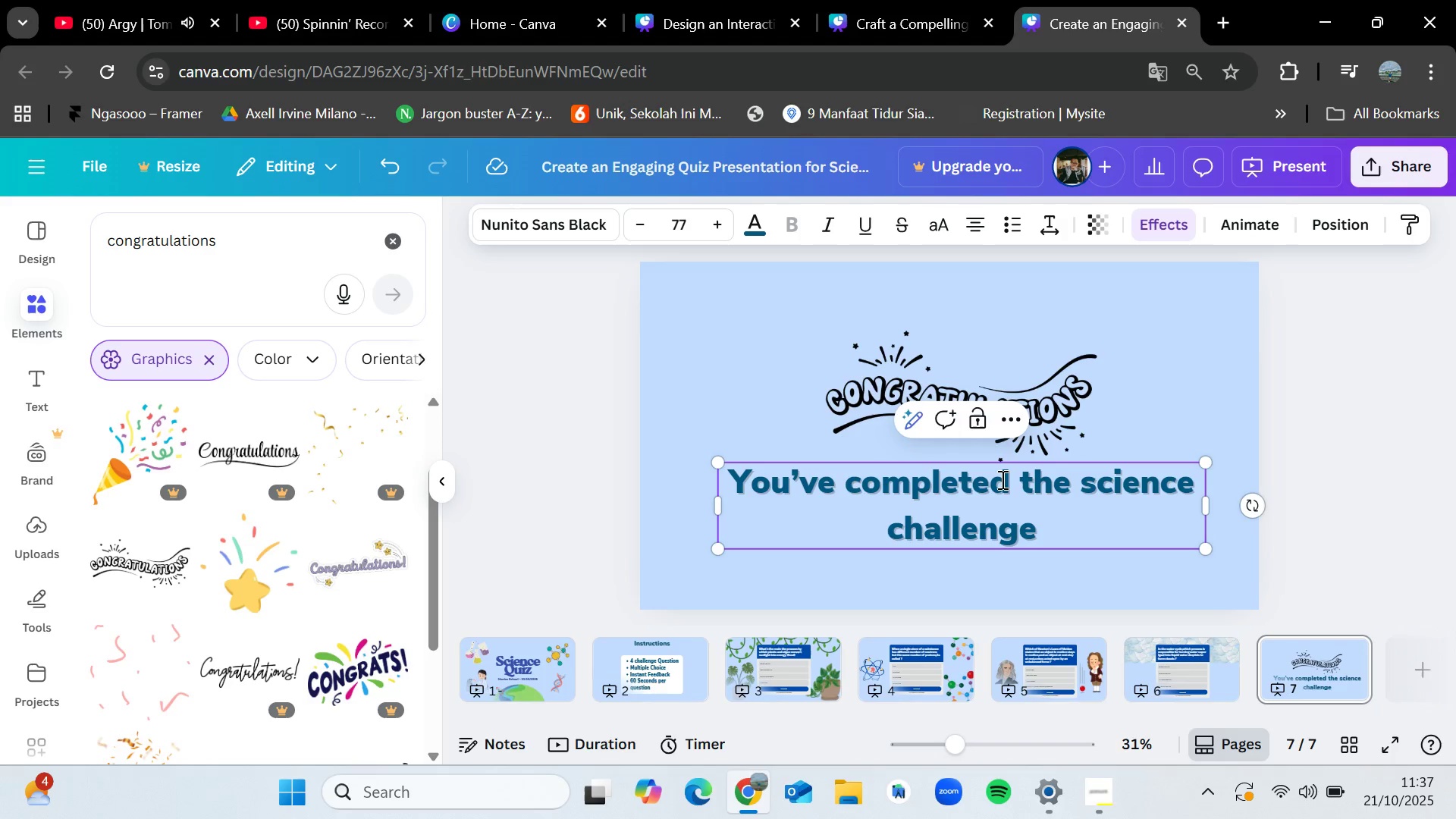 
left_click_drag(start_coordinate=[1203, 548], to_coordinate=[966, 501])
 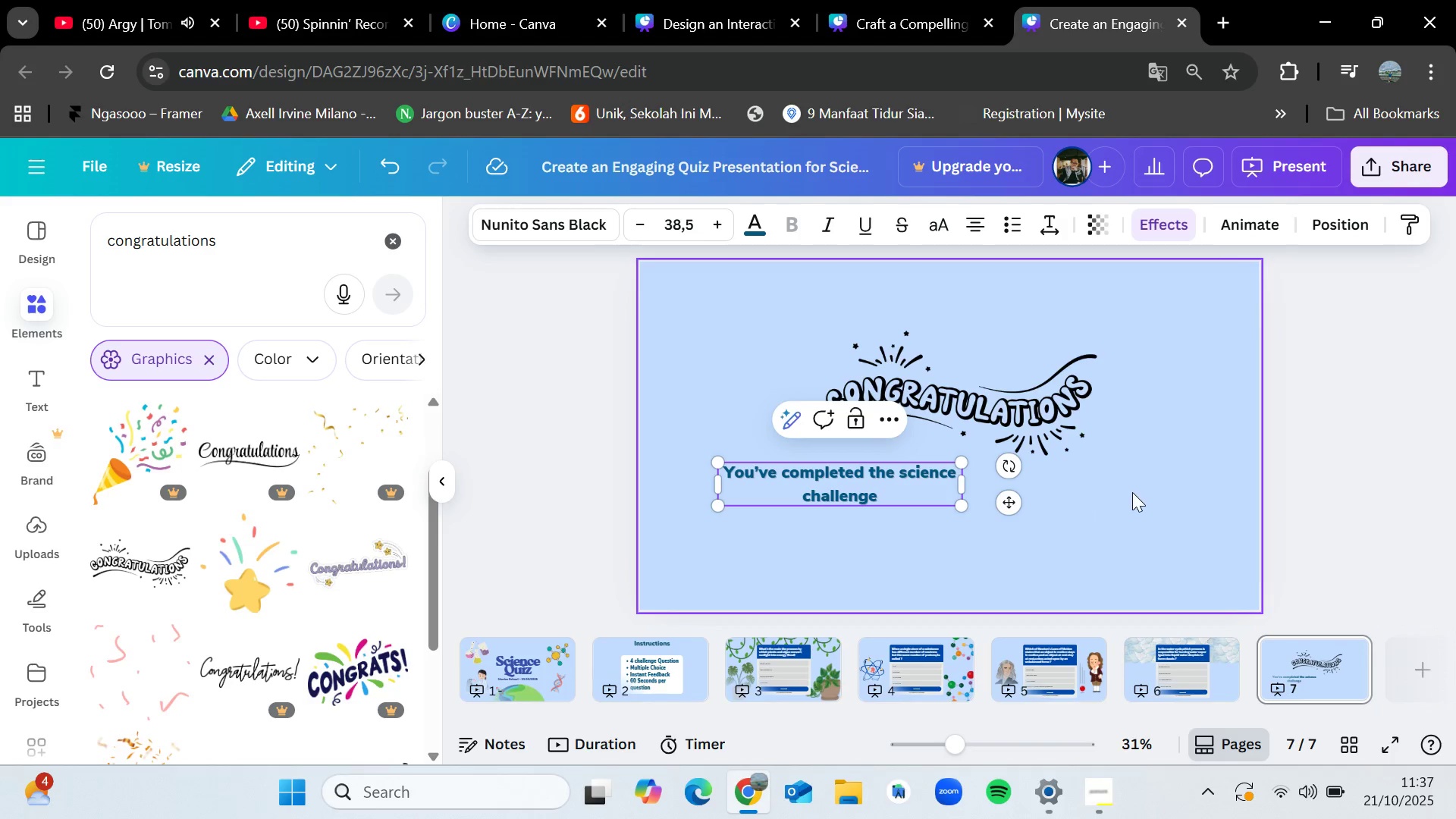 
left_click([1134, 492])
 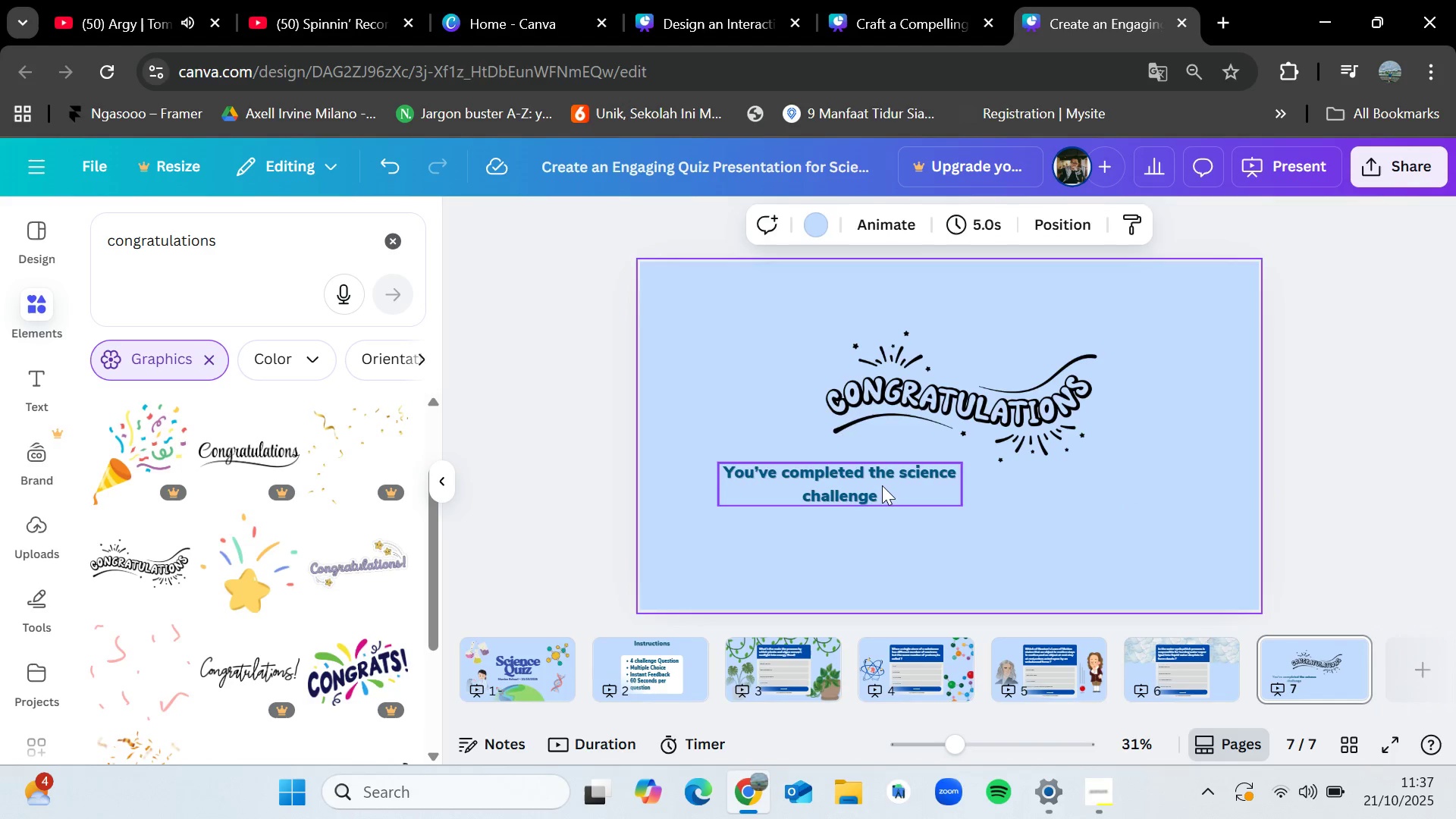 
left_click_drag(start_coordinate=[880, 485], to_coordinate=[1006, 485])
 